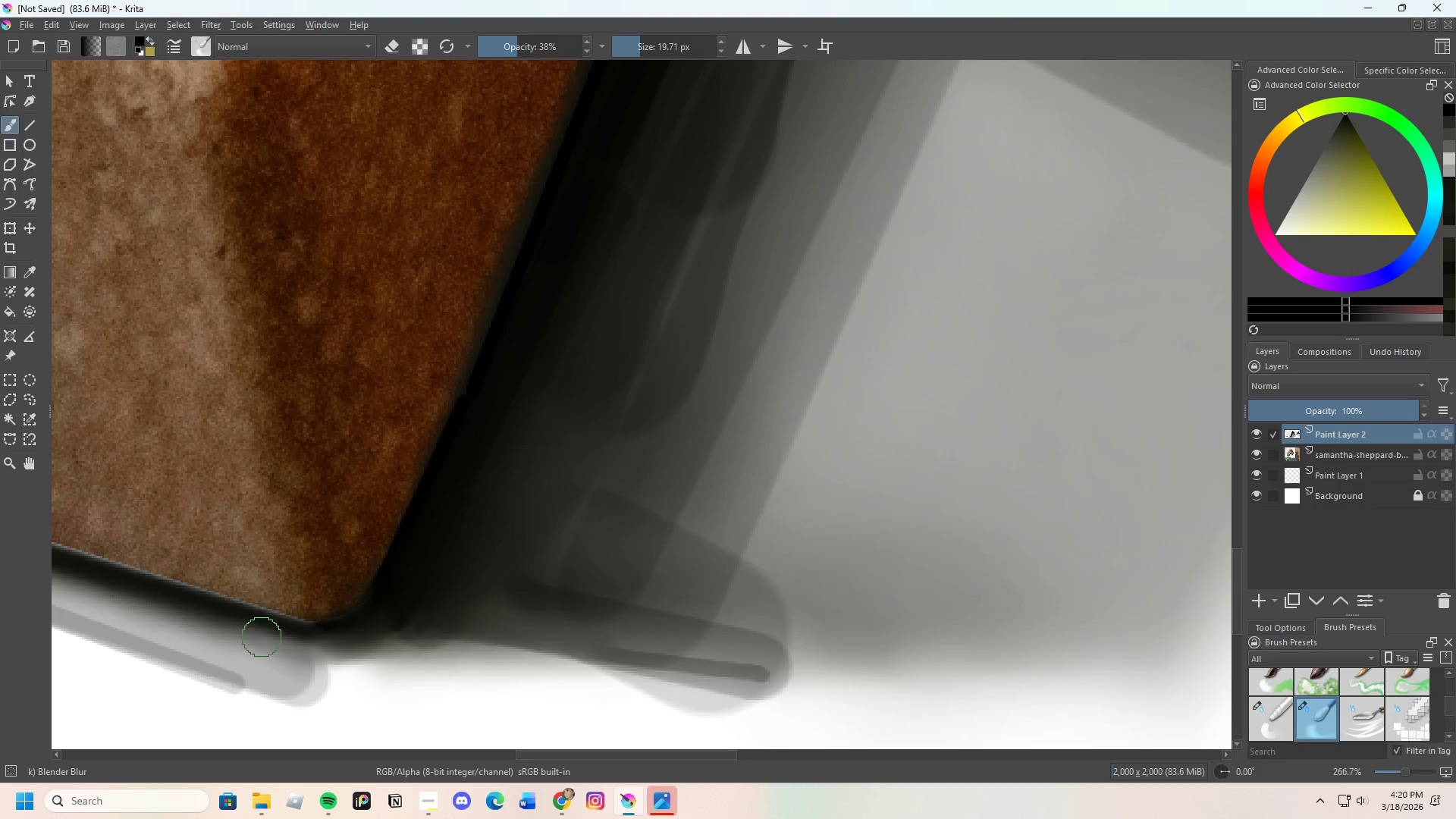 
left_click_drag(start_coordinate=[284, 639], to_coordinate=[359, 639])
 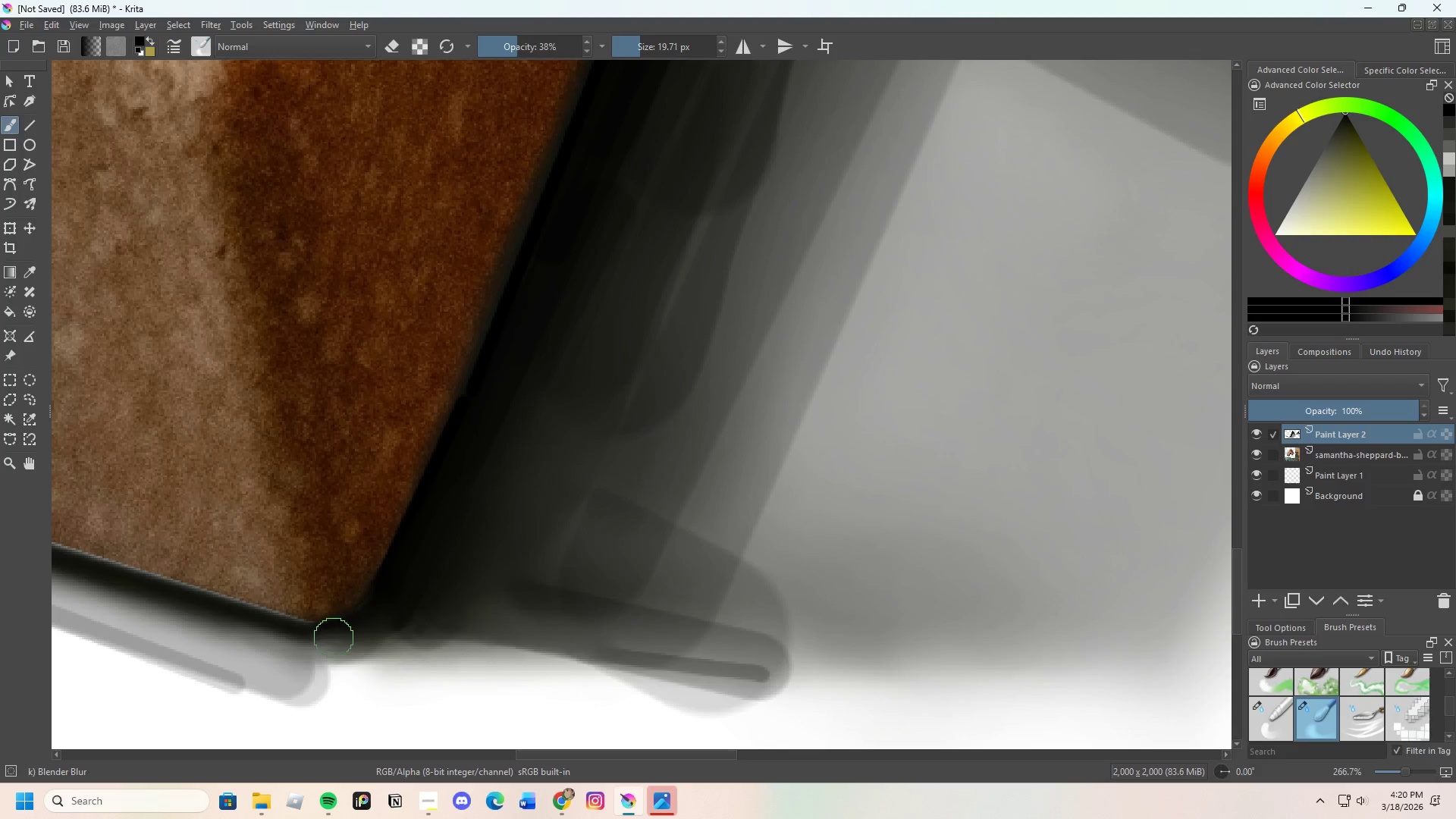 
left_click_drag(start_coordinate=[333, 639], to_coordinate=[392, 607])
 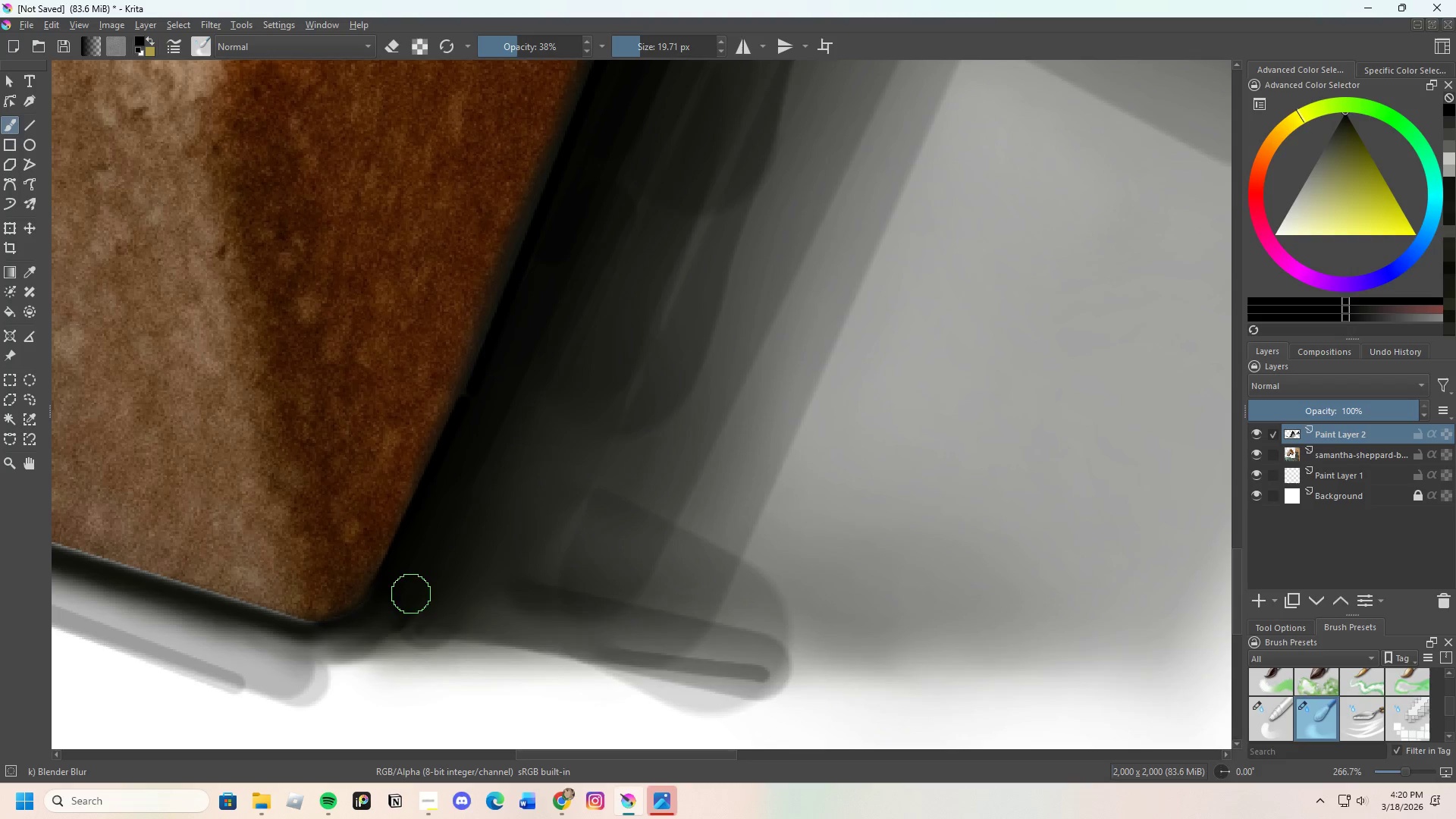 
left_click_drag(start_coordinate=[411, 604], to_coordinate=[384, 634])
 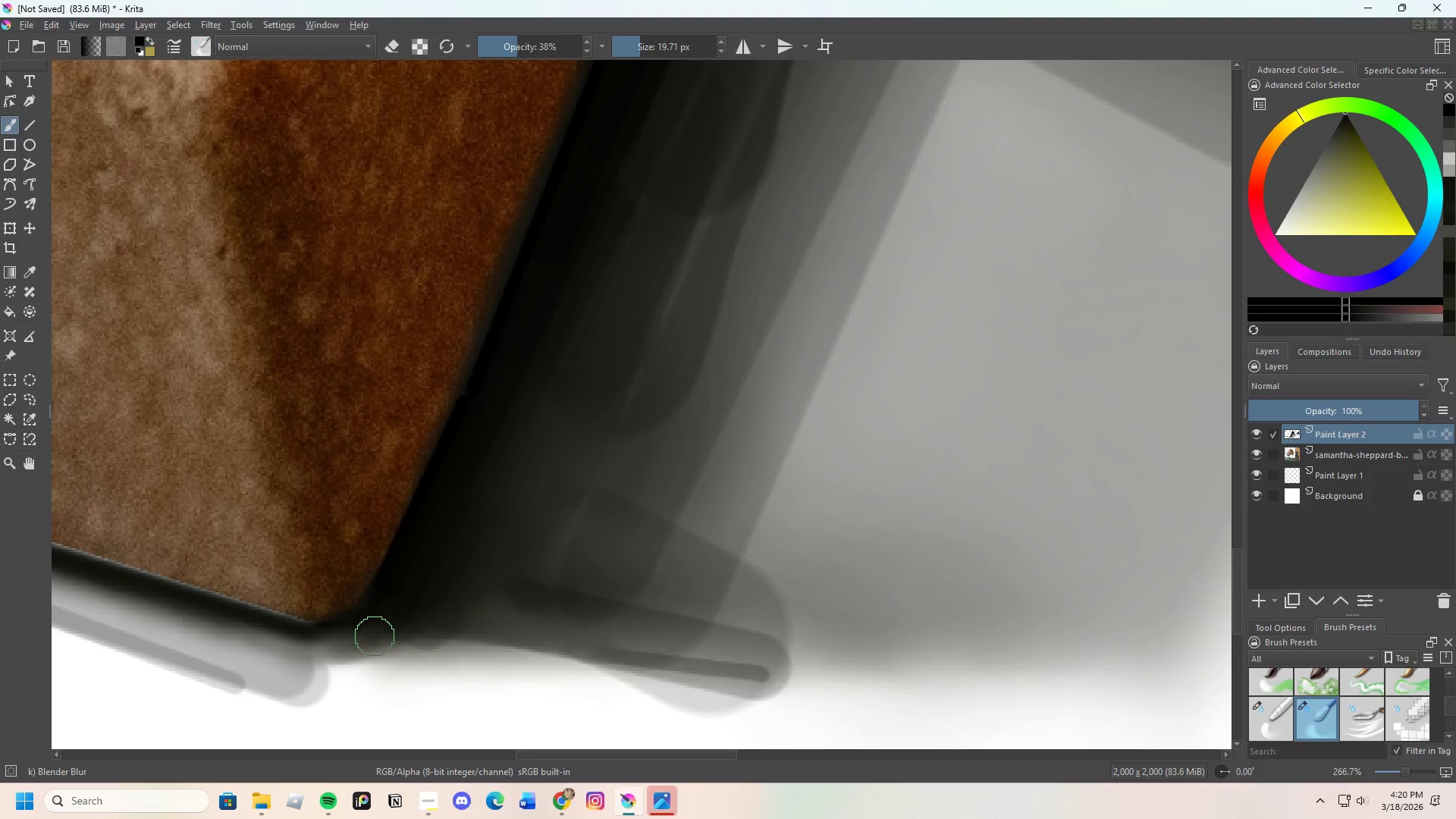 
left_click_drag(start_coordinate=[394, 636], to_coordinate=[431, 610])
 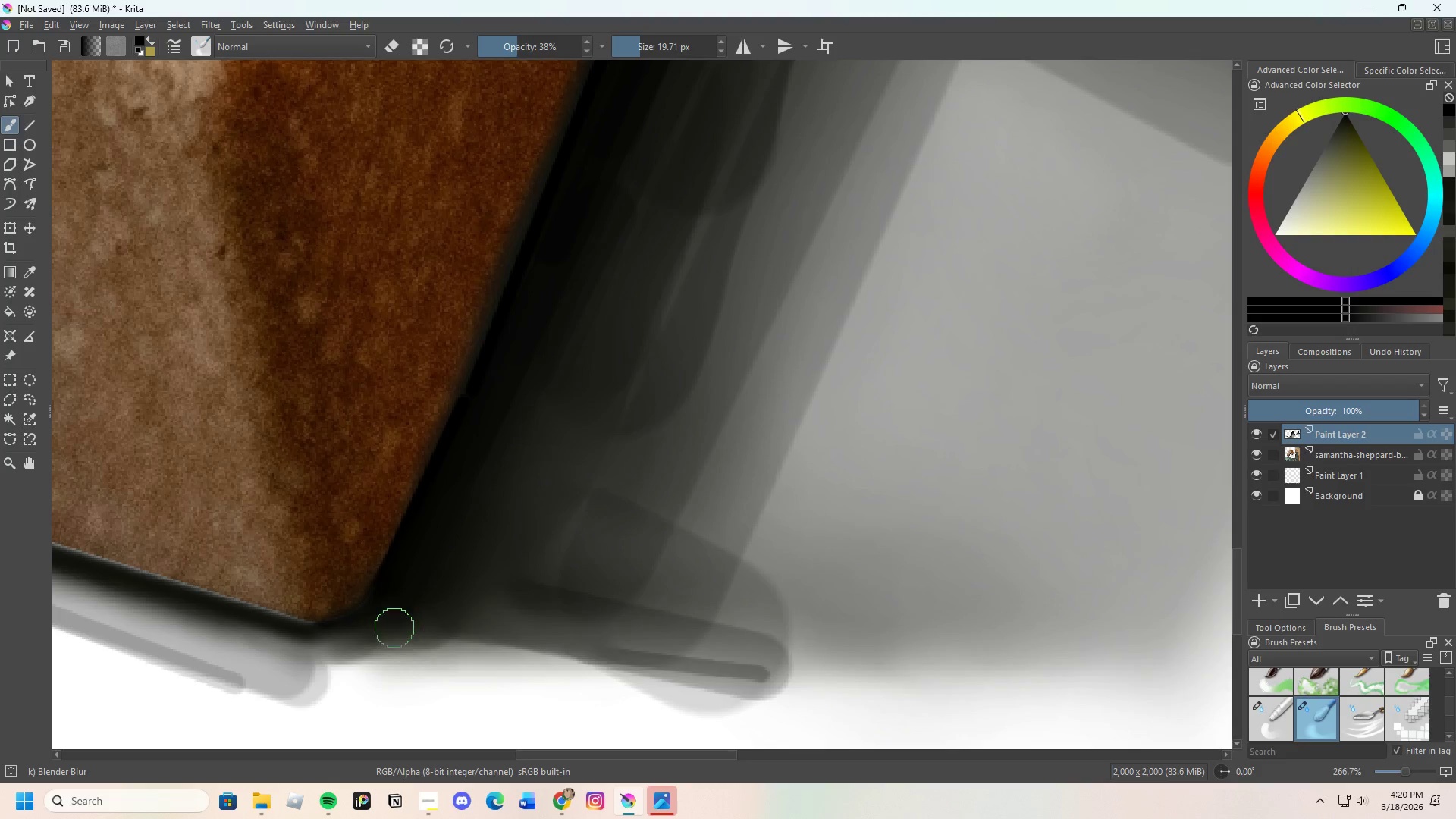 
left_click_drag(start_coordinate=[385, 641], to_coordinate=[356, 651])
 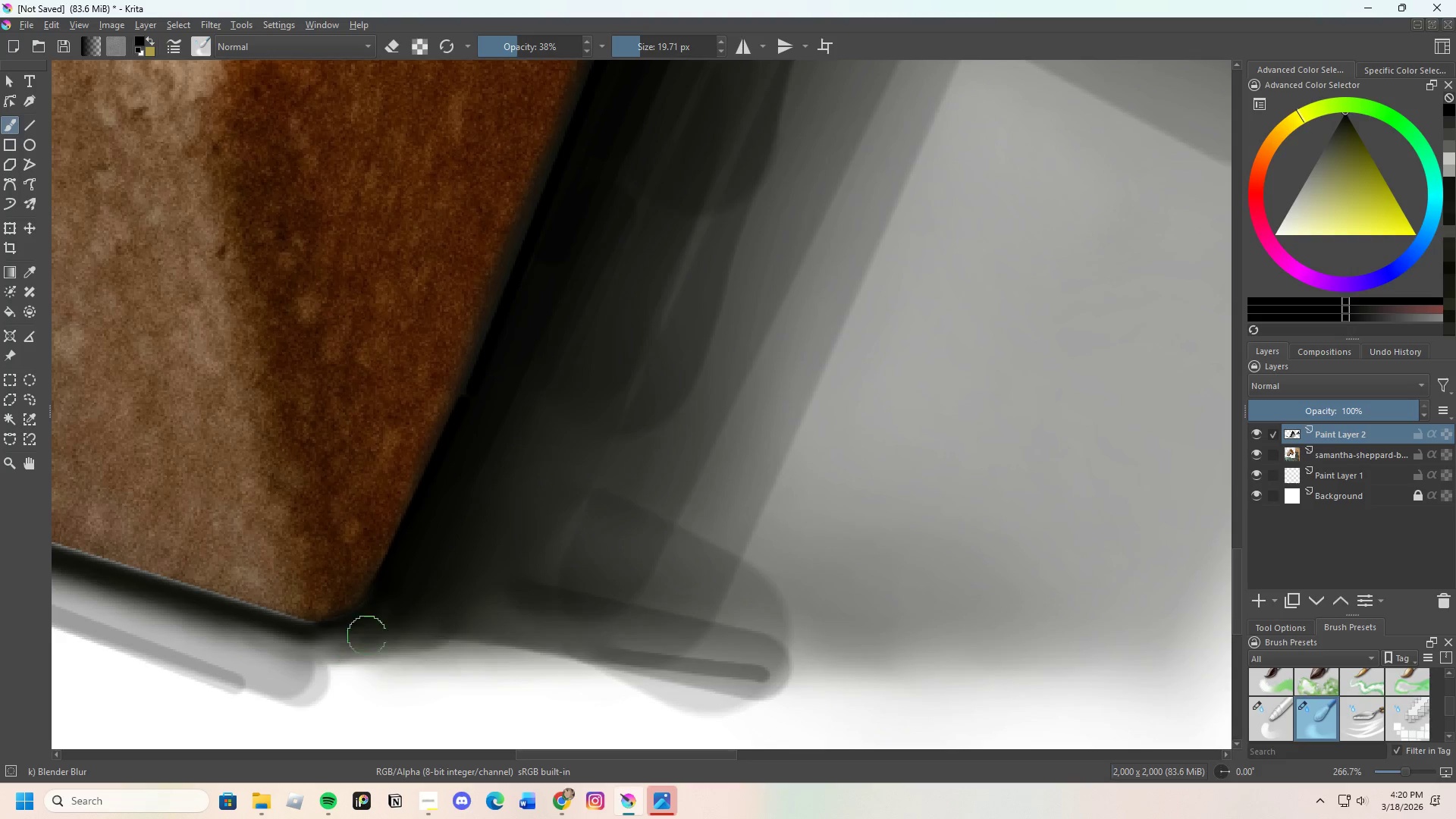 
left_click_drag(start_coordinate=[383, 620], to_coordinate=[427, 544])
 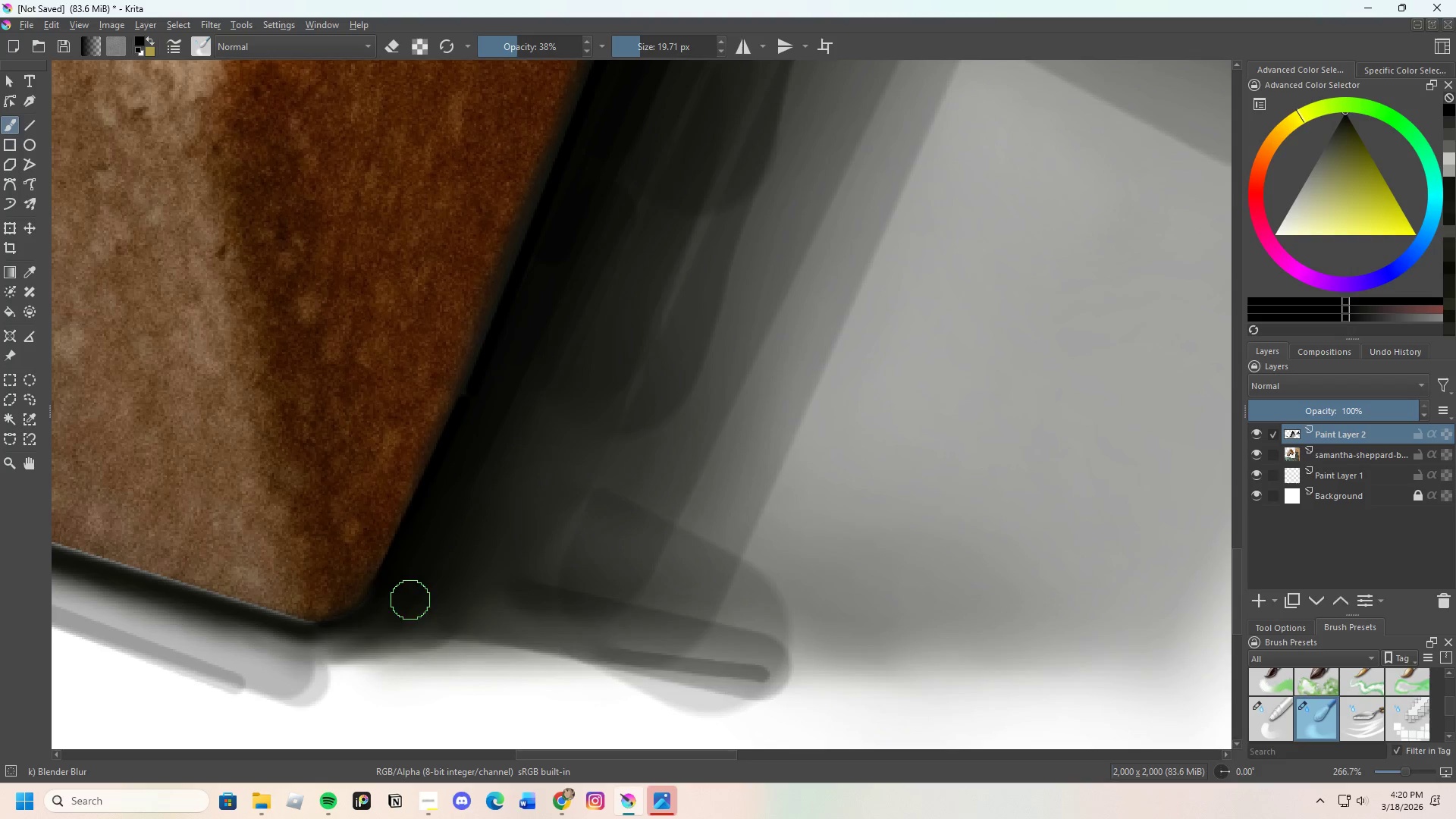 
left_click_drag(start_coordinate=[398, 615], to_coordinate=[472, 455])
 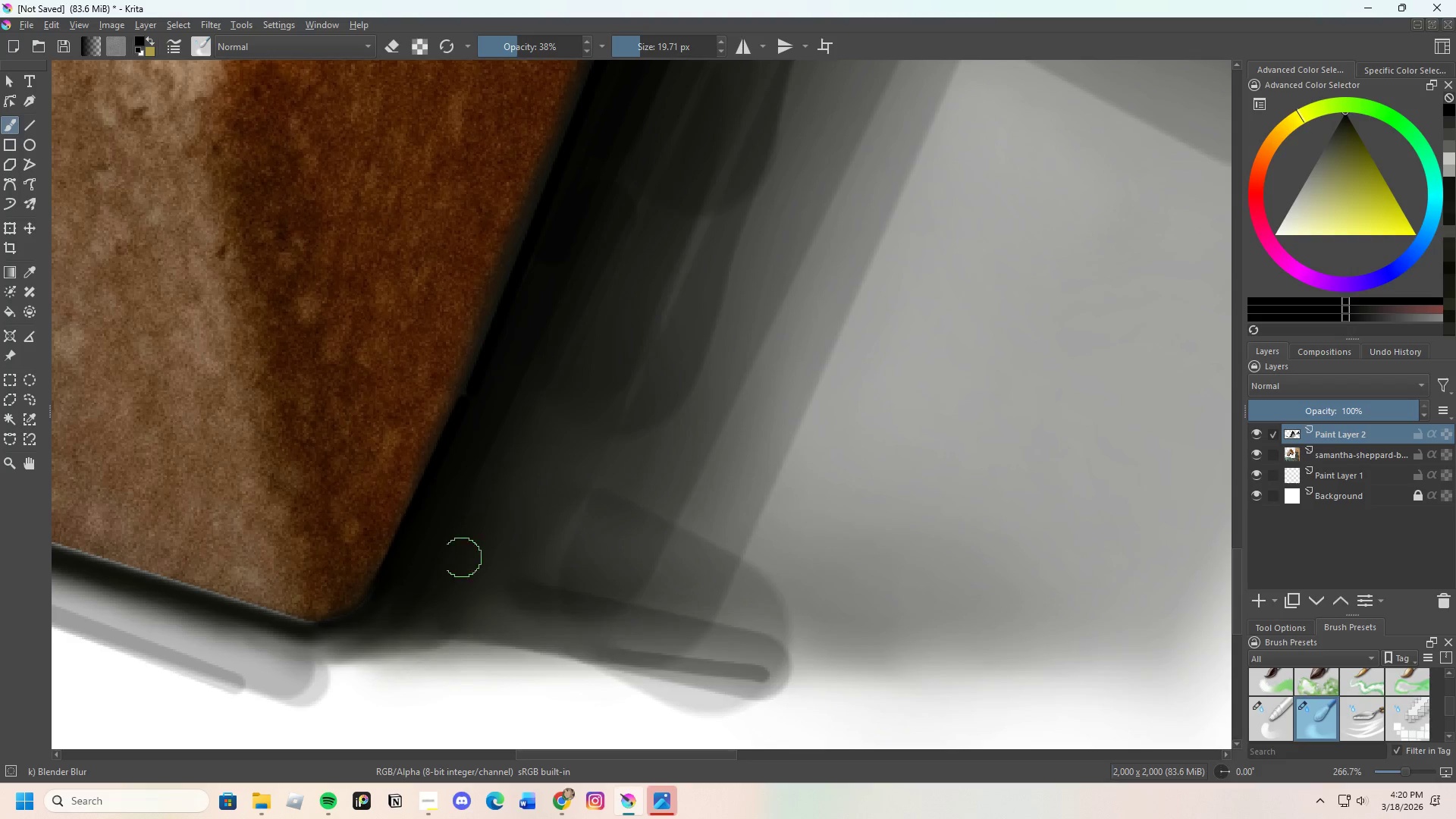 
scroll: coordinate [407, 557], scroll_direction: none, amount: 0.0
 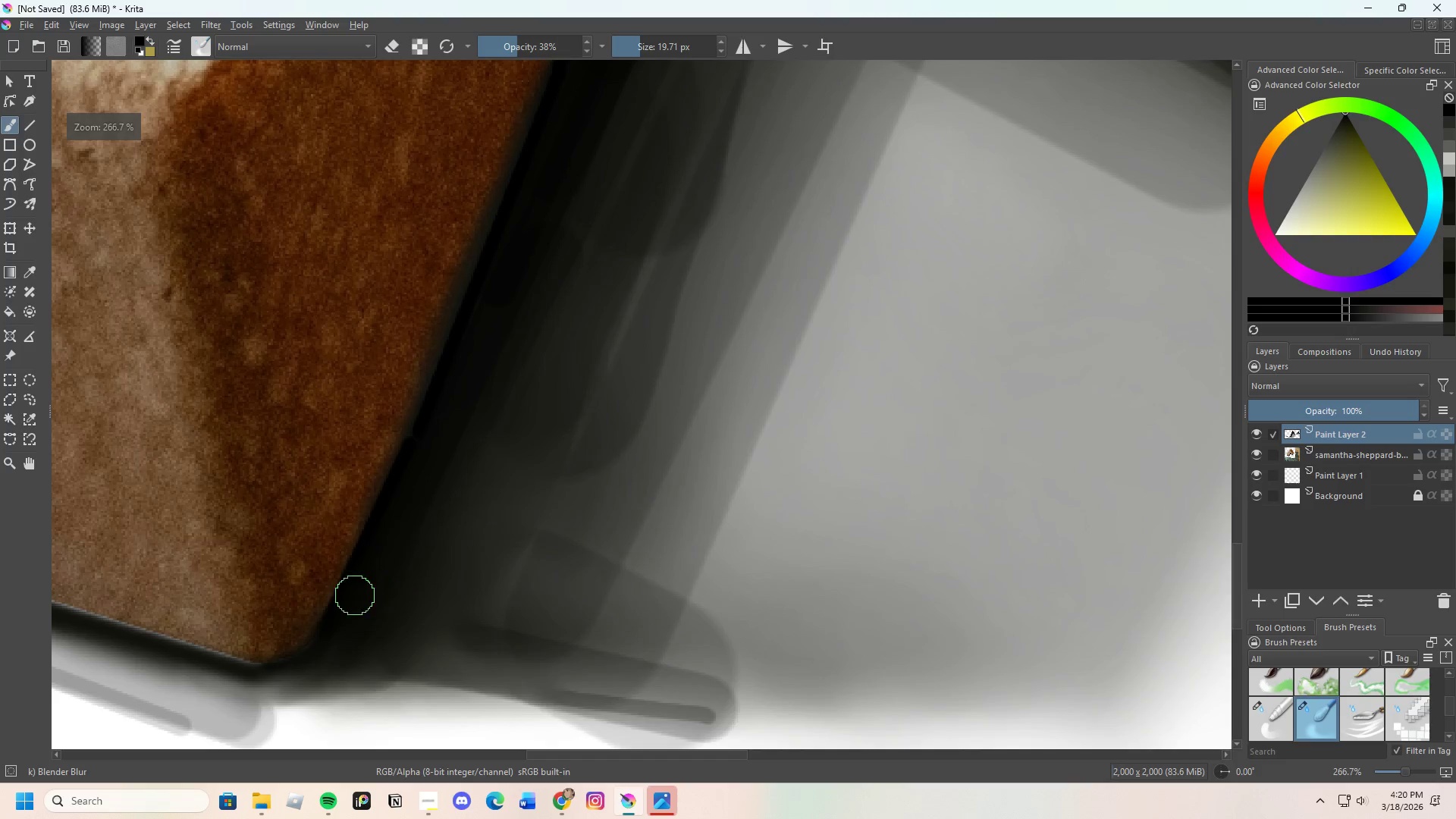 
left_click_drag(start_coordinate=[363, 579], to_coordinate=[426, 444])
 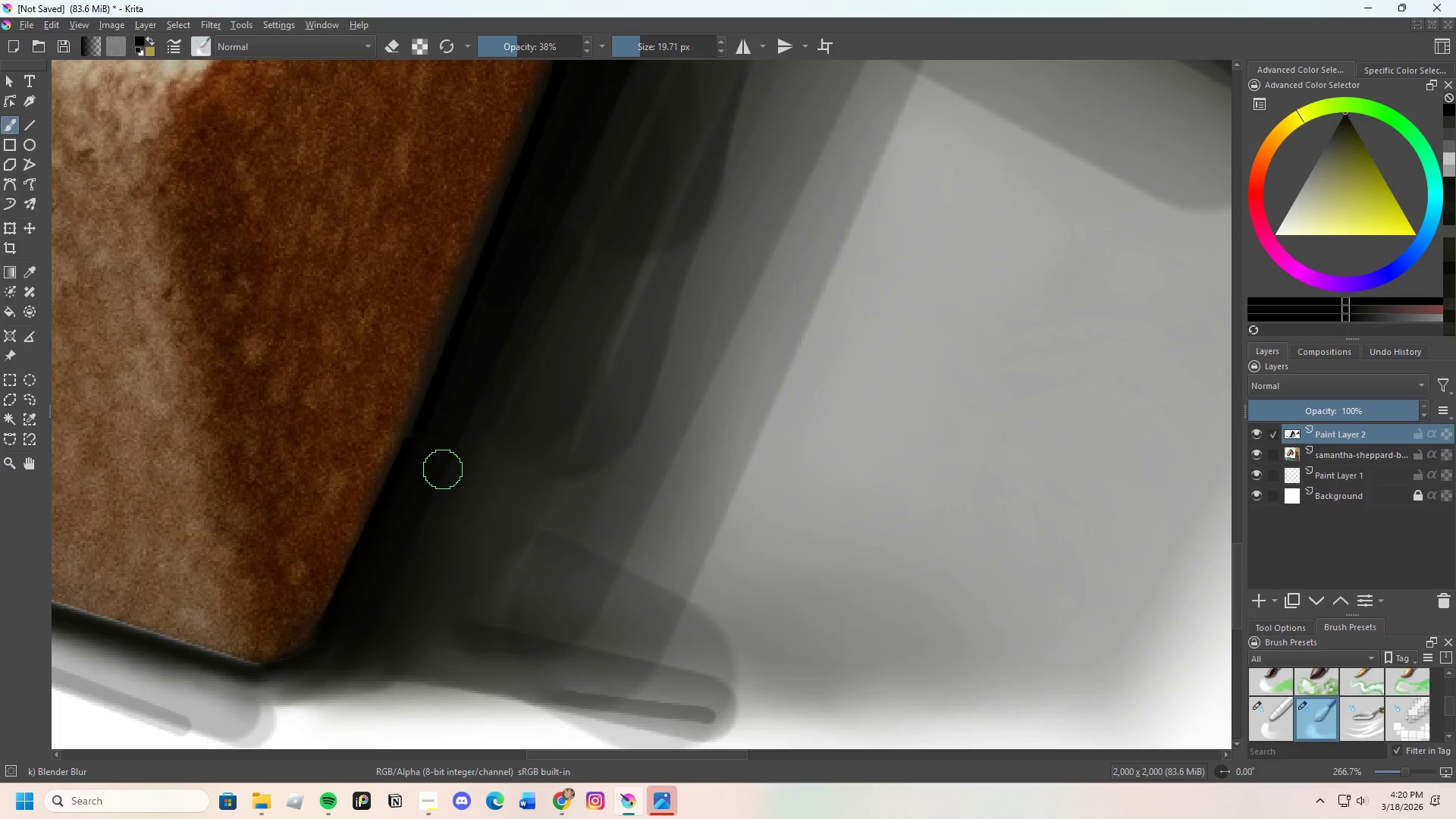 
key(Control+ControlLeft)
 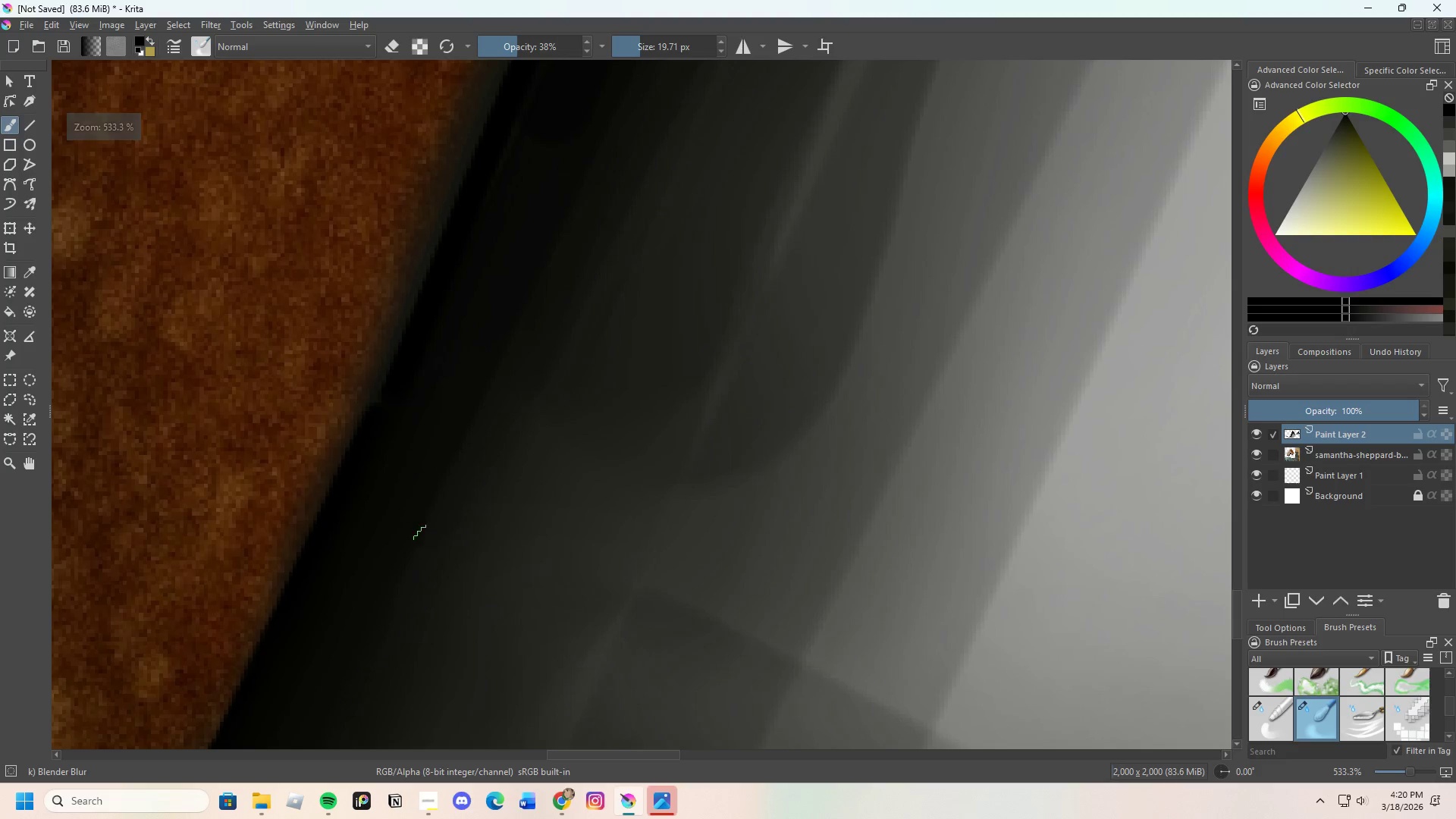 
scroll: coordinate [443, 468], scroll_direction: up, amount: 2.0
 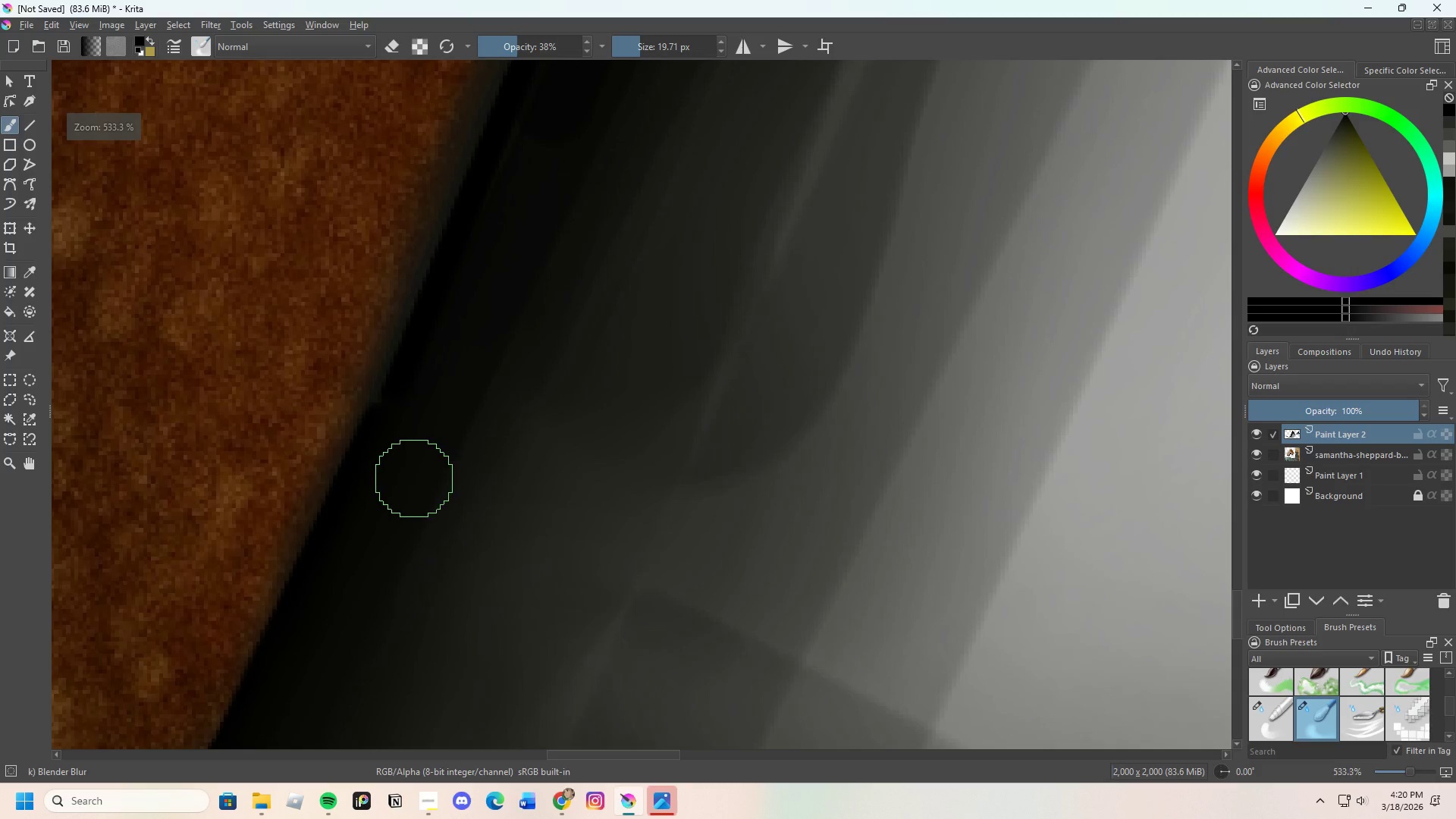 
left_click_drag(start_coordinate=[368, 533], to_coordinate=[426, 418])
 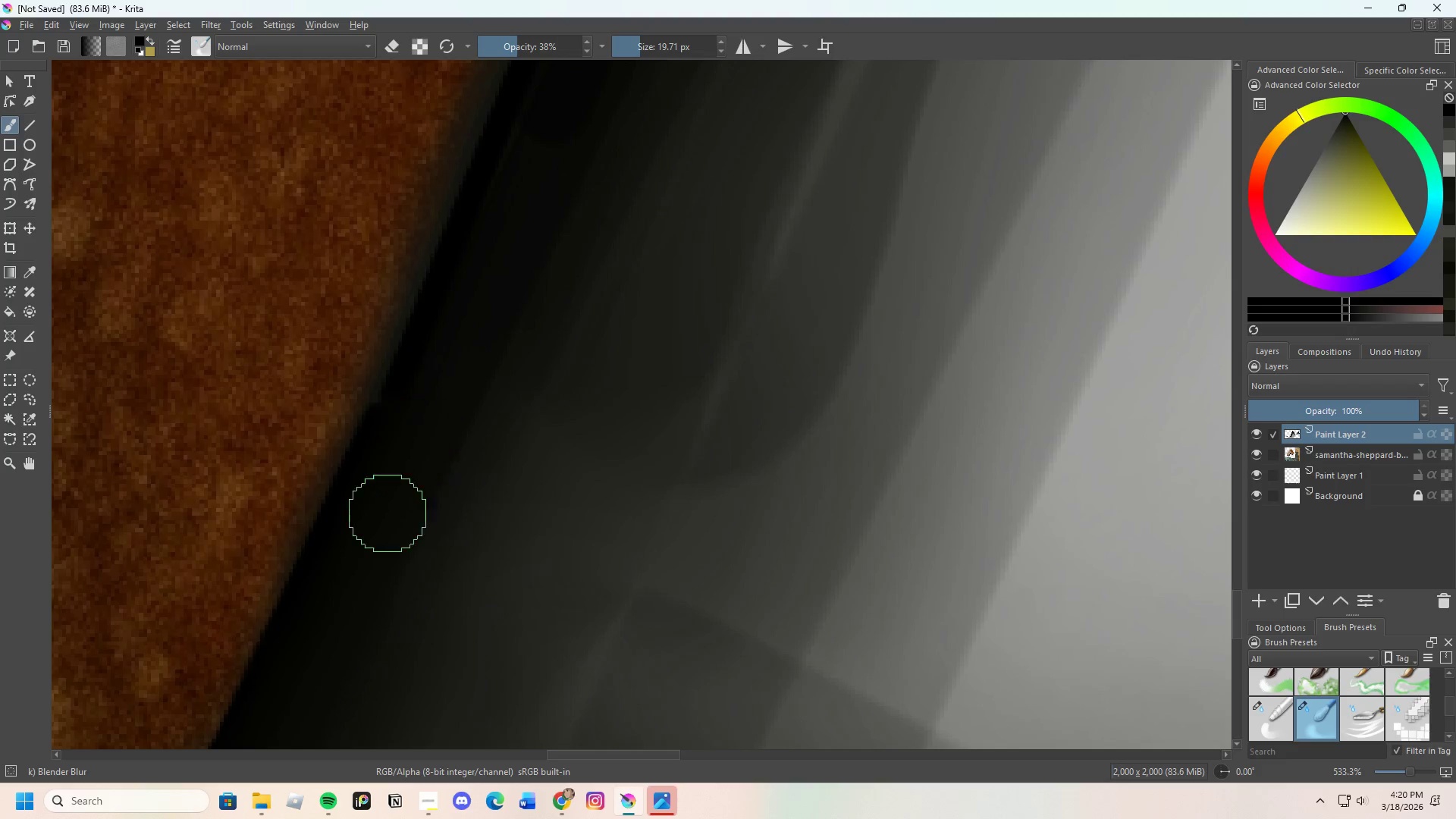 
left_click_drag(start_coordinate=[353, 566], to_coordinate=[344, 595])
 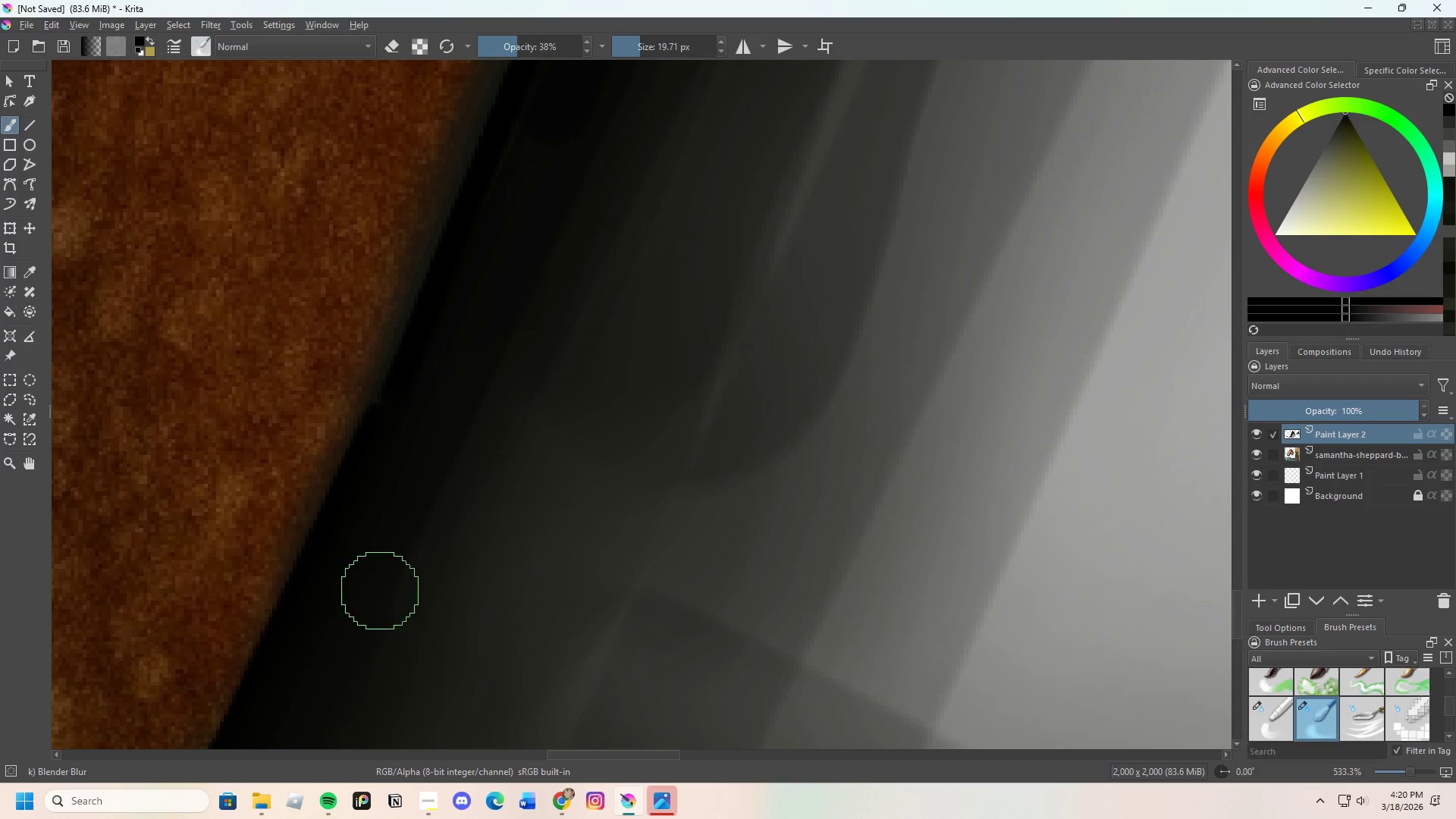 
scroll: coordinate [405, 507], scroll_direction: down, amount: 2.0
 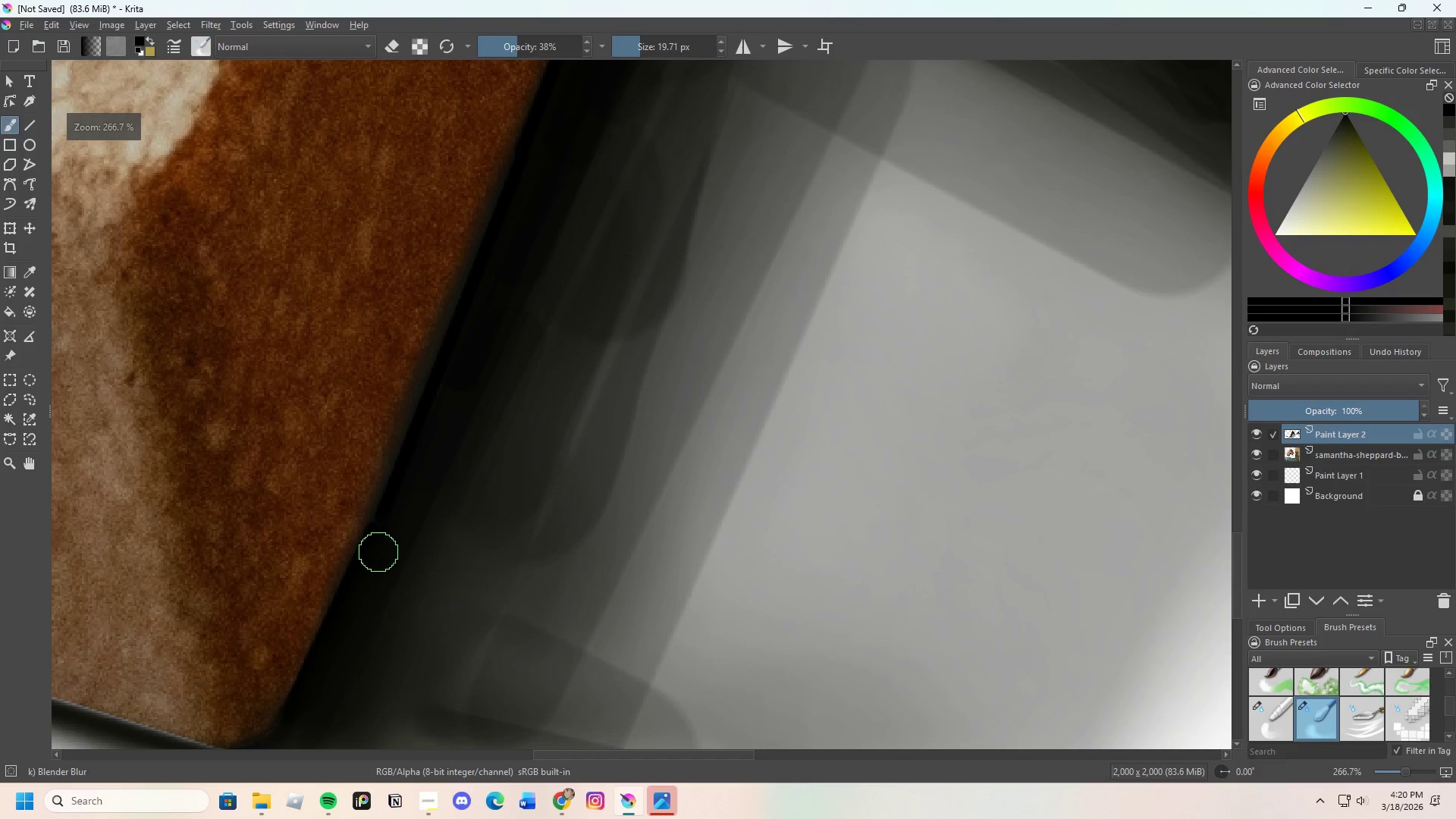 
left_click_drag(start_coordinate=[378, 552], to_coordinate=[425, 477])
 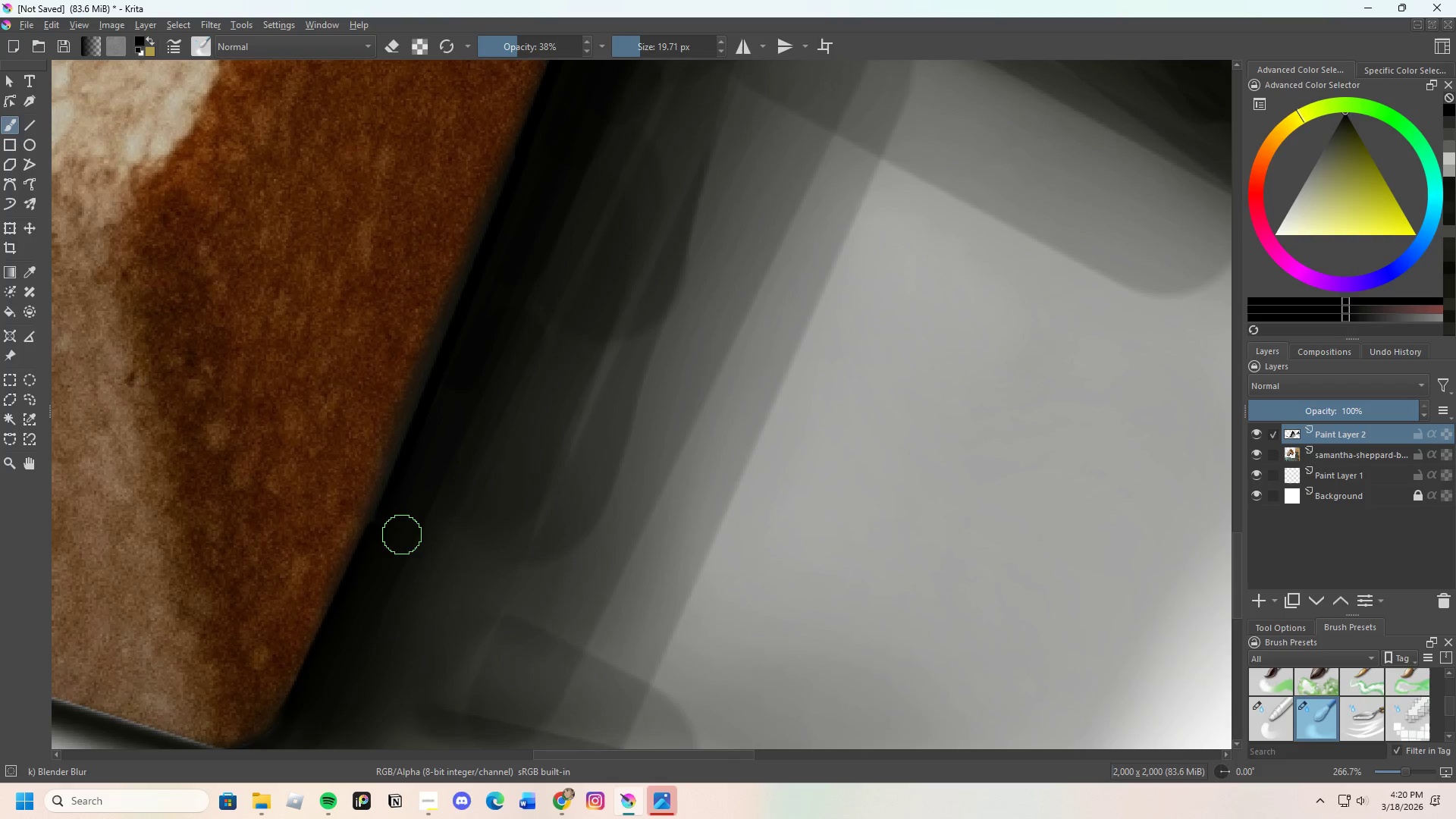 
left_click_drag(start_coordinate=[398, 518], to_coordinate=[444, 416])
 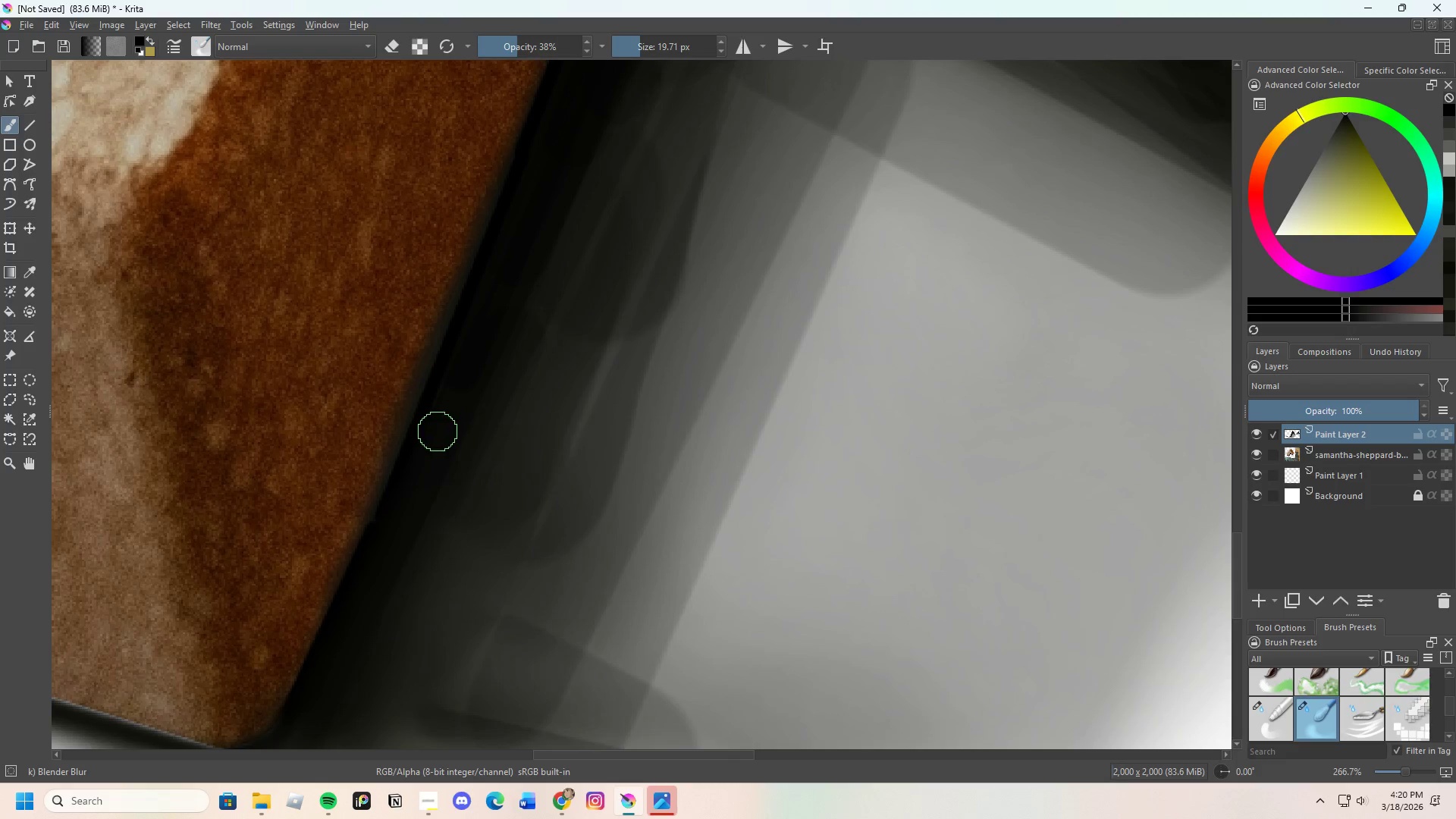 
left_click_drag(start_coordinate=[420, 470], to_coordinate=[388, 549])
 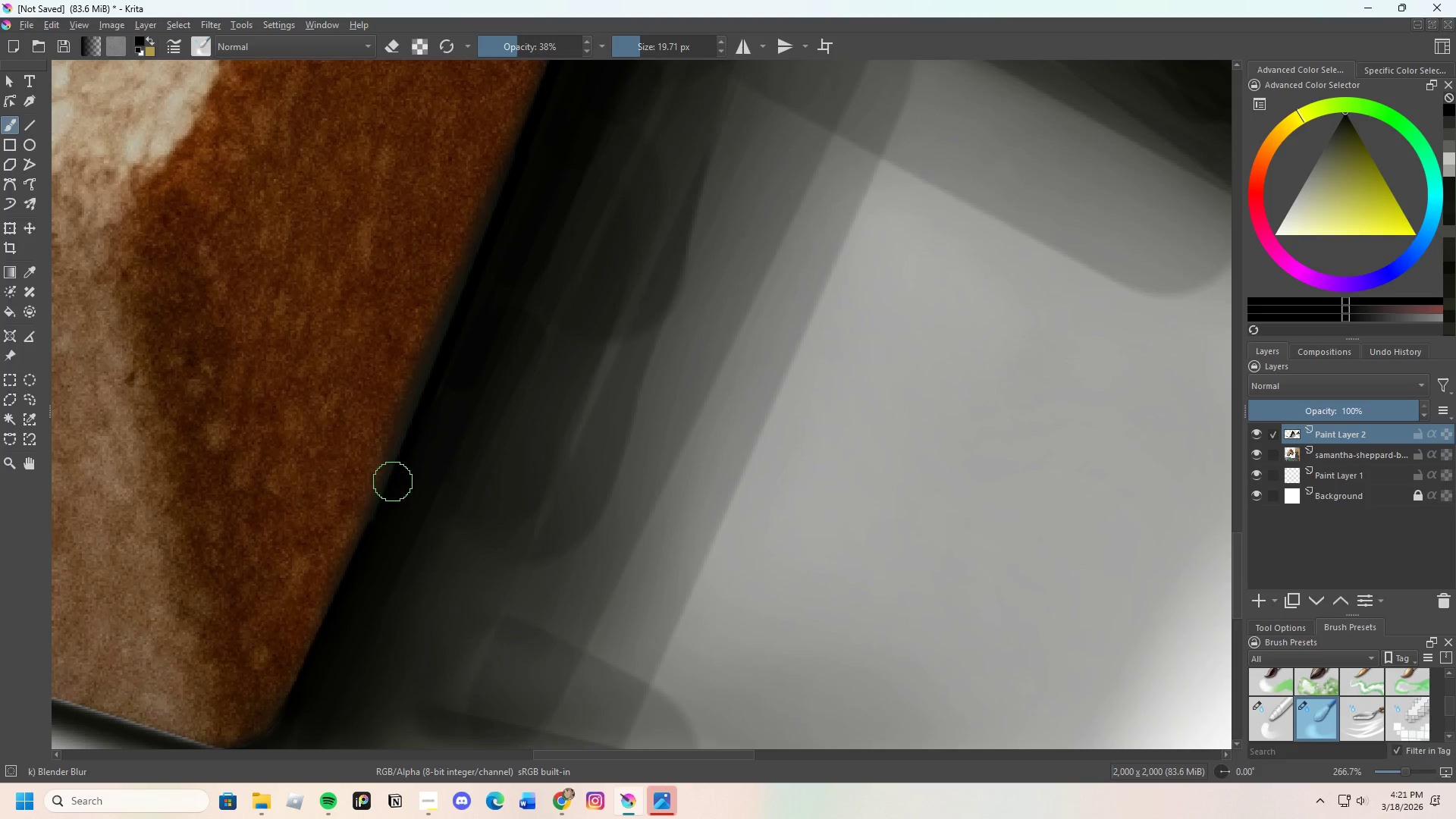 
scroll: coordinate [435, 406], scroll_direction: none, amount: 0.0
 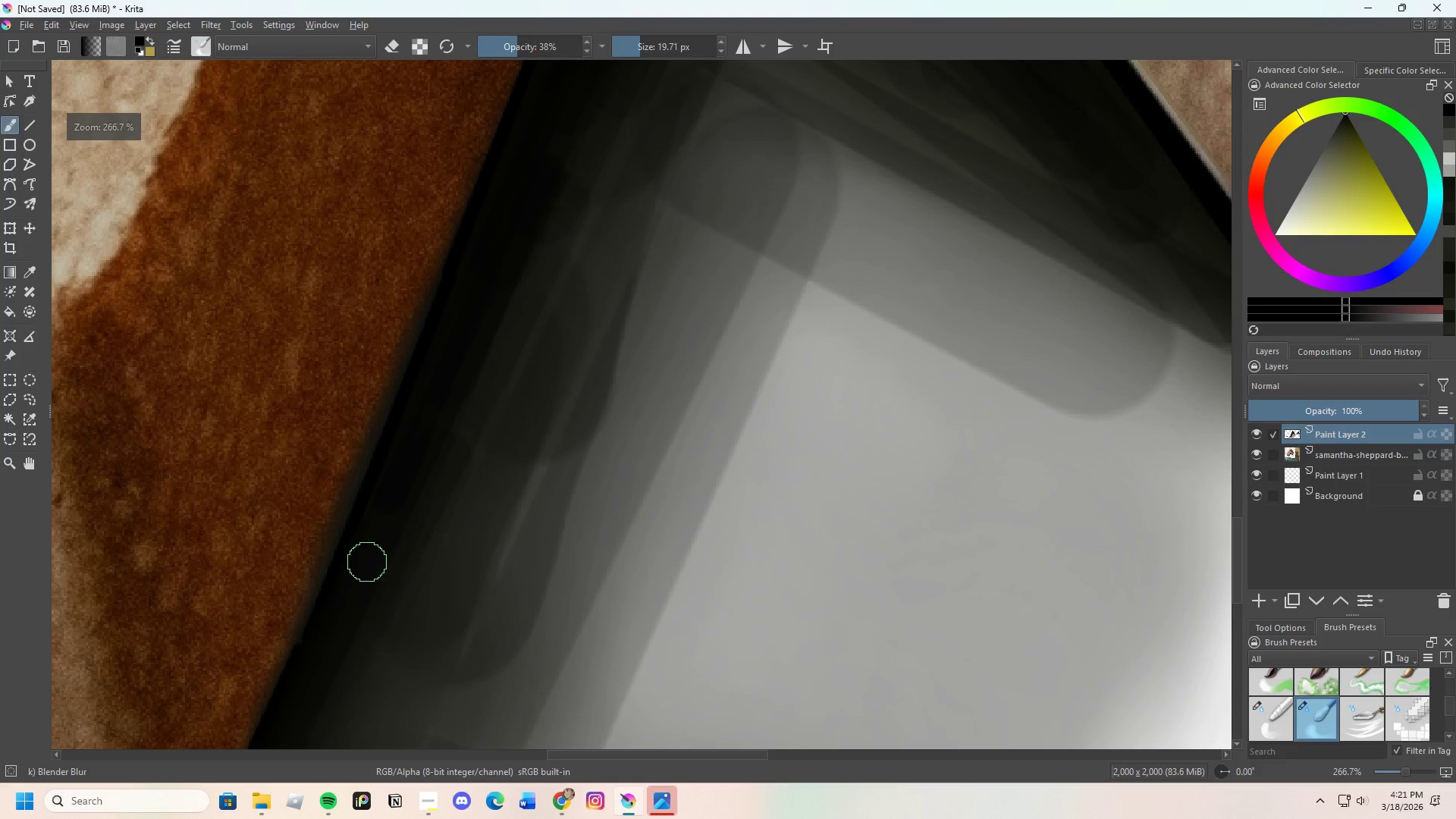 
left_click_drag(start_coordinate=[357, 549], to_coordinate=[413, 438])
 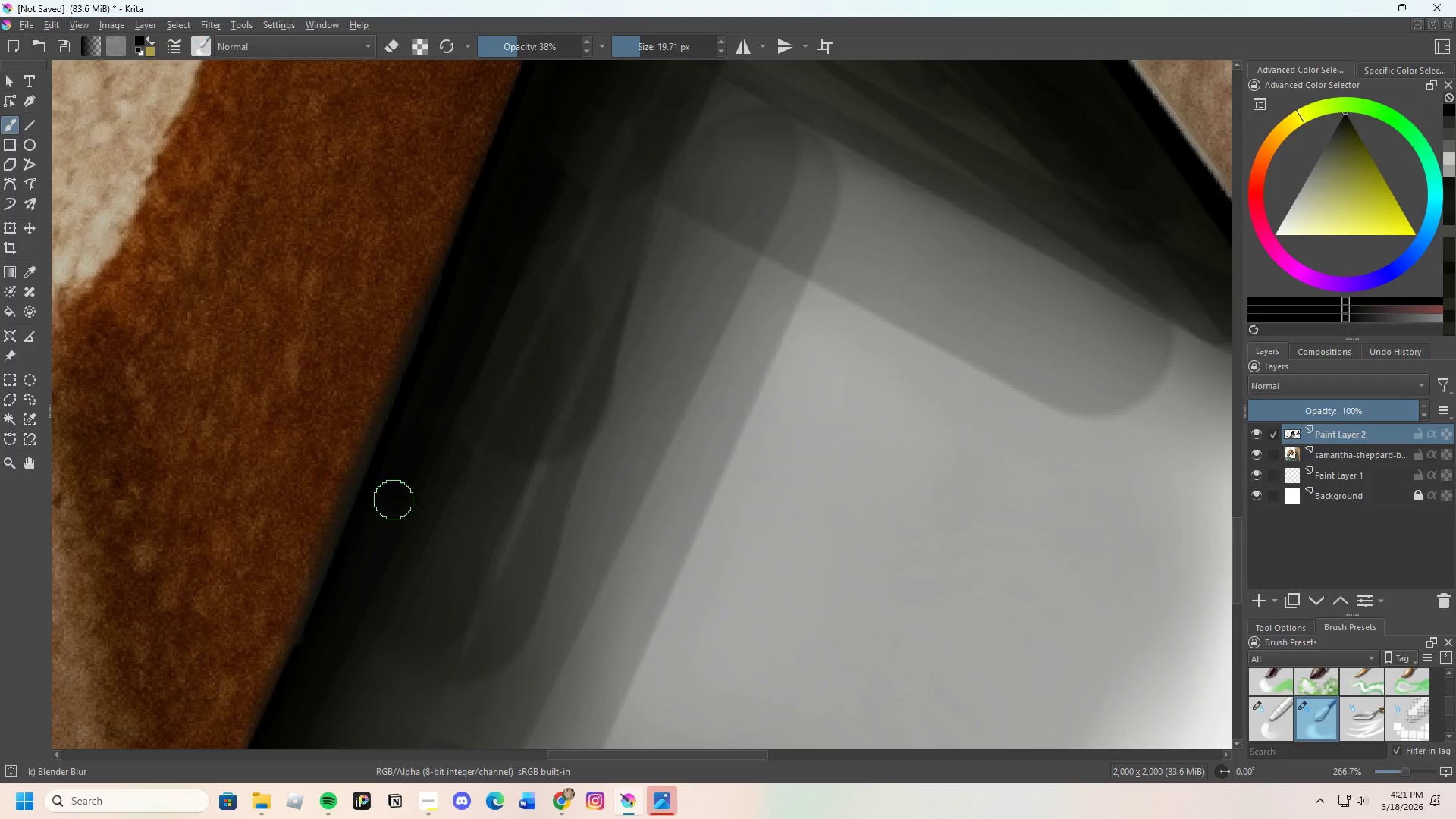 
left_click_drag(start_coordinate=[394, 500], to_coordinate=[382, 513])
 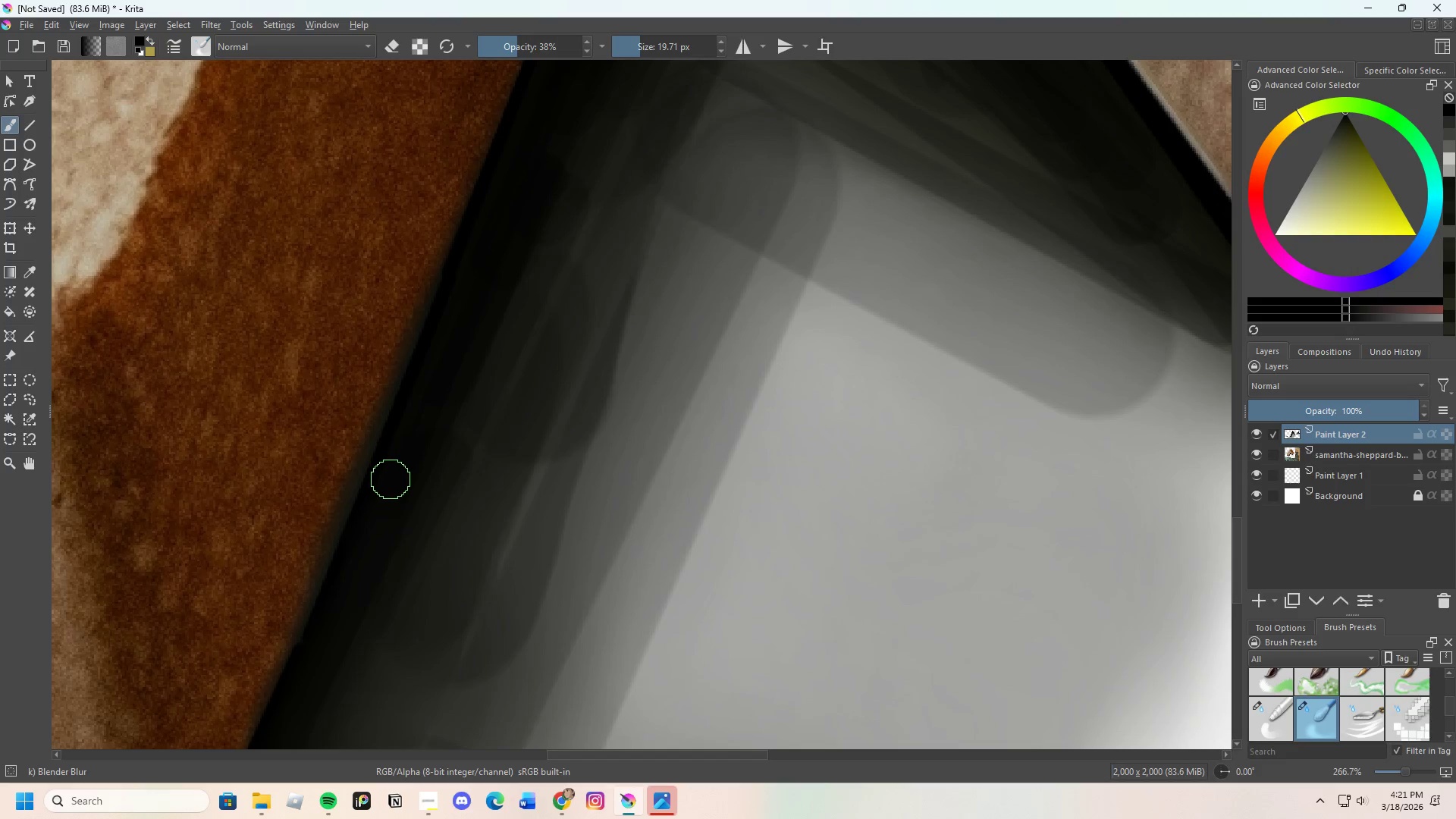 
left_click_drag(start_coordinate=[392, 476], to_coordinate=[438, 348])
 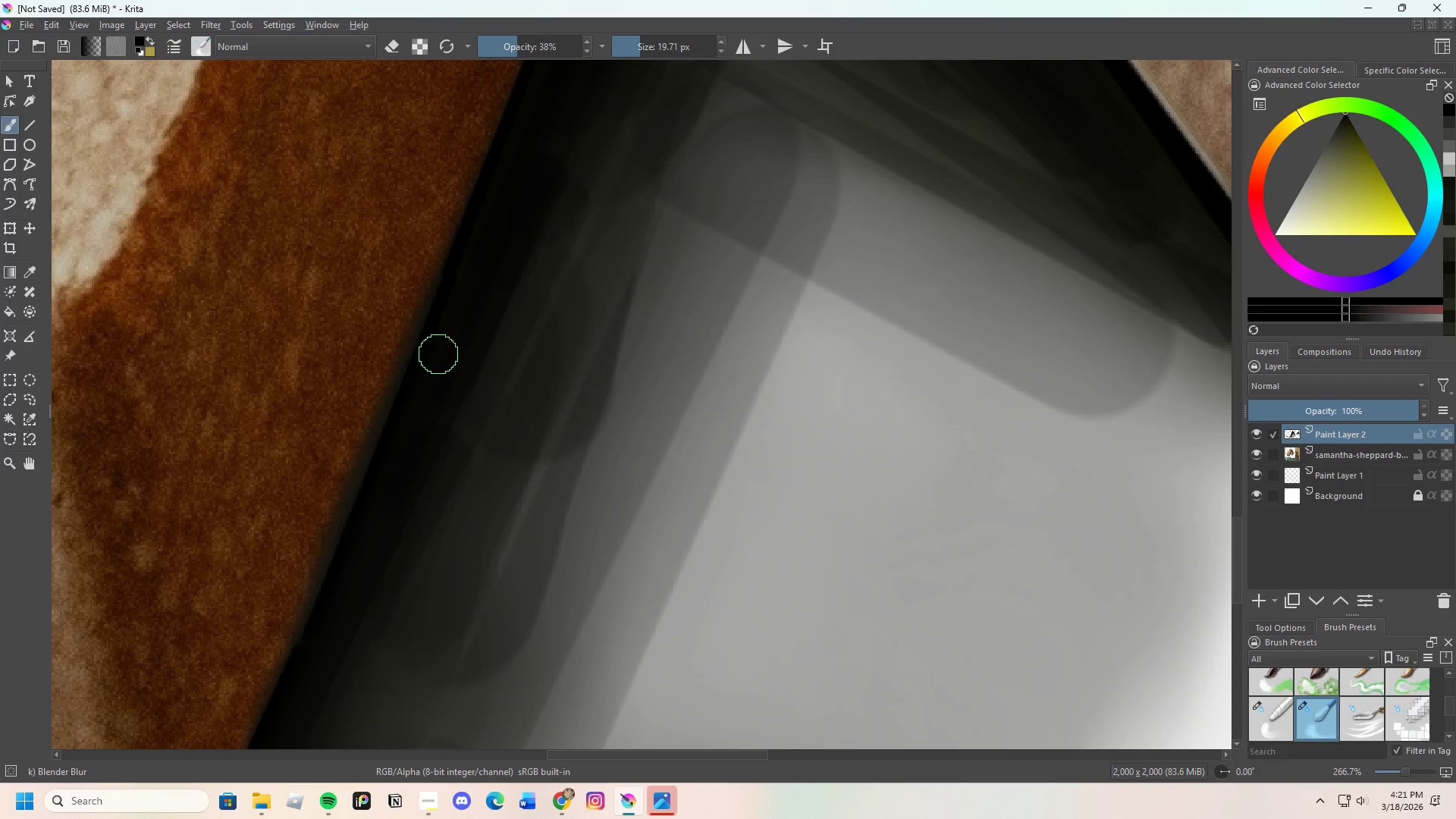 
left_click_drag(start_coordinate=[428, 394], to_coordinate=[413, 421])
 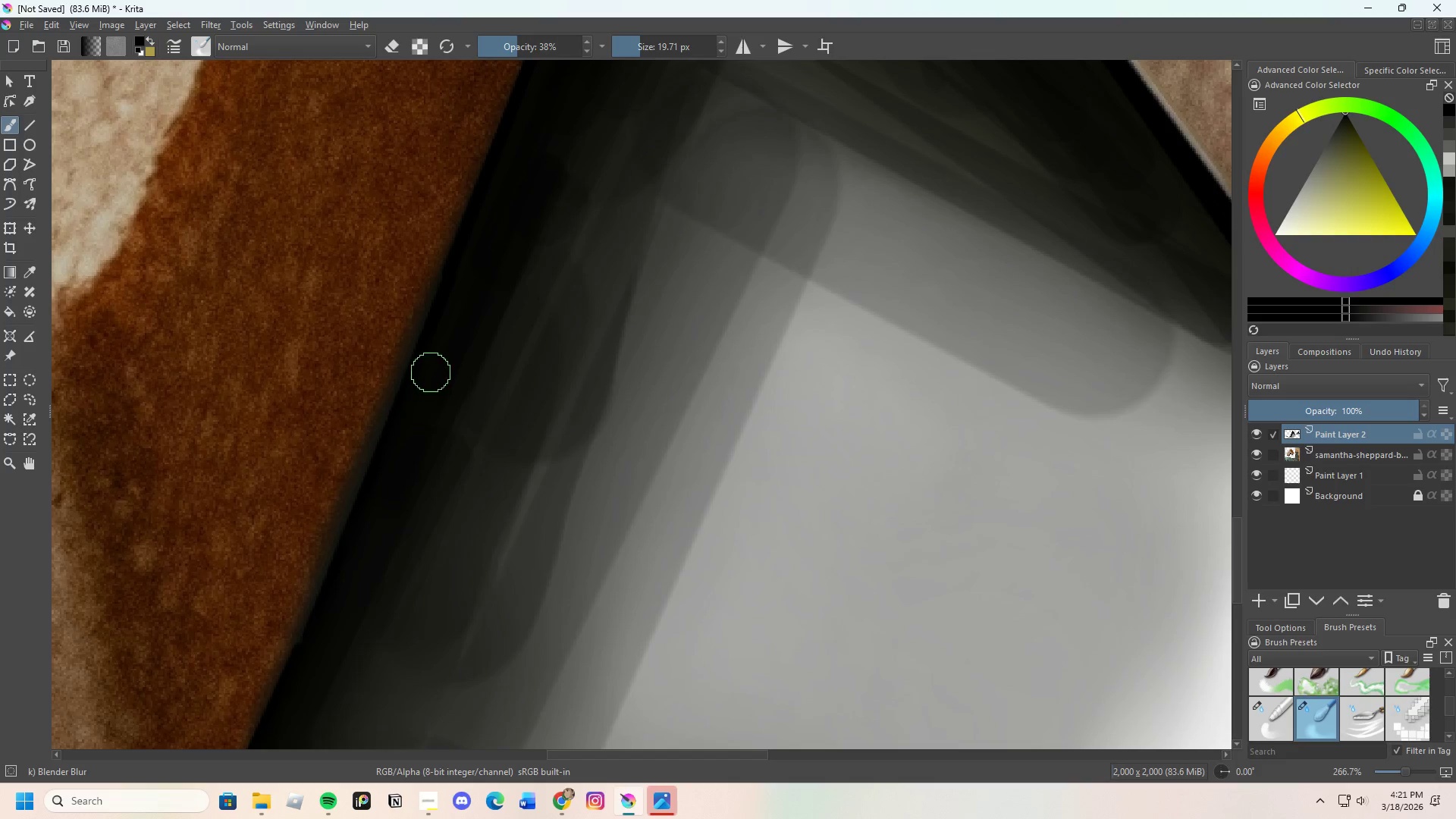 
left_click_drag(start_coordinate=[426, 385], to_coordinate=[397, 498])
 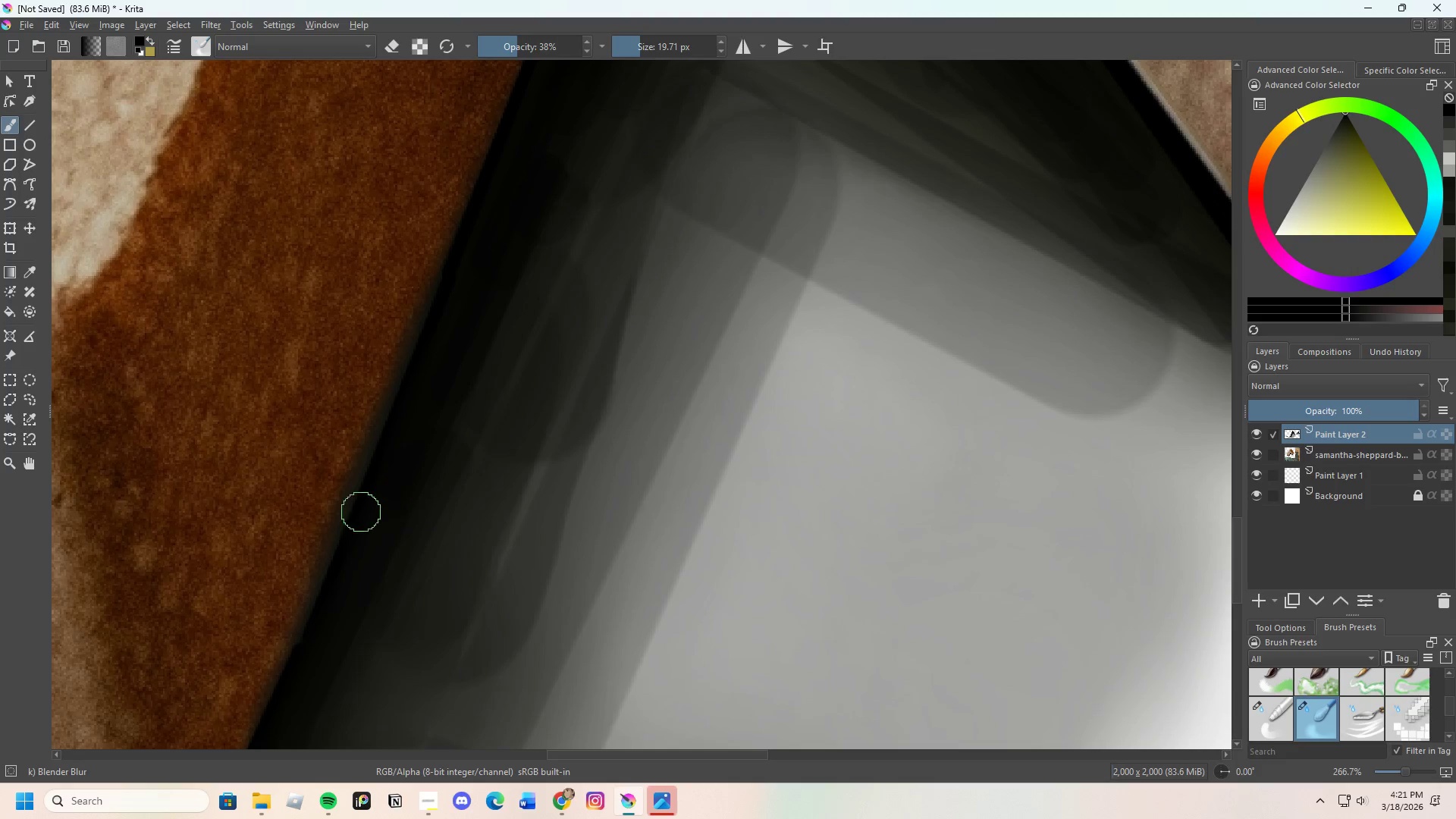 
left_click_drag(start_coordinate=[362, 483], to_coordinate=[425, 337])
 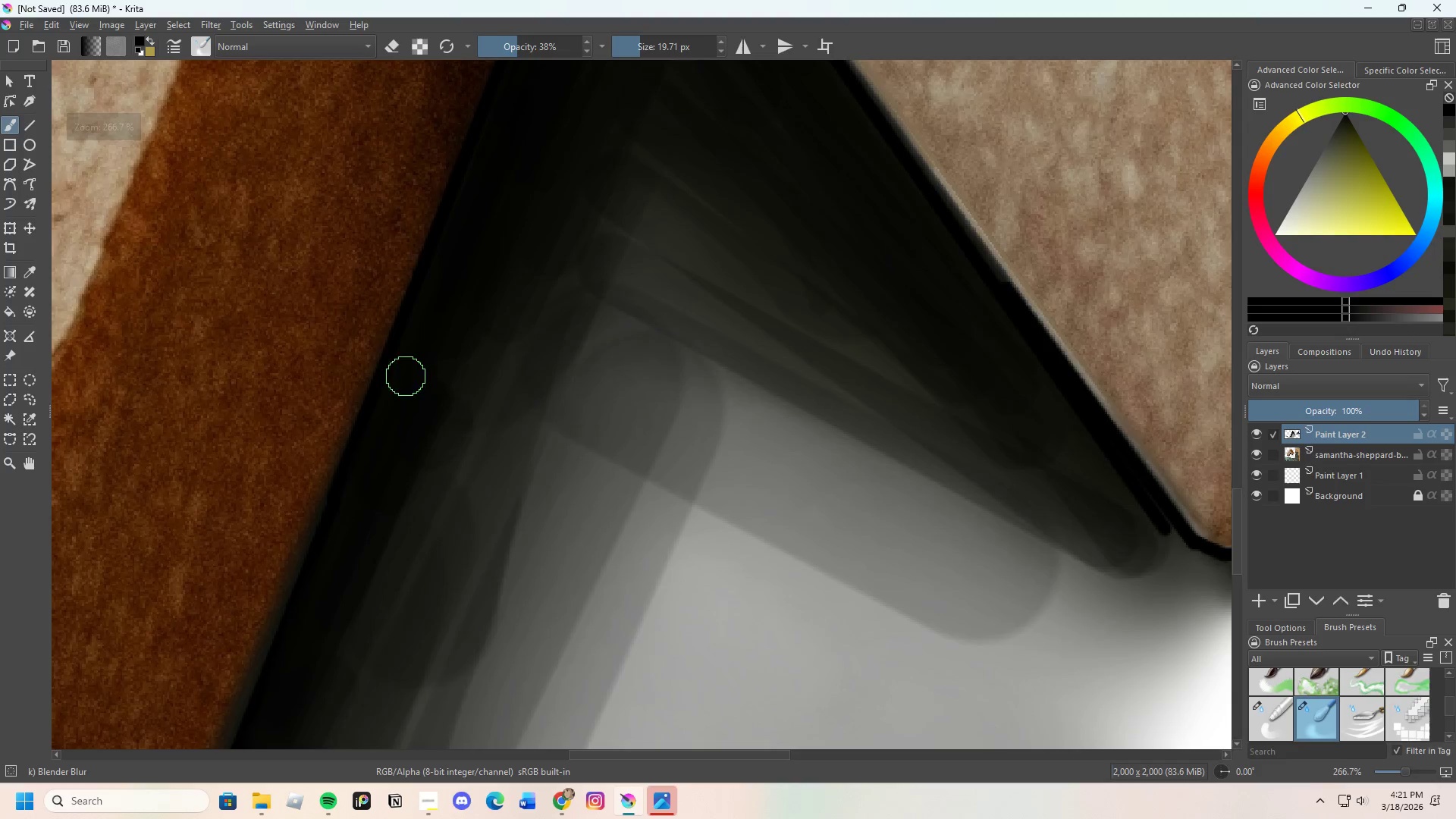 
scroll: coordinate [397, 400], scroll_direction: none, amount: 0.0
 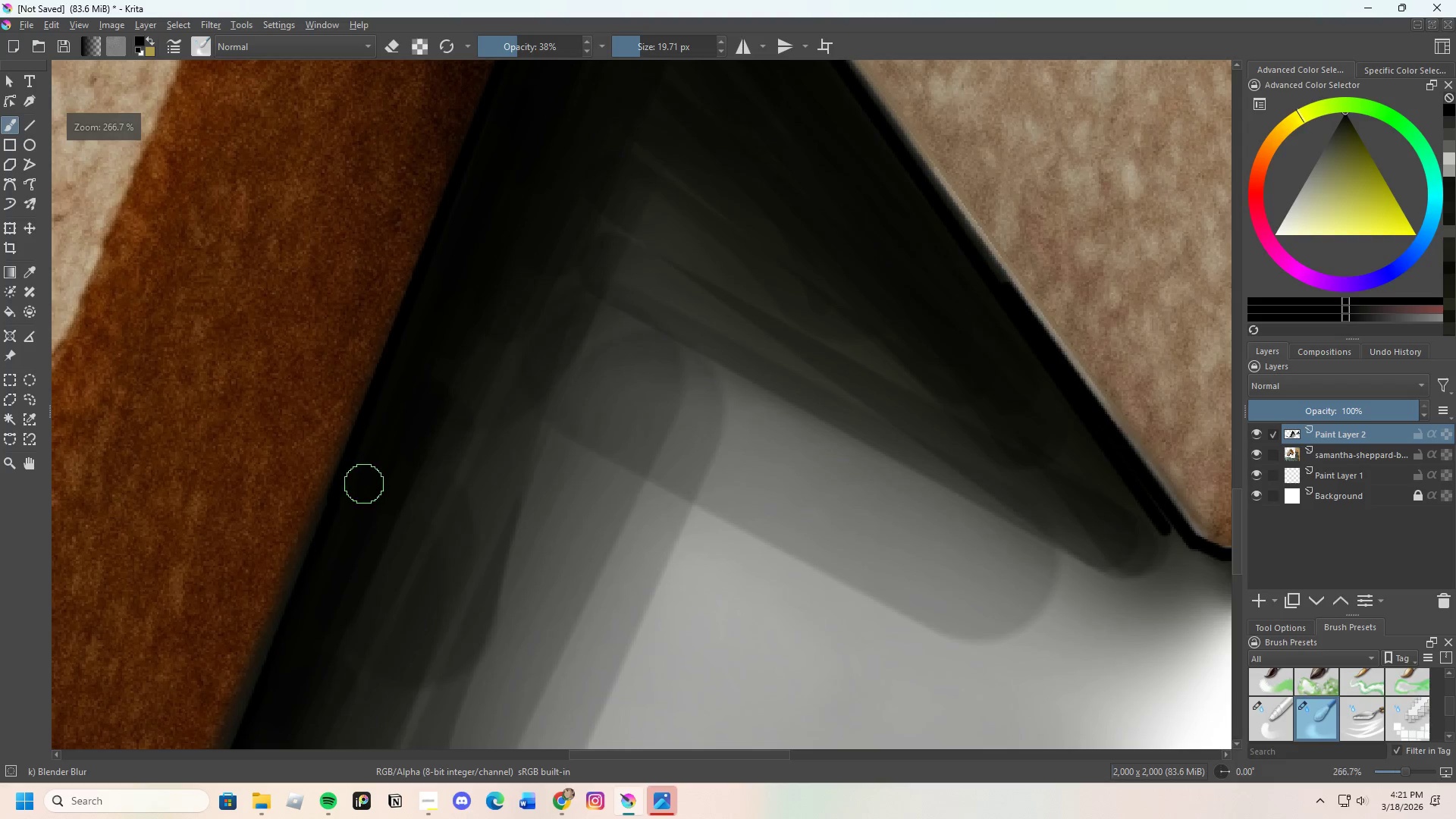 
left_click_drag(start_coordinate=[420, 382], to_coordinate=[340, 622])
 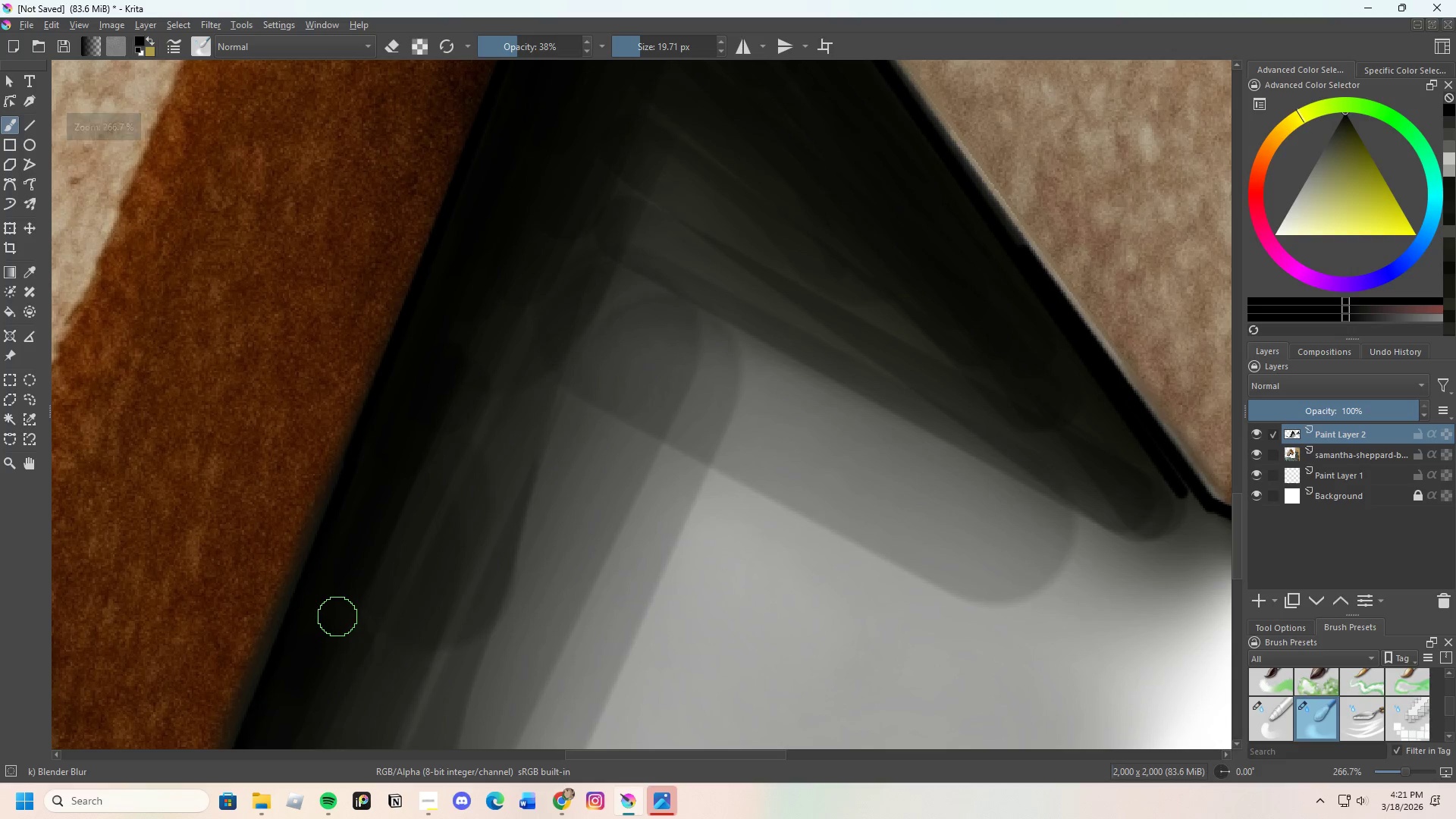 
scroll: coordinate [393, 360], scroll_direction: none, amount: 0.0
 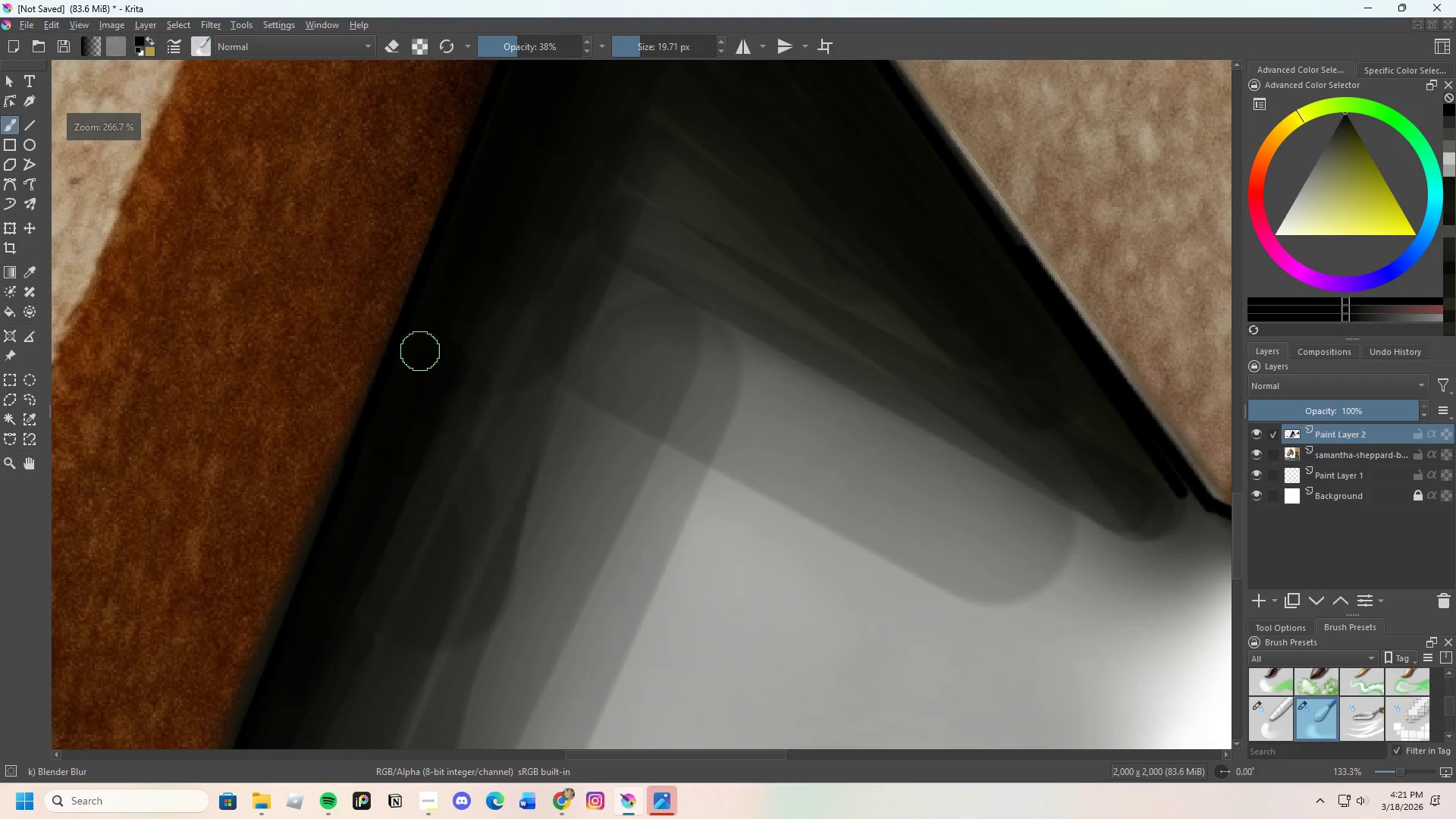 
left_click_drag(start_coordinate=[359, 582], to_coordinate=[488, 269])
 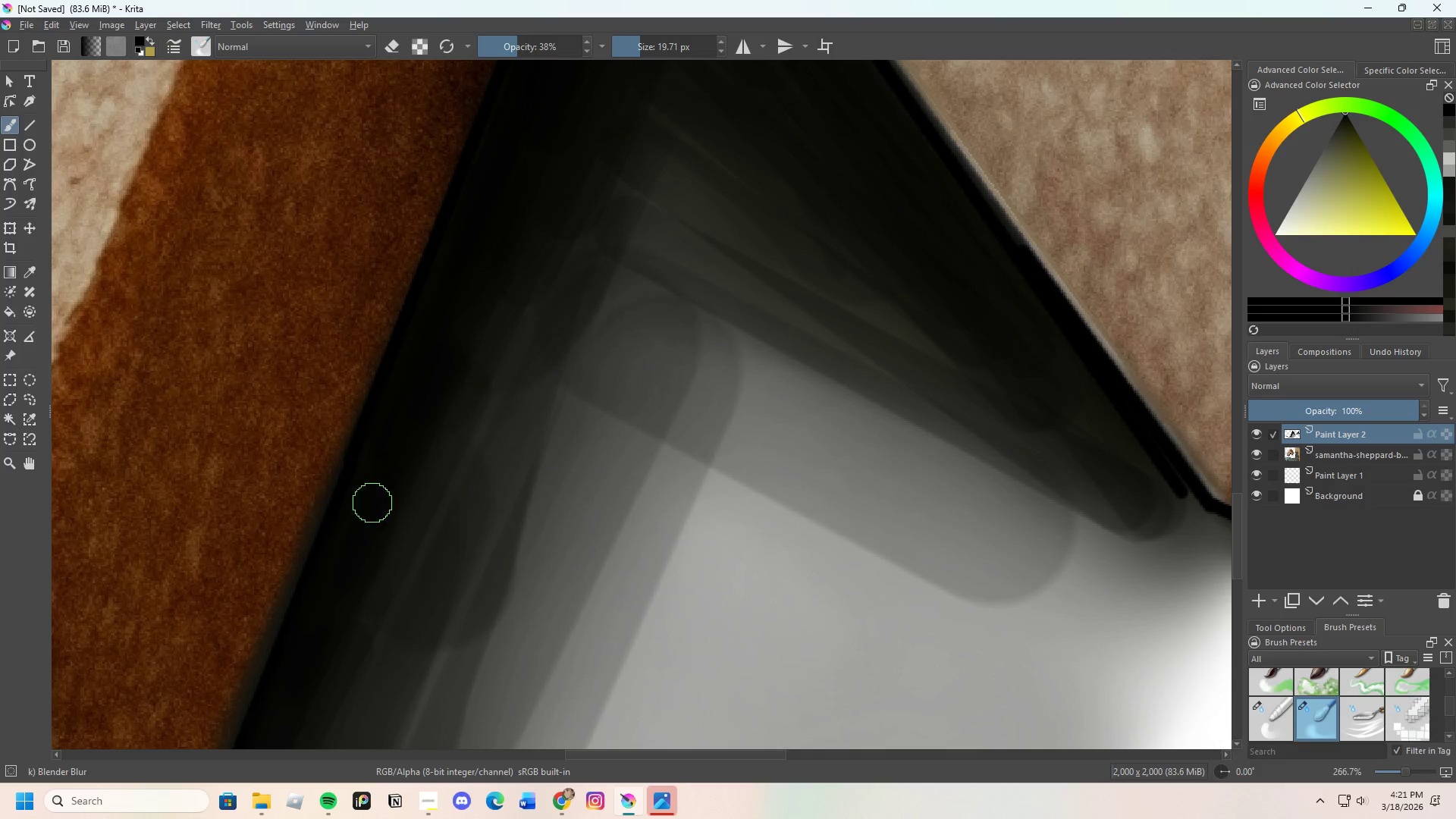 
left_click_drag(start_coordinate=[366, 516], to_coordinate=[422, 390])
 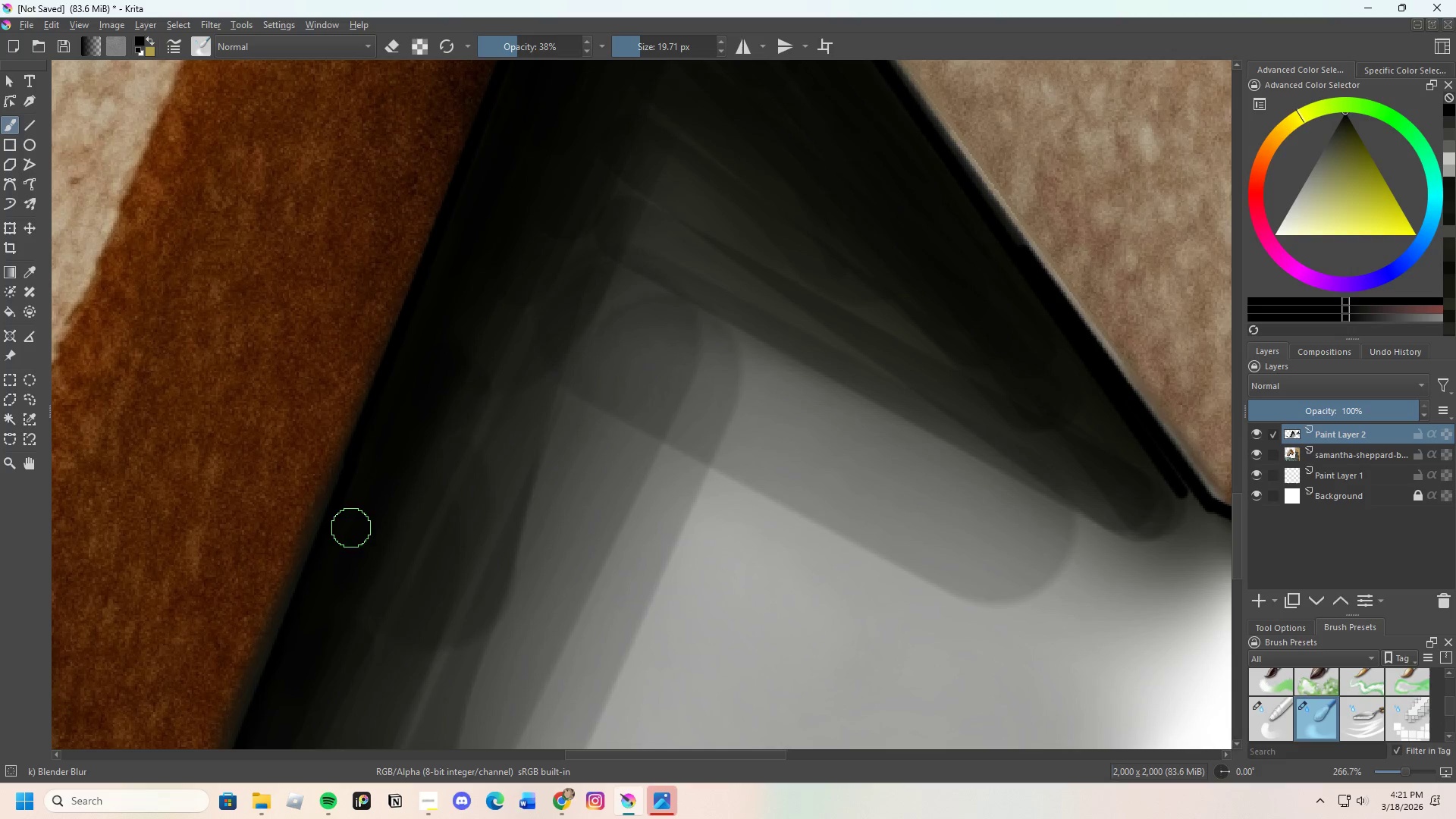 
left_click_drag(start_coordinate=[351, 513], to_coordinate=[386, 460])
 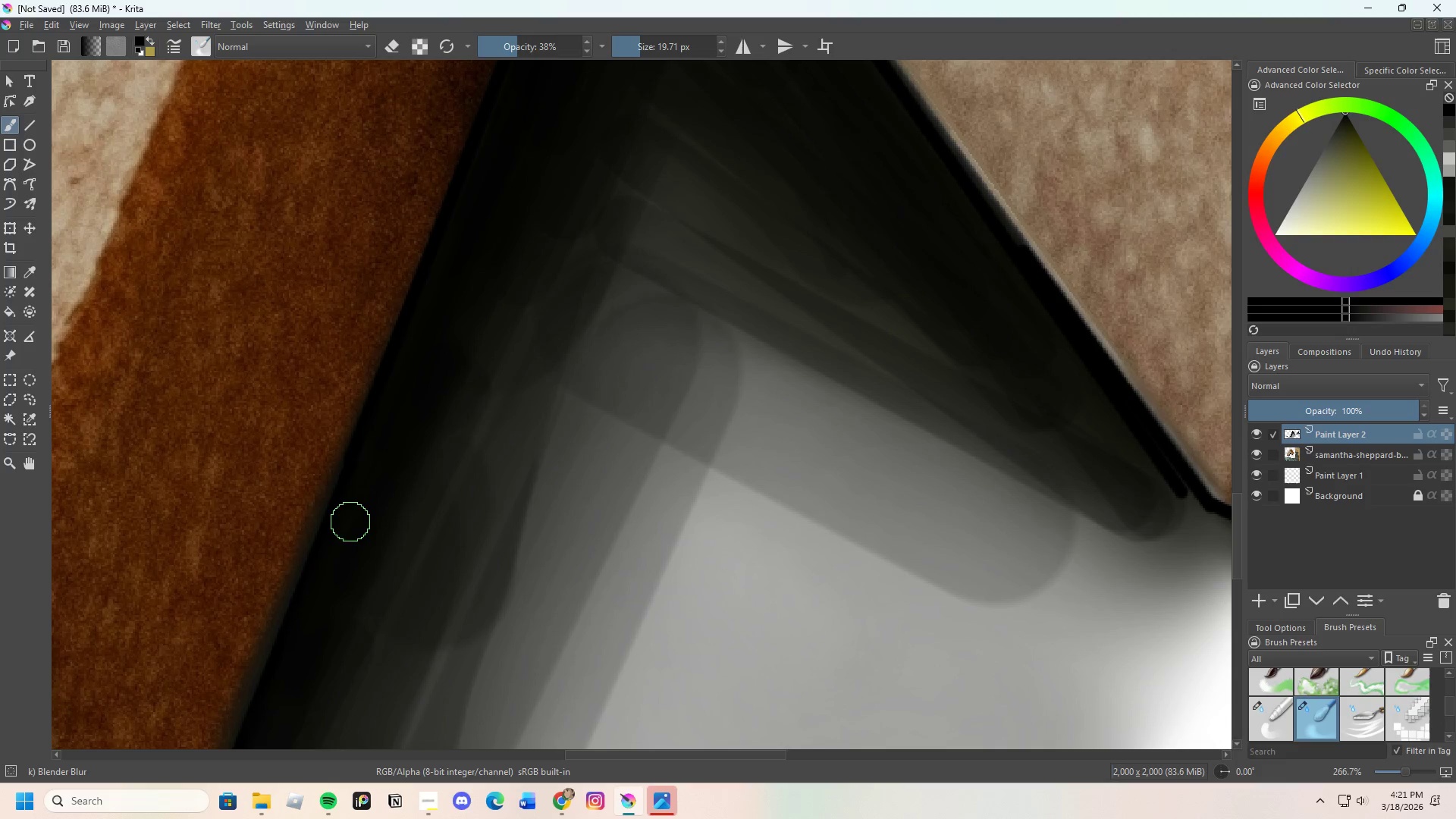 
left_click_drag(start_coordinate=[357, 502], to_coordinate=[406, 388])
 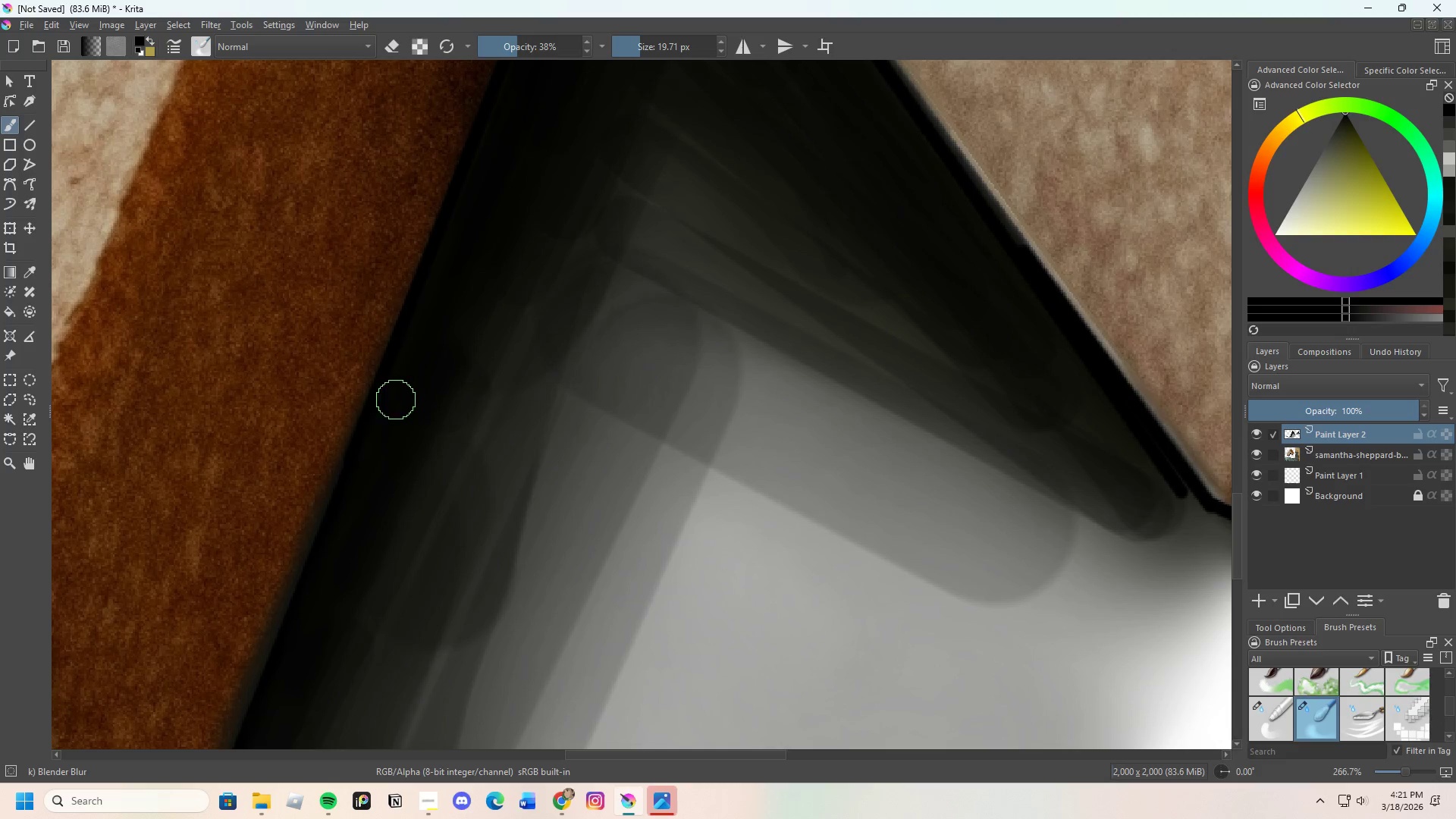 
left_click_drag(start_coordinate=[359, 486], to_coordinate=[353, 531])
 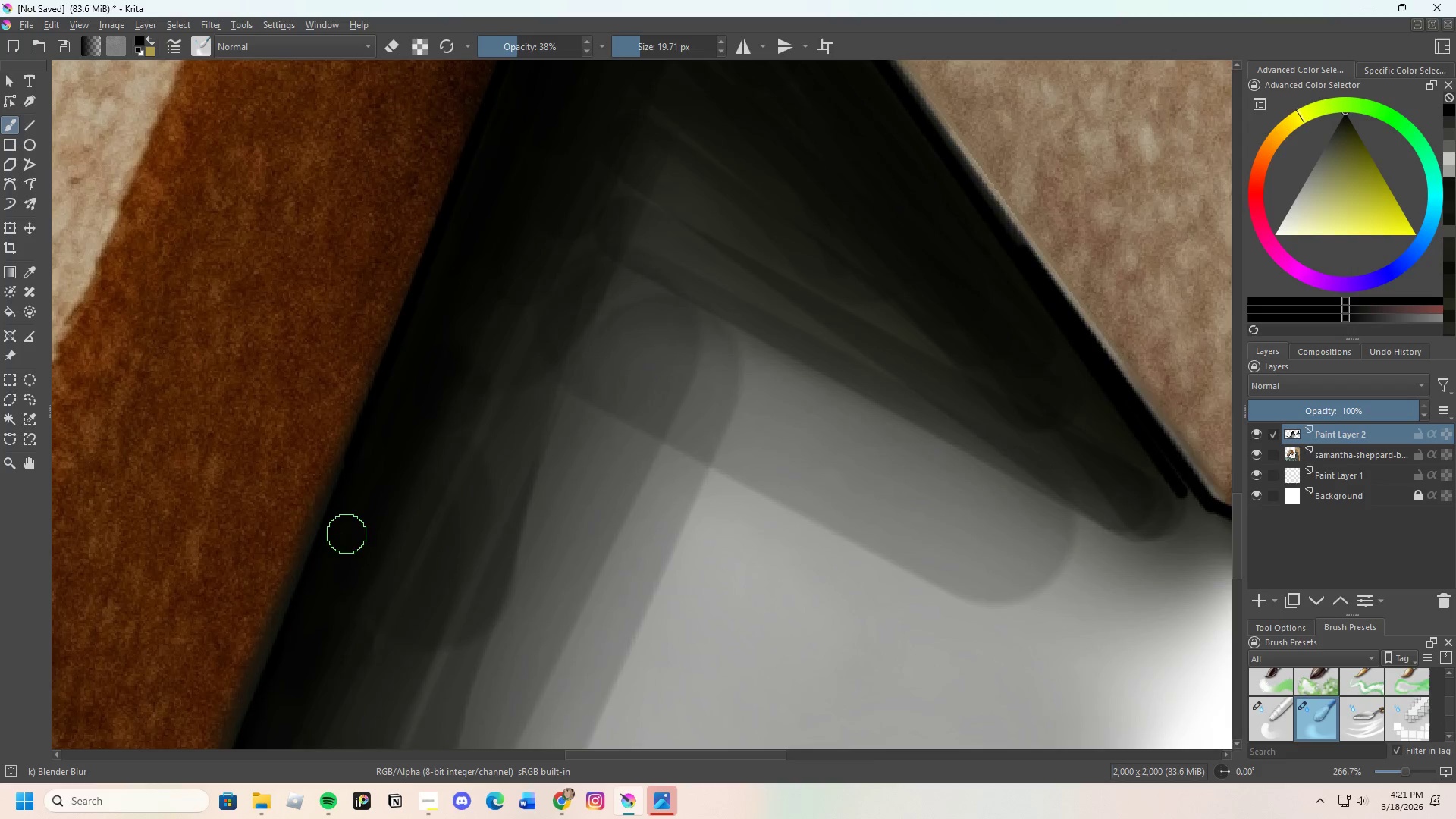 
left_click_drag(start_coordinate=[366, 501], to_coordinate=[510, 265])
 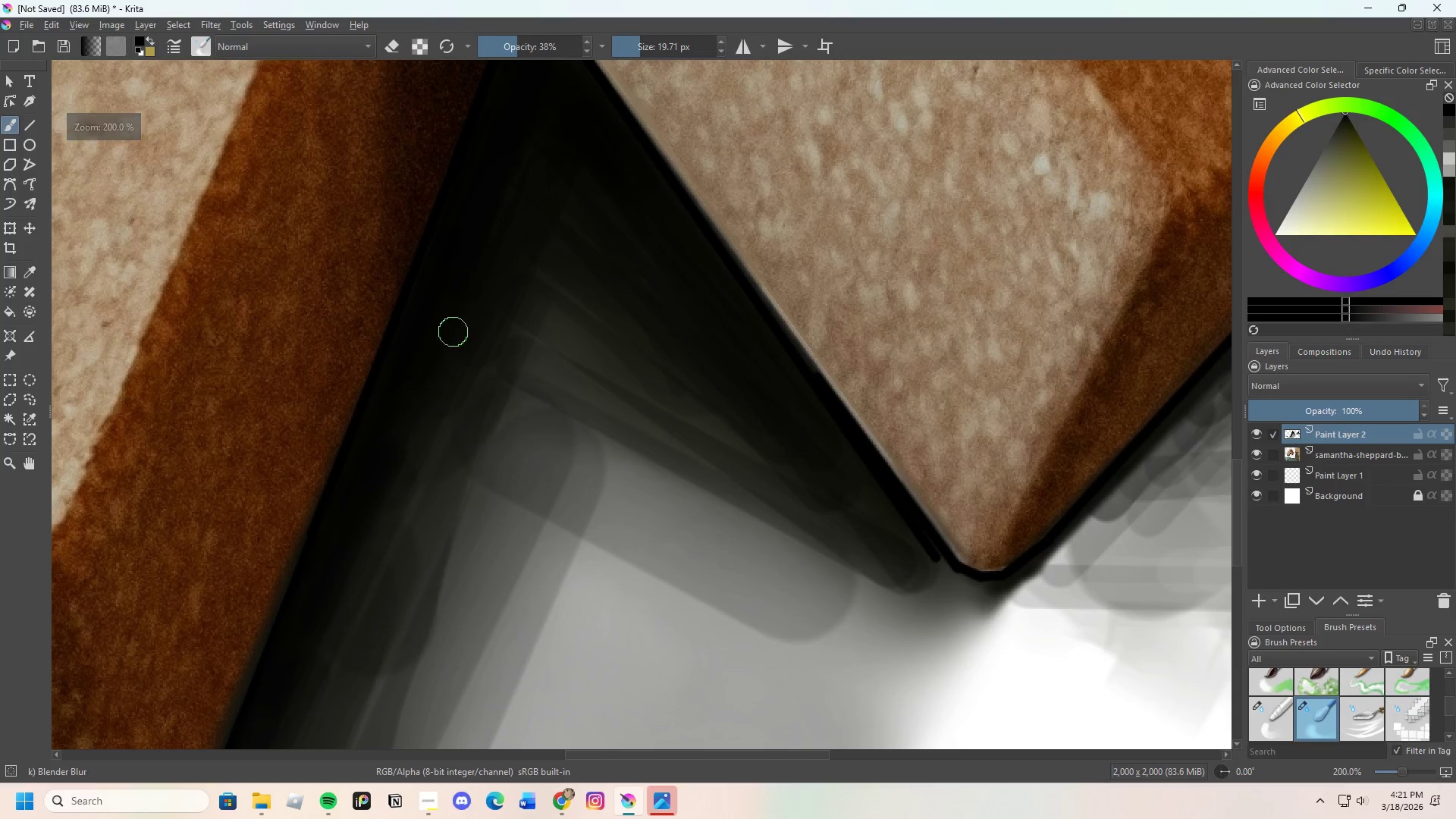 
scroll: coordinate [371, 468], scroll_direction: down, amount: 1.0
 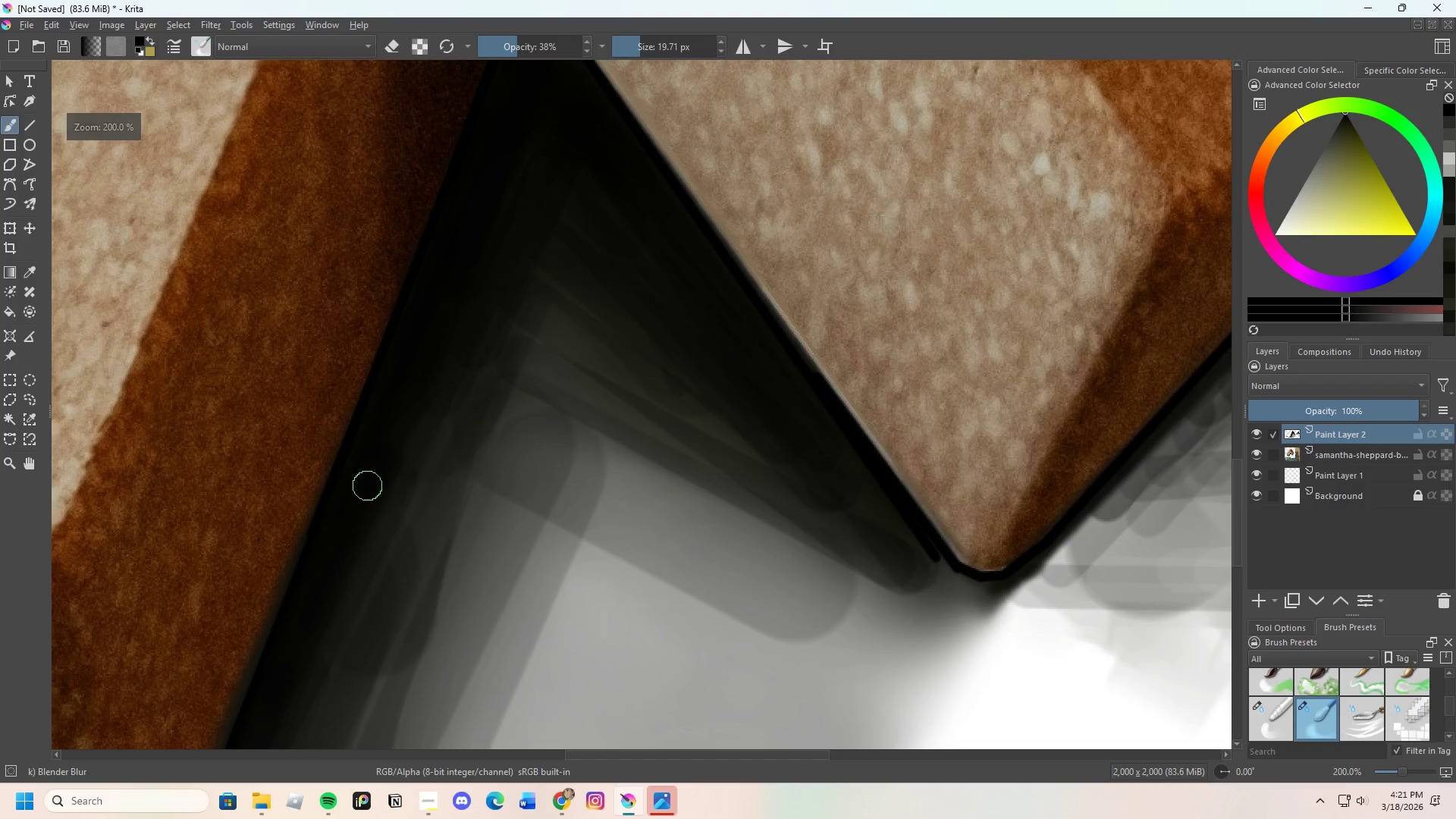 
left_click_drag(start_coordinate=[430, 357], to_coordinate=[393, 438])
 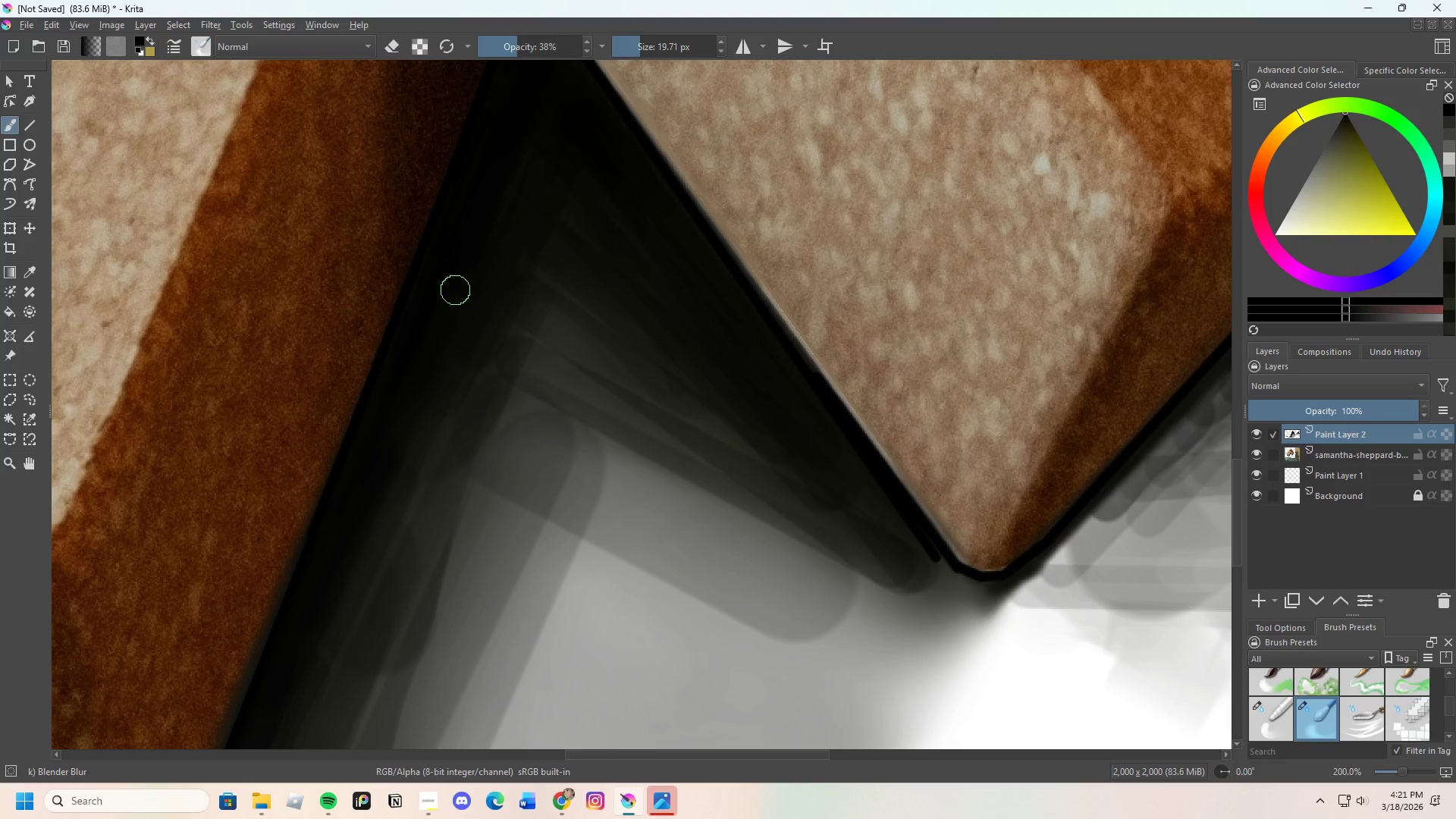 
left_click_drag(start_coordinate=[443, 297], to_coordinate=[369, 480])
 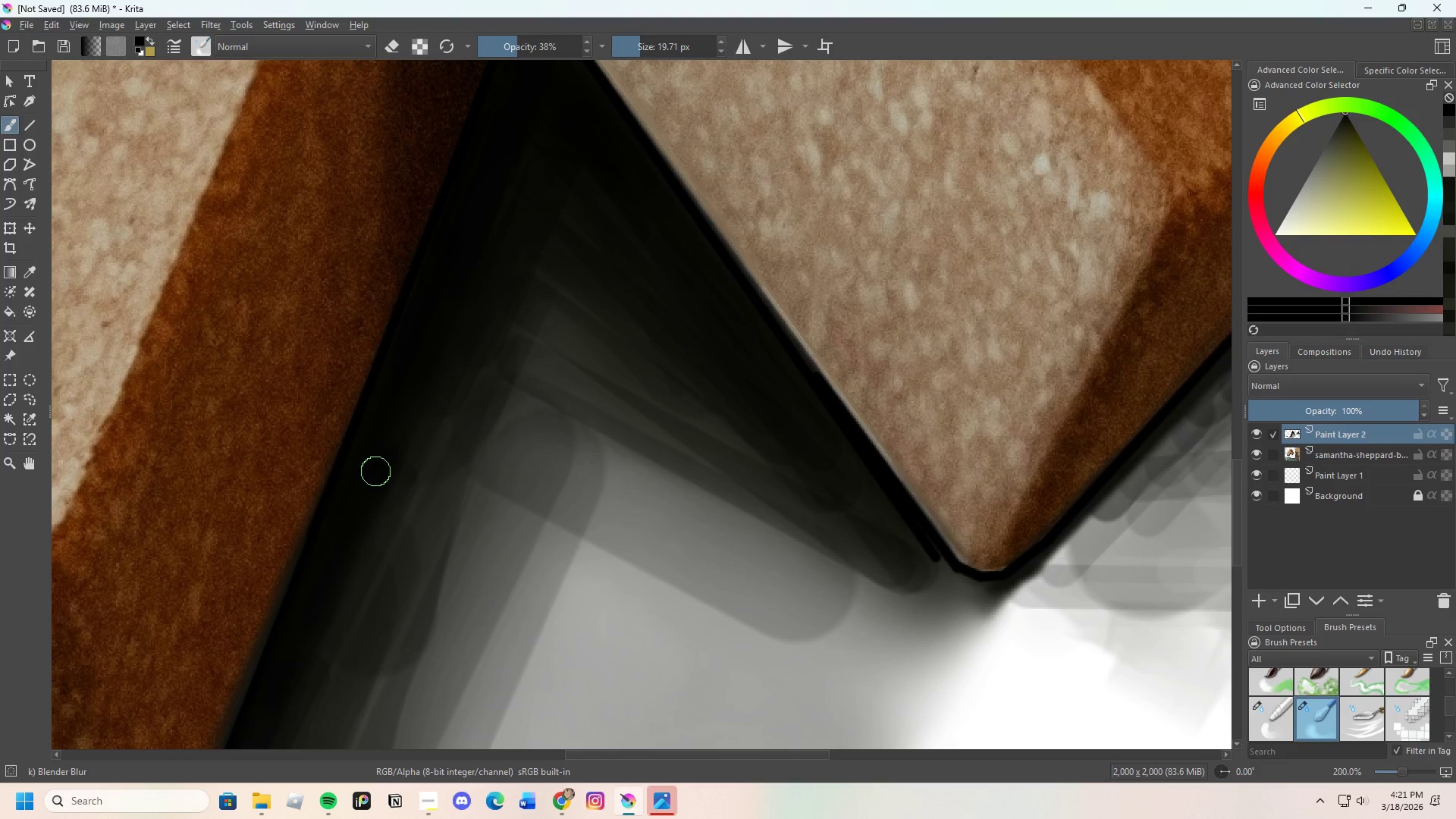 
scroll: coordinate [294, 555], scroll_direction: none, amount: 0.0
 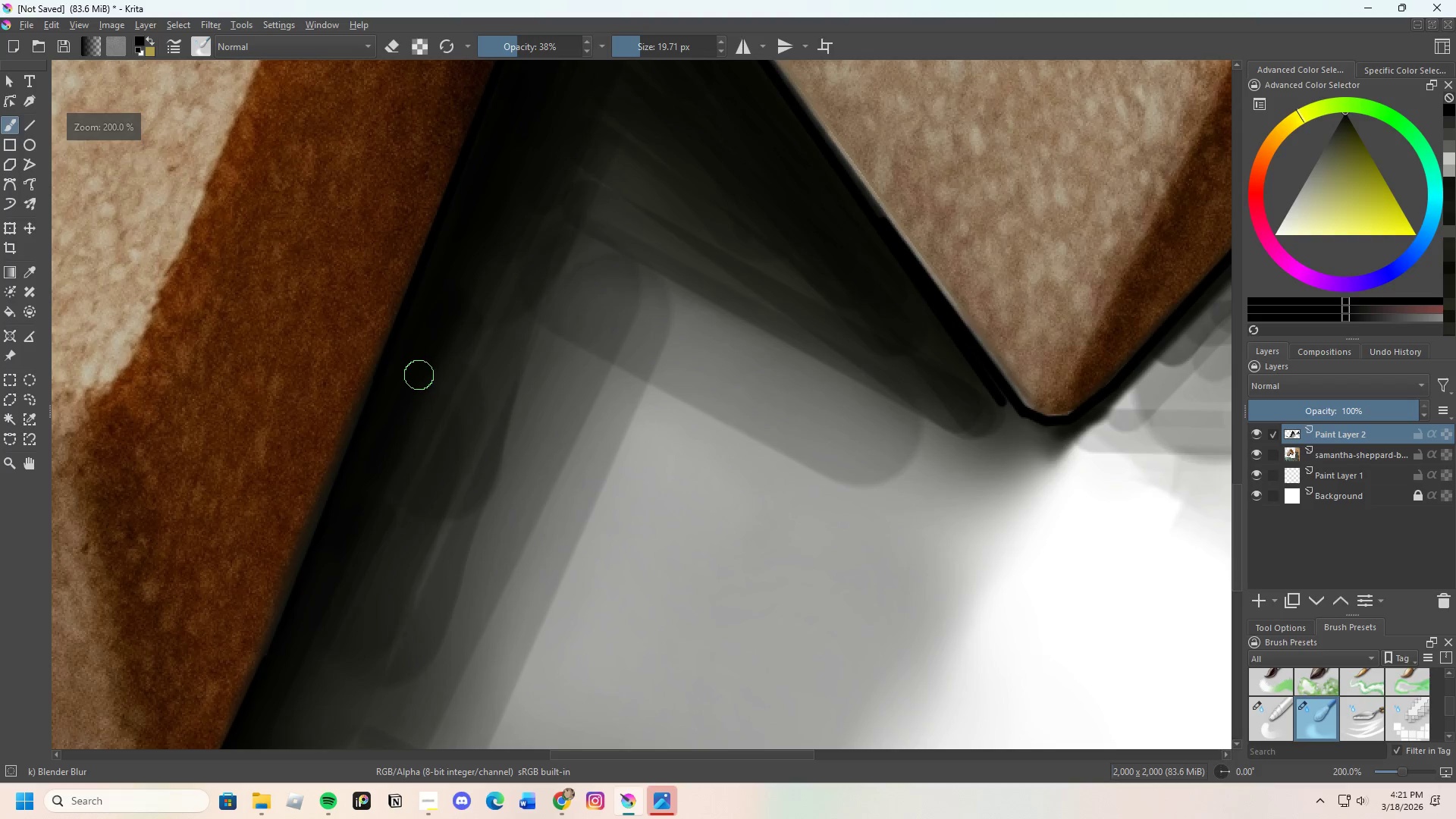 
scroll: coordinate [469, 263], scroll_direction: up, amount: 1.0
 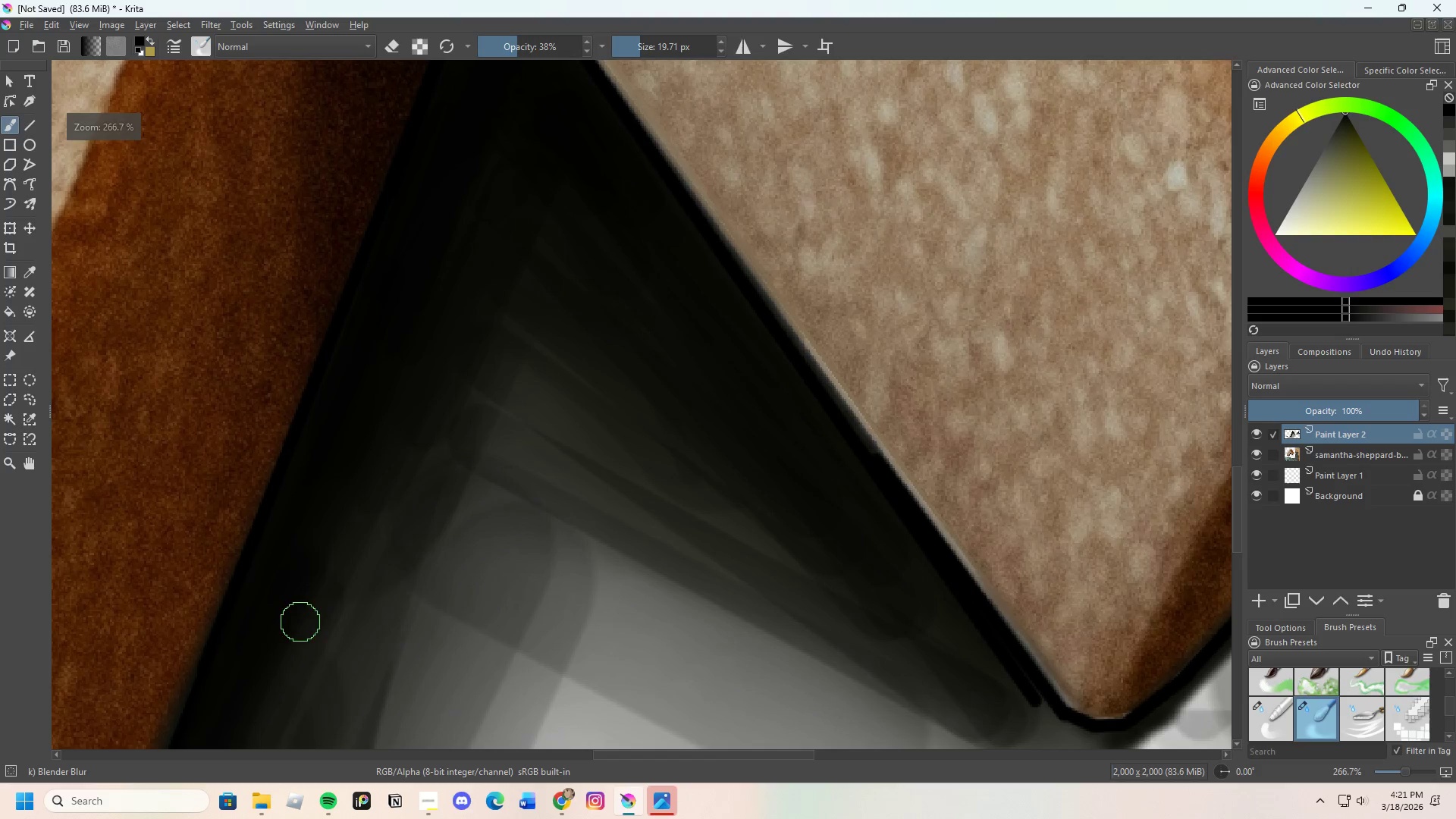 
left_click_drag(start_coordinate=[257, 648], to_coordinate=[349, 440])
 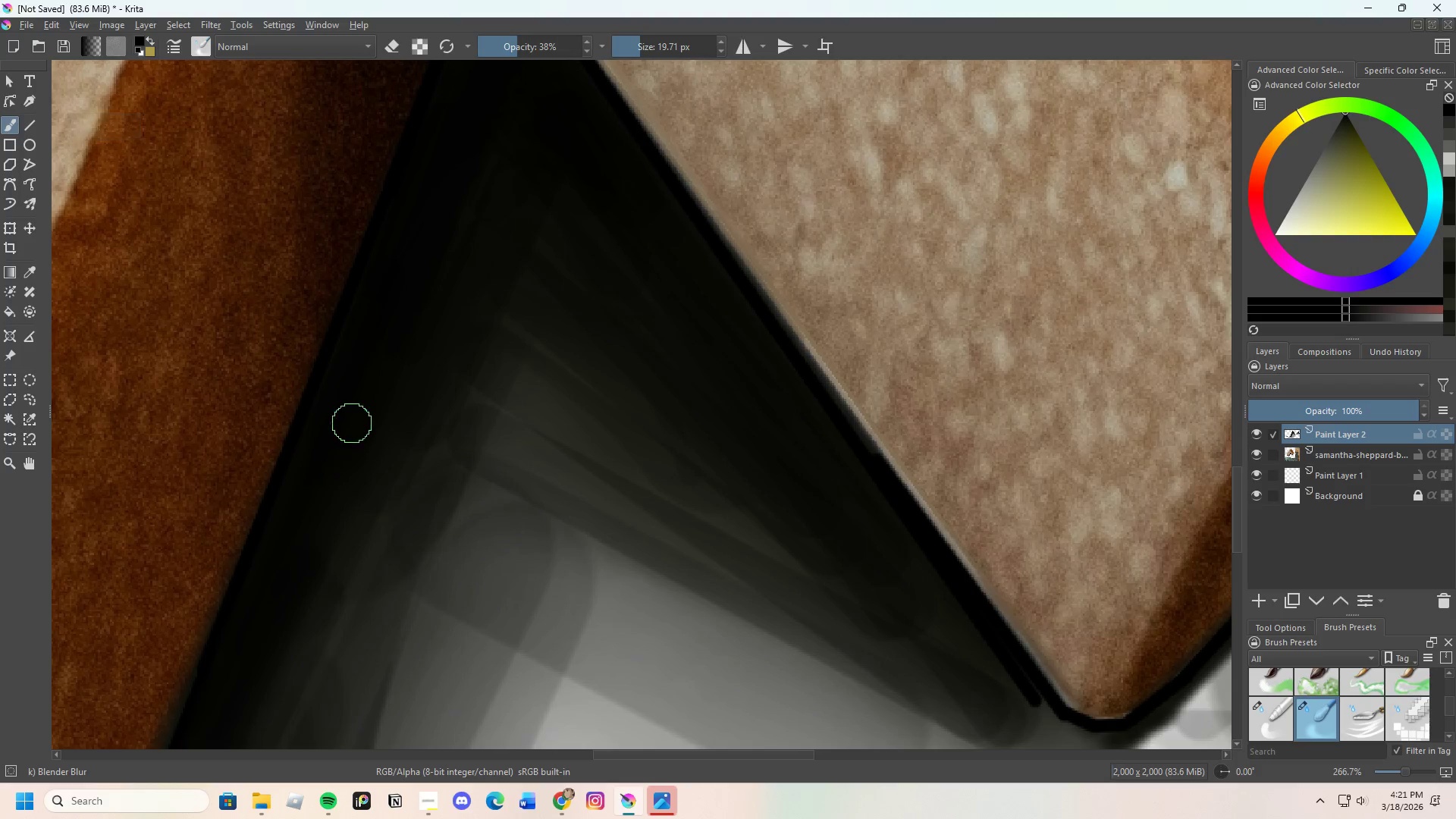 
scroll: coordinate [315, 520], scroll_direction: down, amount: 1.0
 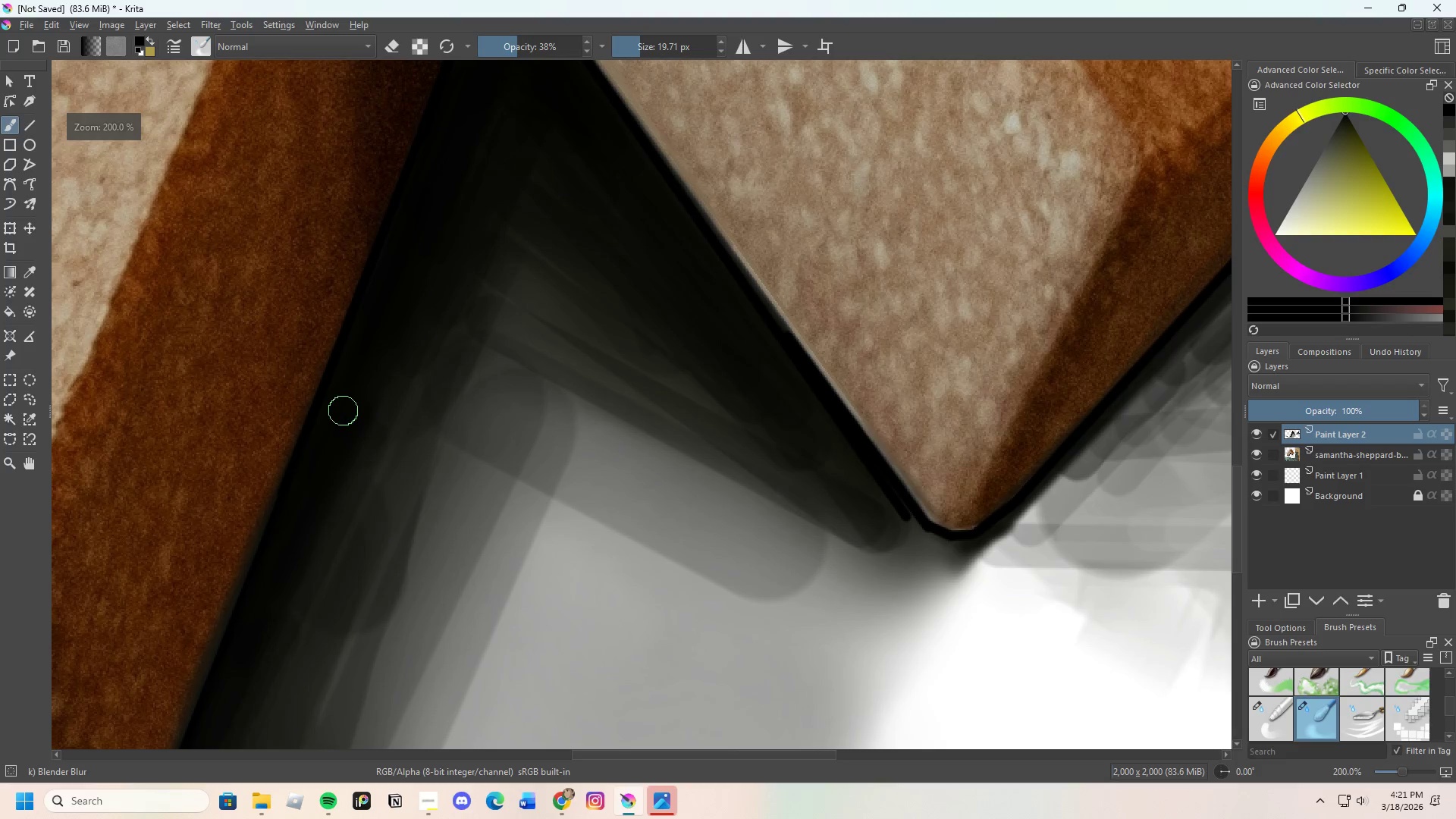 
left_click_drag(start_coordinate=[343, 408], to_coordinate=[396, 269])
 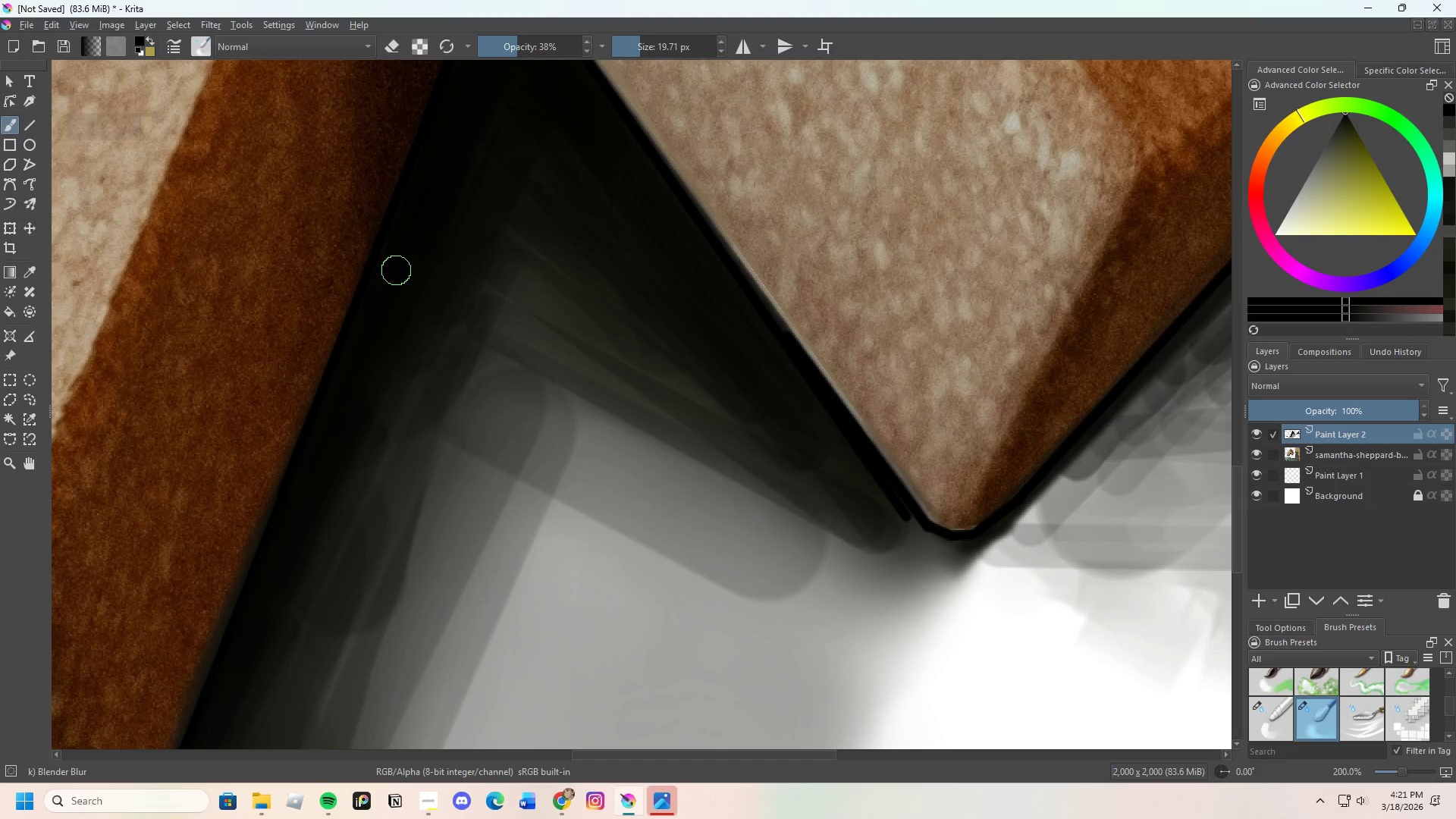 
left_click_drag(start_coordinate=[386, 298], to_coordinate=[351, 410])
 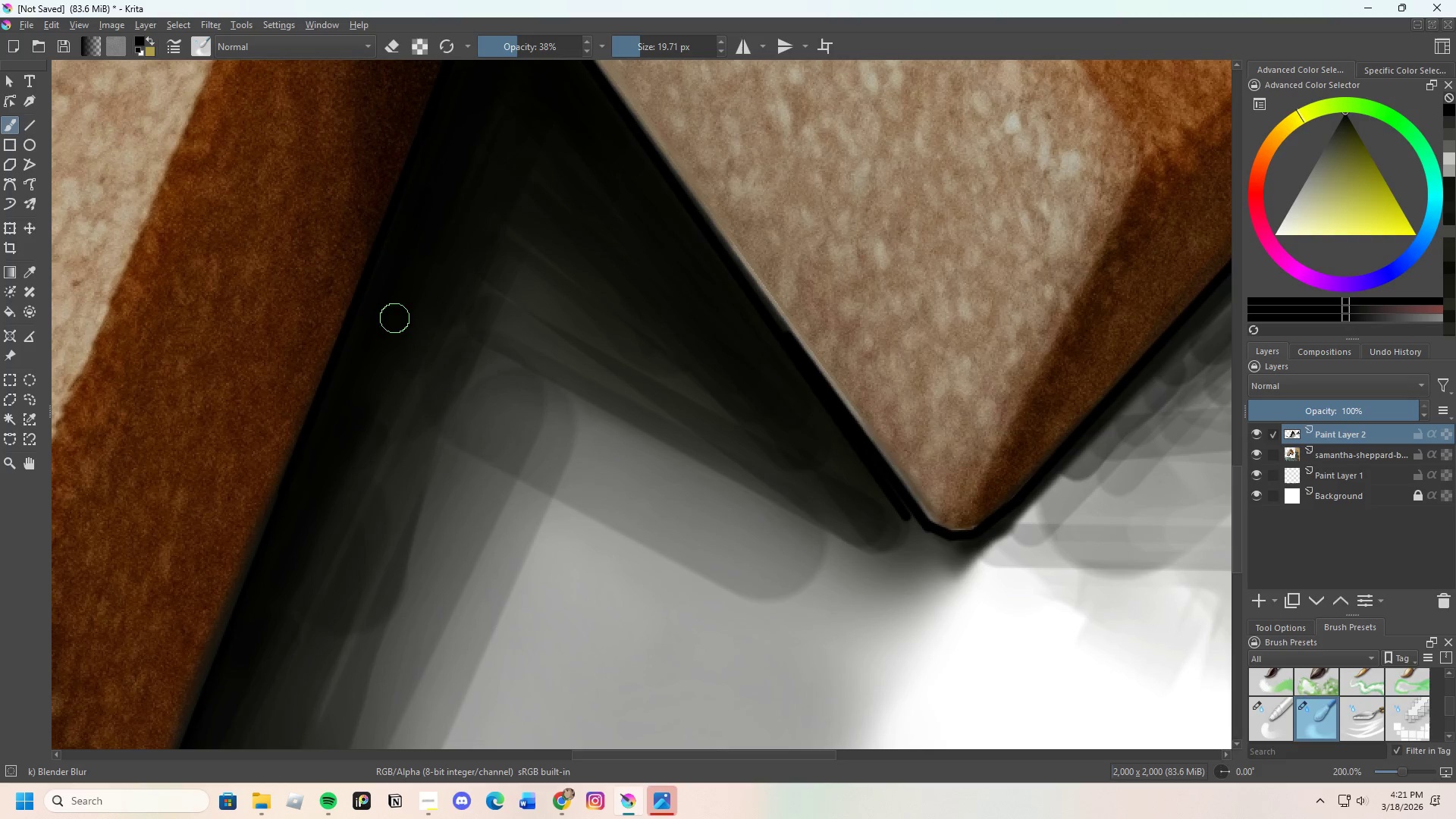 
left_click_drag(start_coordinate=[388, 343], to_coordinate=[361, 457])
 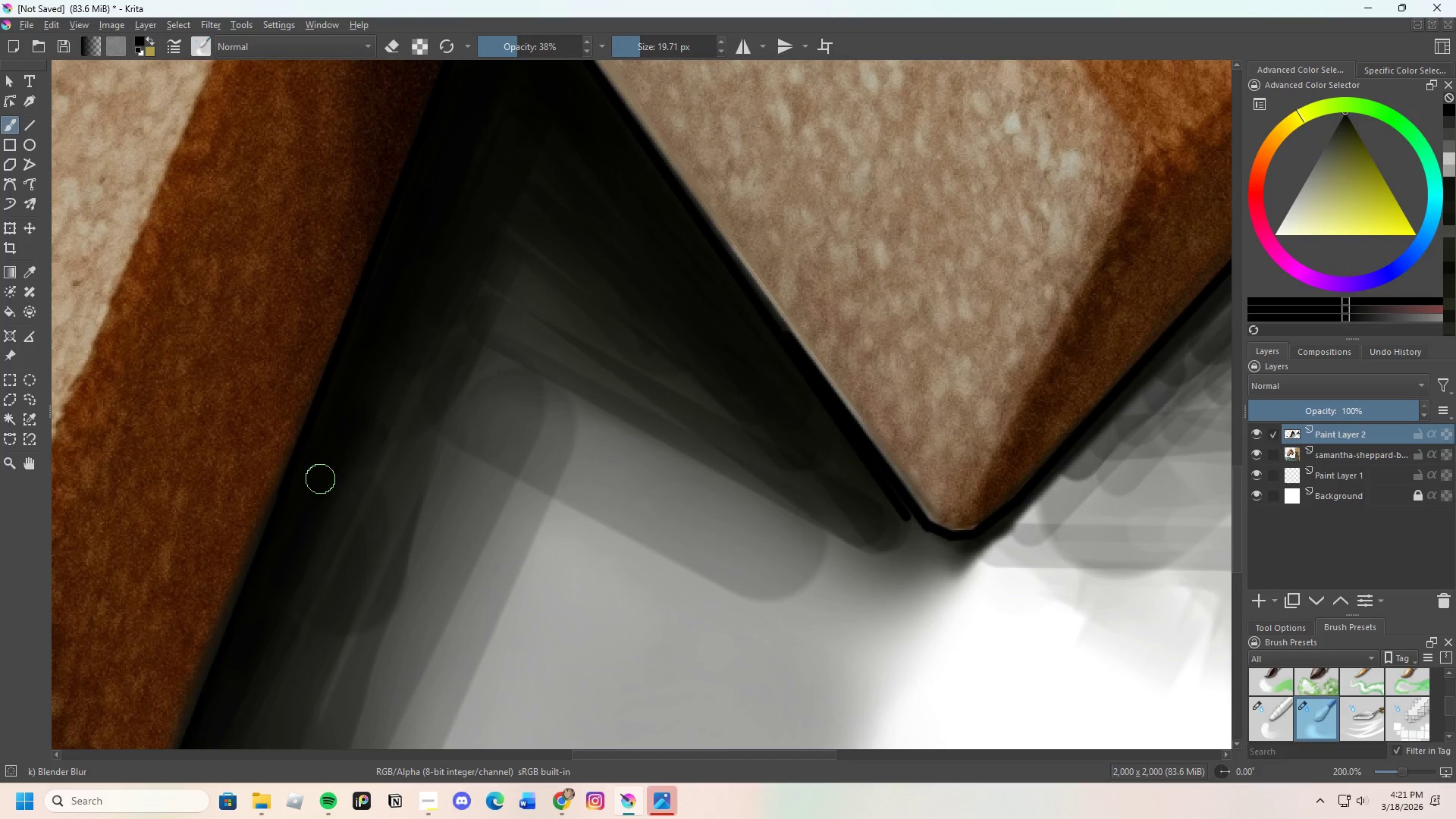 
scroll: coordinate [338, 395], scroll_direction: none, amount: 0.0
 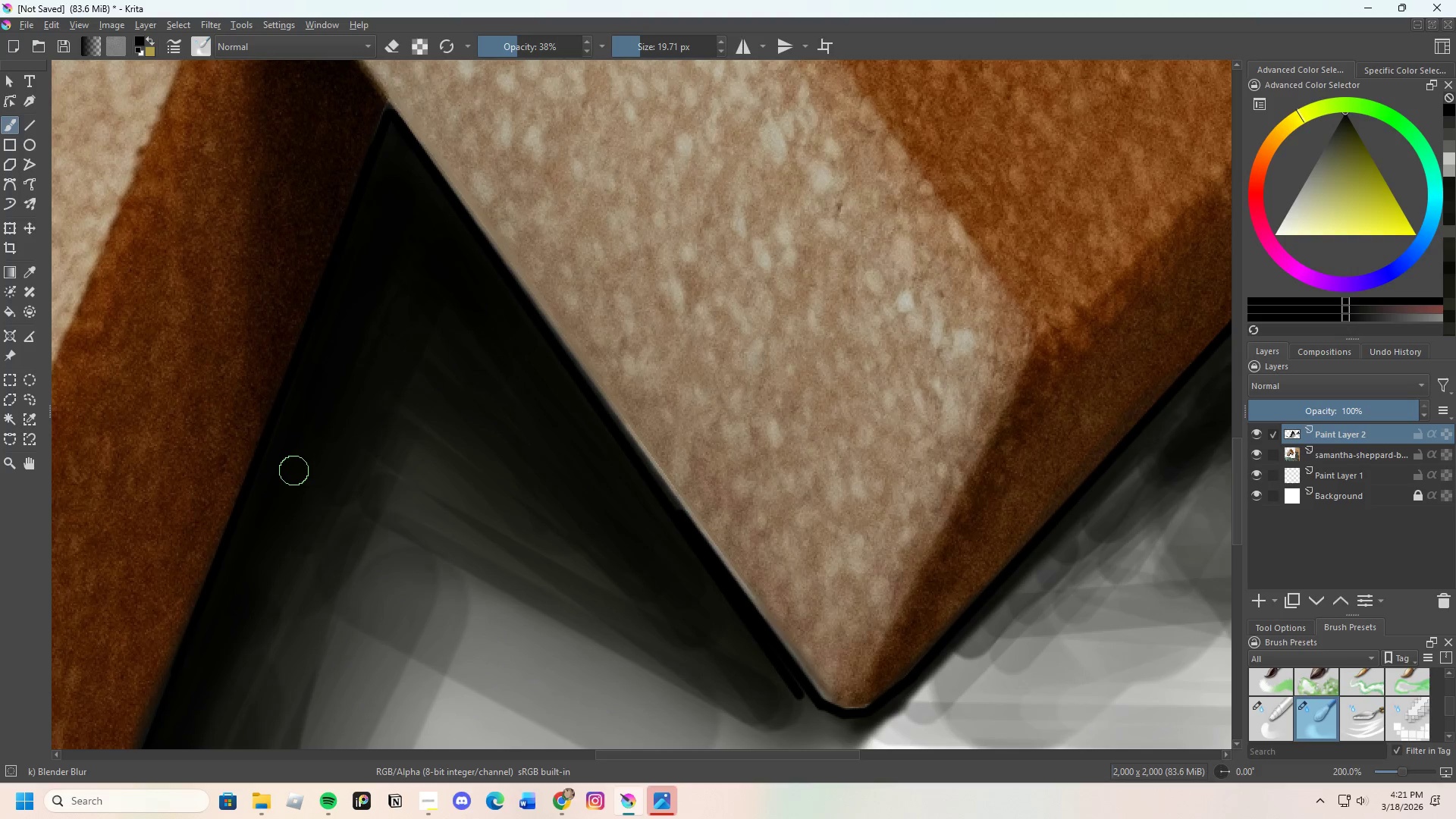 
left_click_drag(start_coordinate=[273, 499], to_coordinate=[365, 286])
 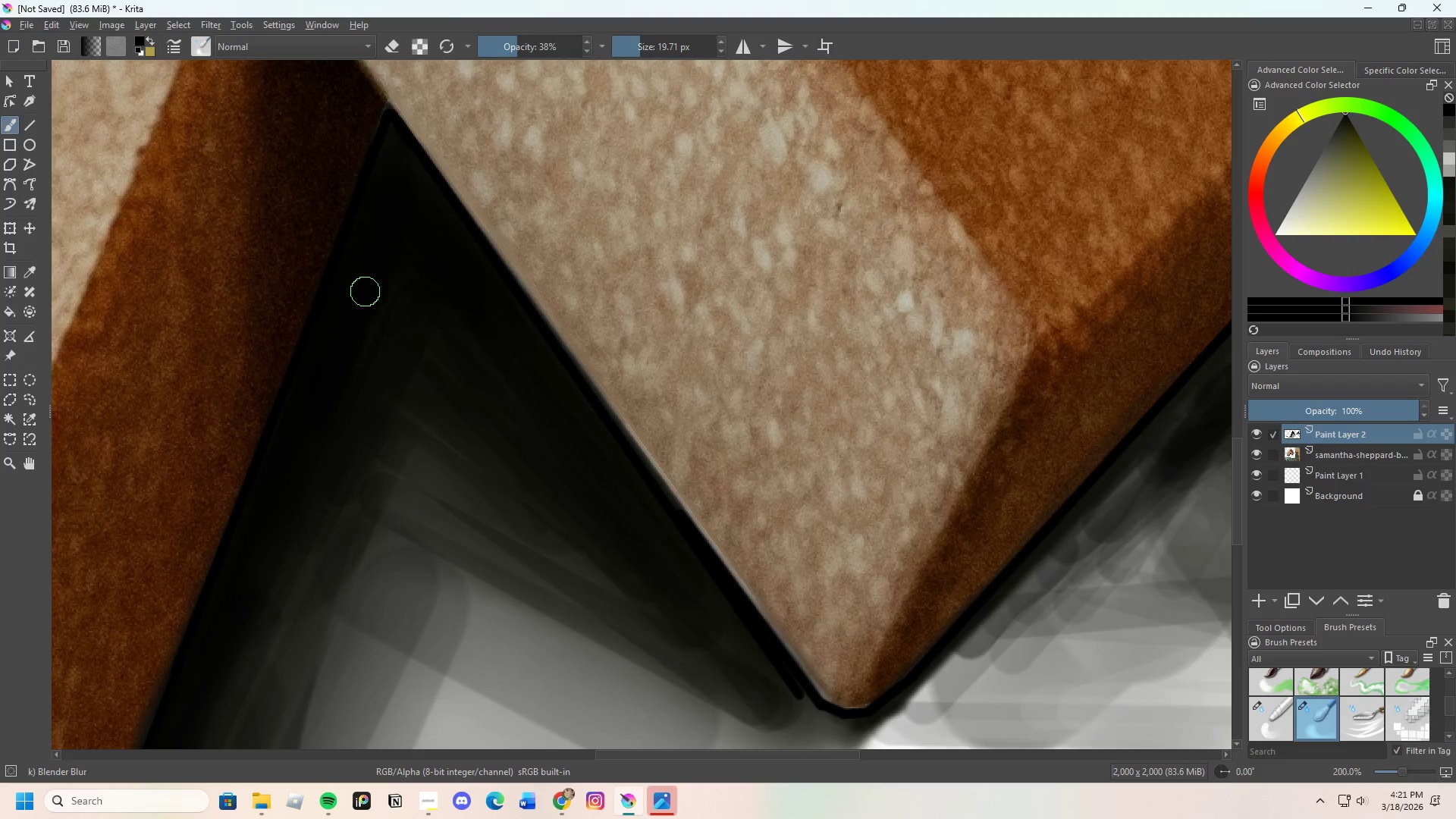 
left_click_drag(start_coordinate=[361, 320], to_coordinate=[303, 432])
 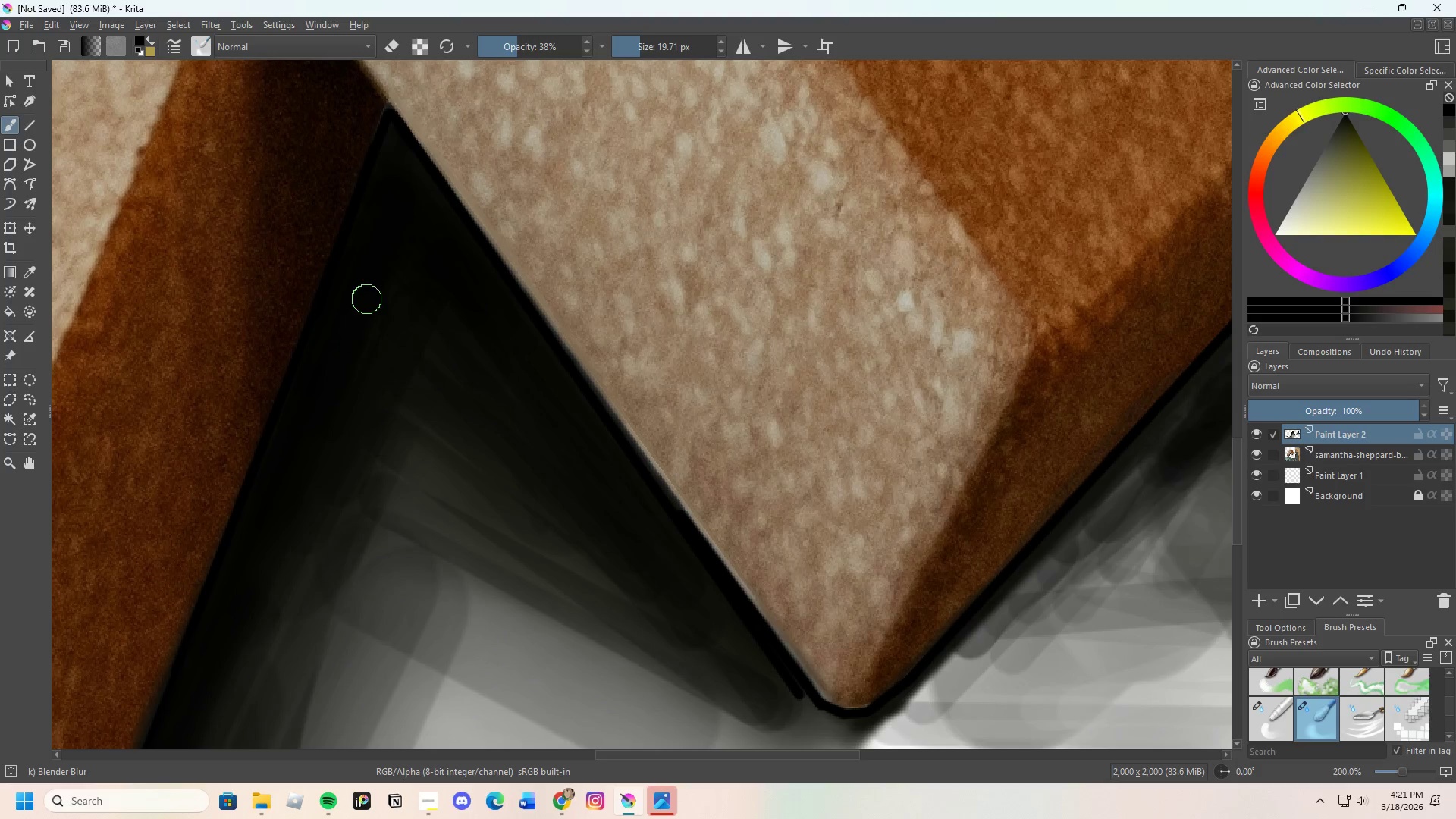 
left_click_drag(start_coordinate=[350, 318], to_coordinate=[318, 381])
 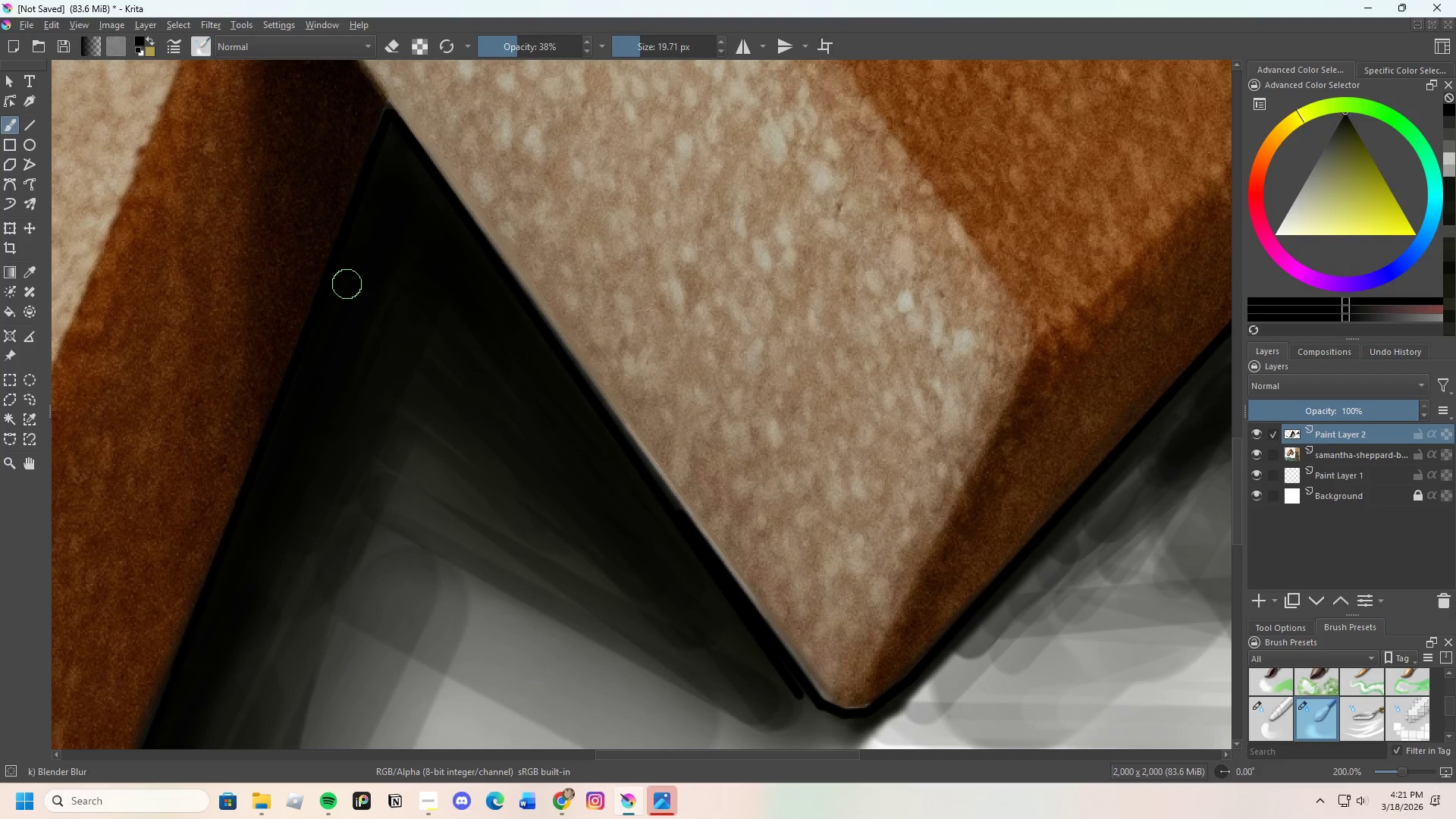 
left_click_drag(start_coordinate=[347, 292], to_coordinate=[291, 463])
 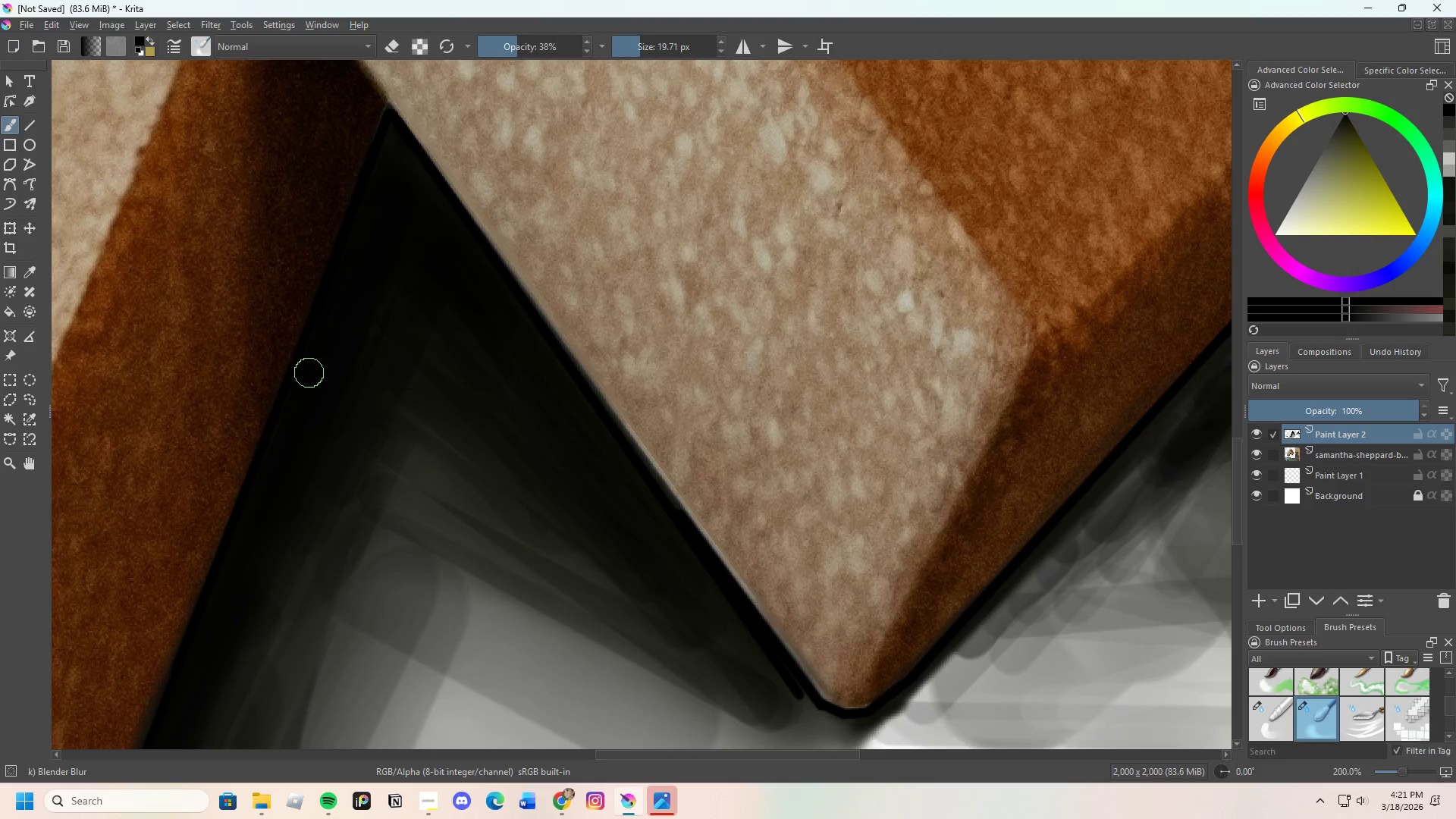 
left_click_drag(start_coordinate=[297, 410], to_coordinate=[278, 463])
 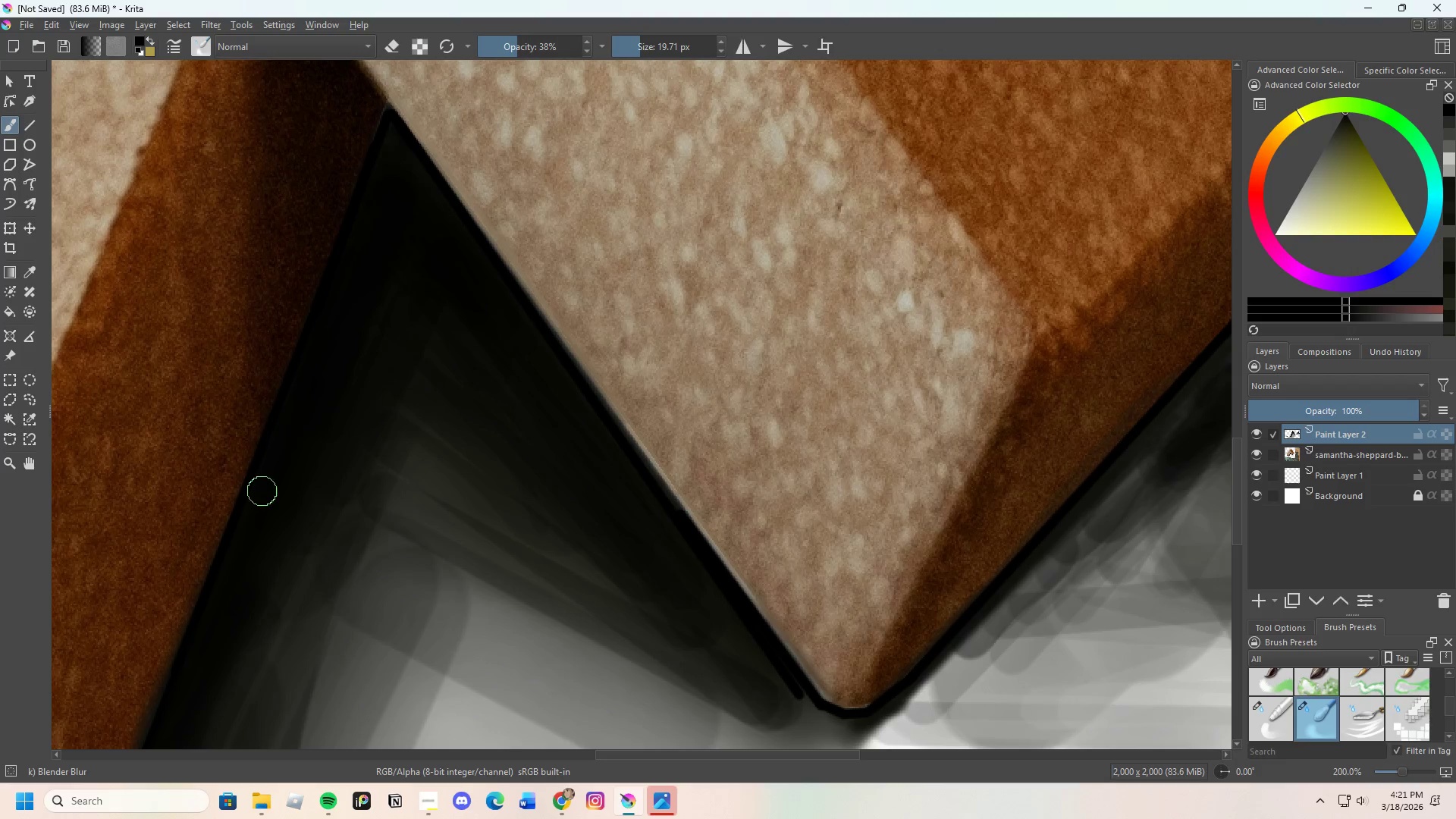 
left_click_drag(start_coordinate=[262, 491], to_coordinate=[353, 271])
 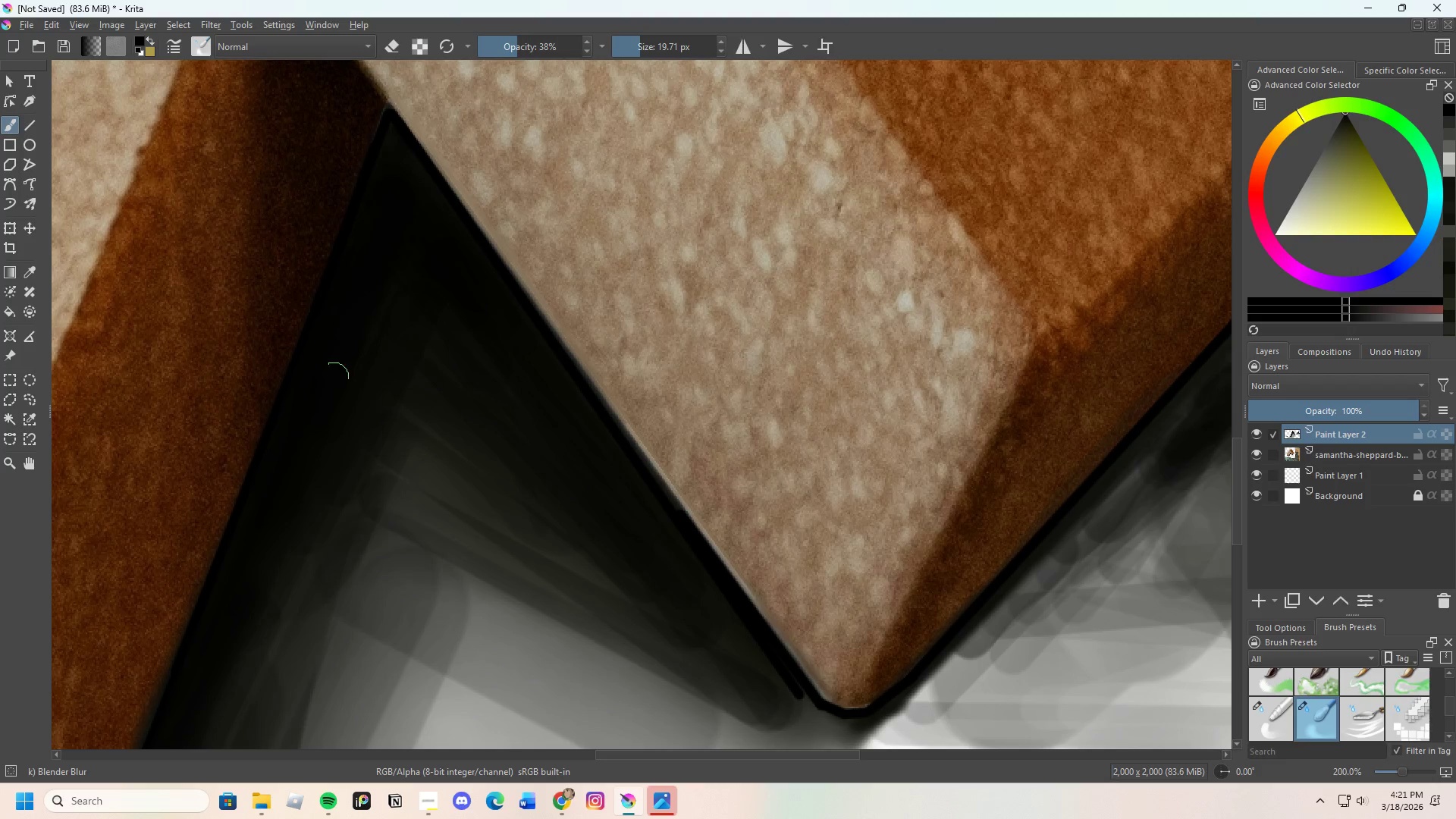 
scroll: coordinate [318, 322], scroll_direction: up, amount: 1.0
 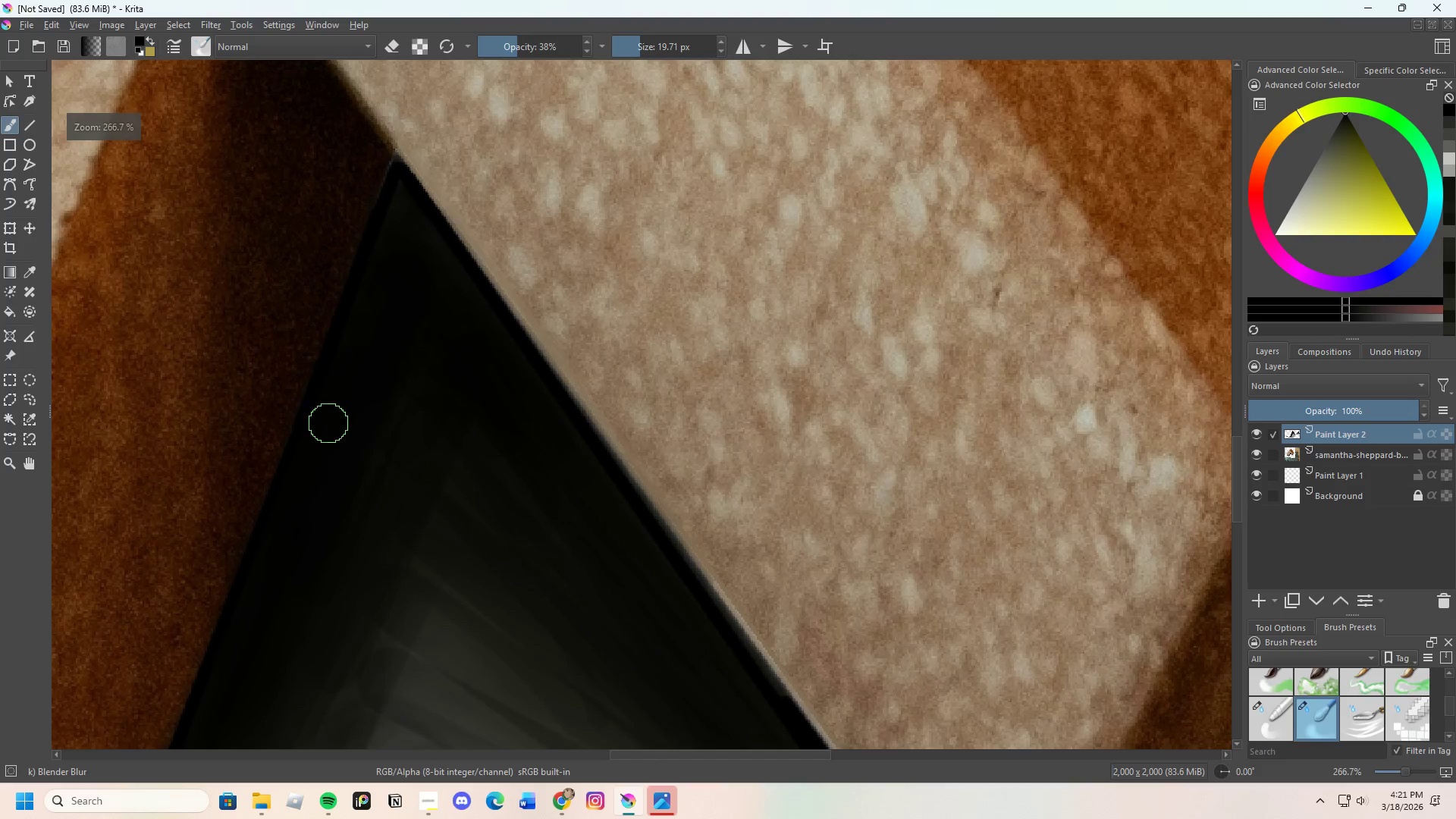 
left_click_drag(start_coordinate=[335, 407], to_coordinate=[392, 259])
 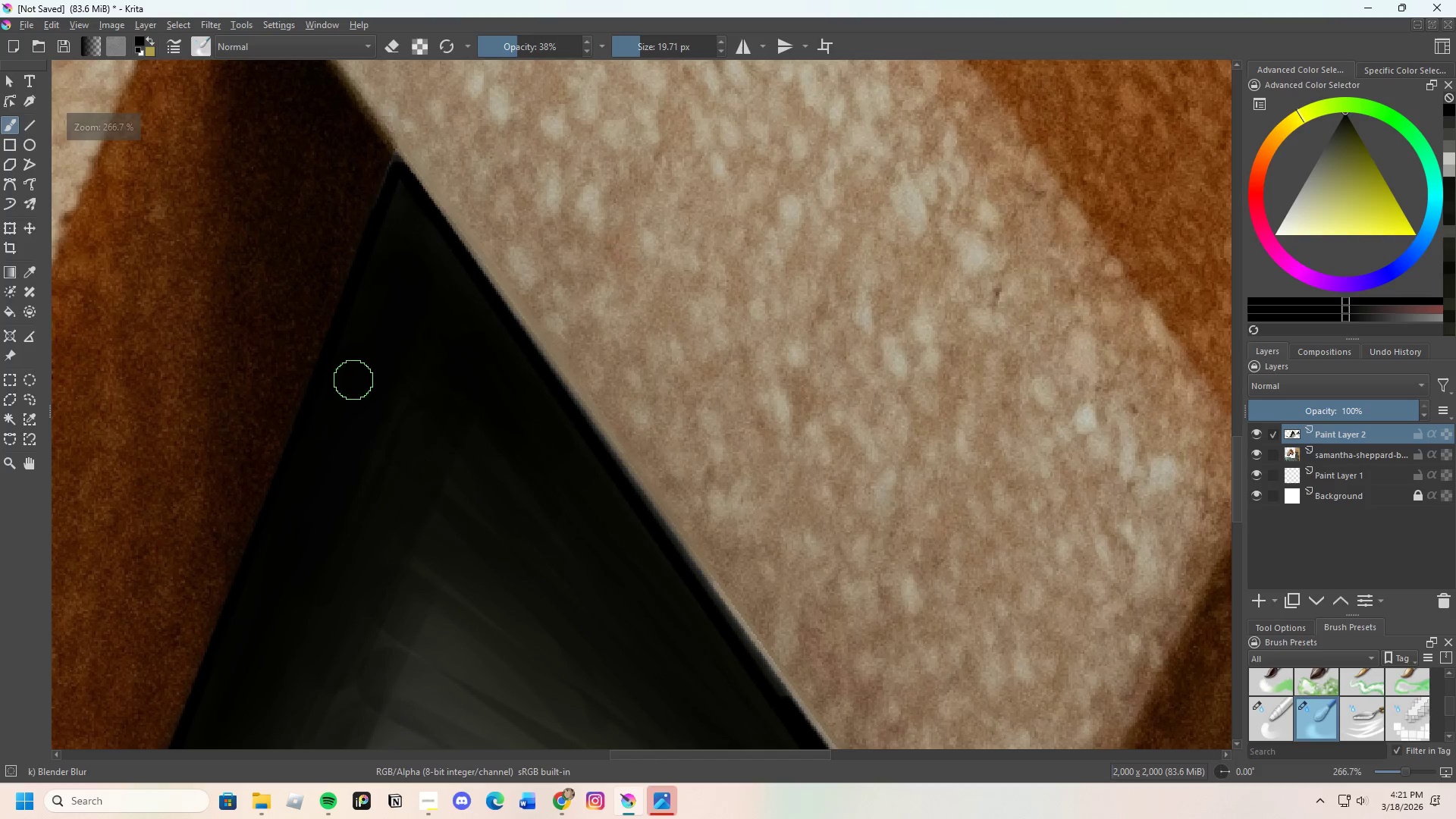 
left_click_drag(start_coordinate=[353, 397], to_coordinate=[384, 266])
 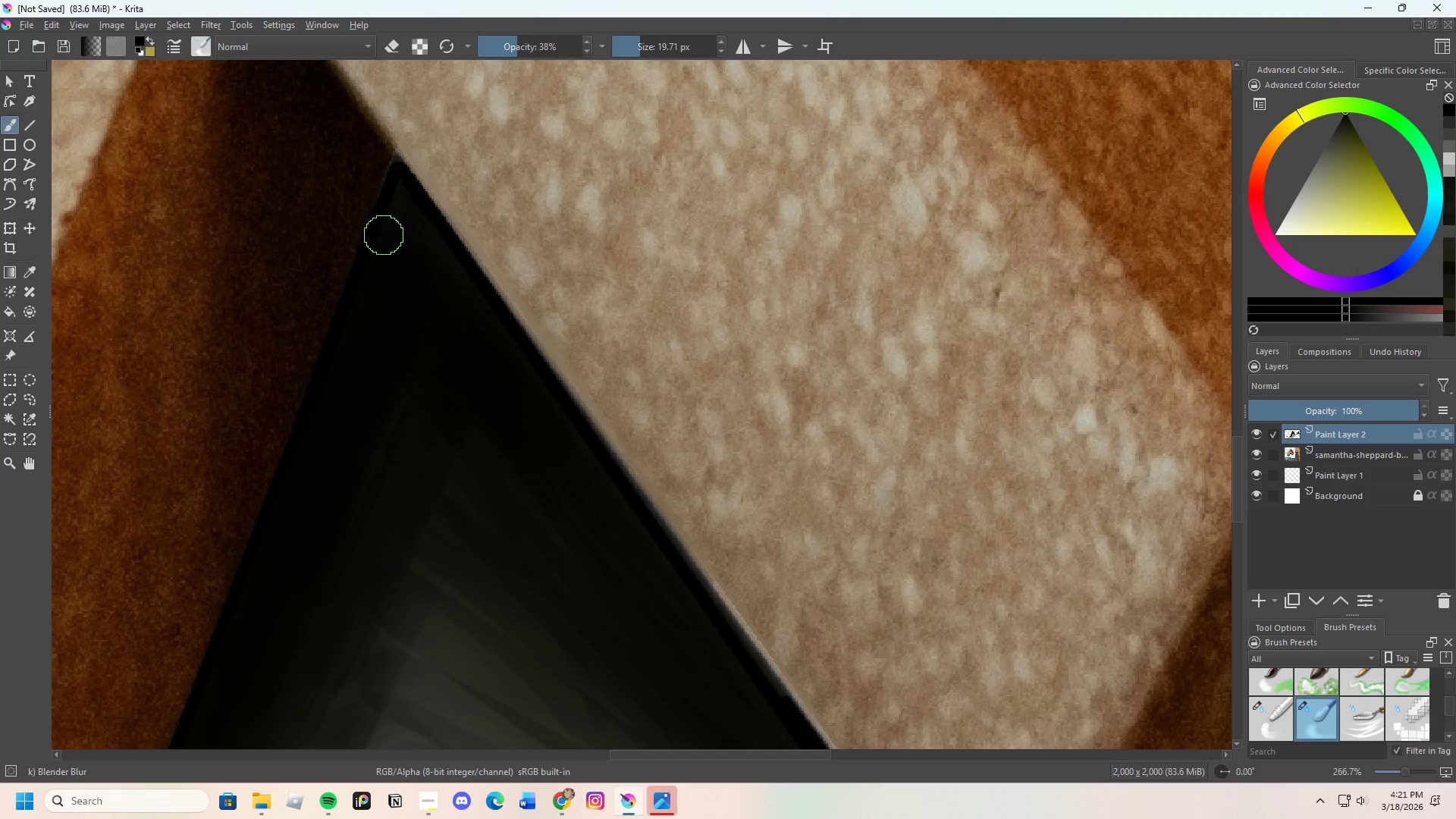 
left_click_drag(start_coordinate=[388, 298], to_coordinate=[415, 220])
 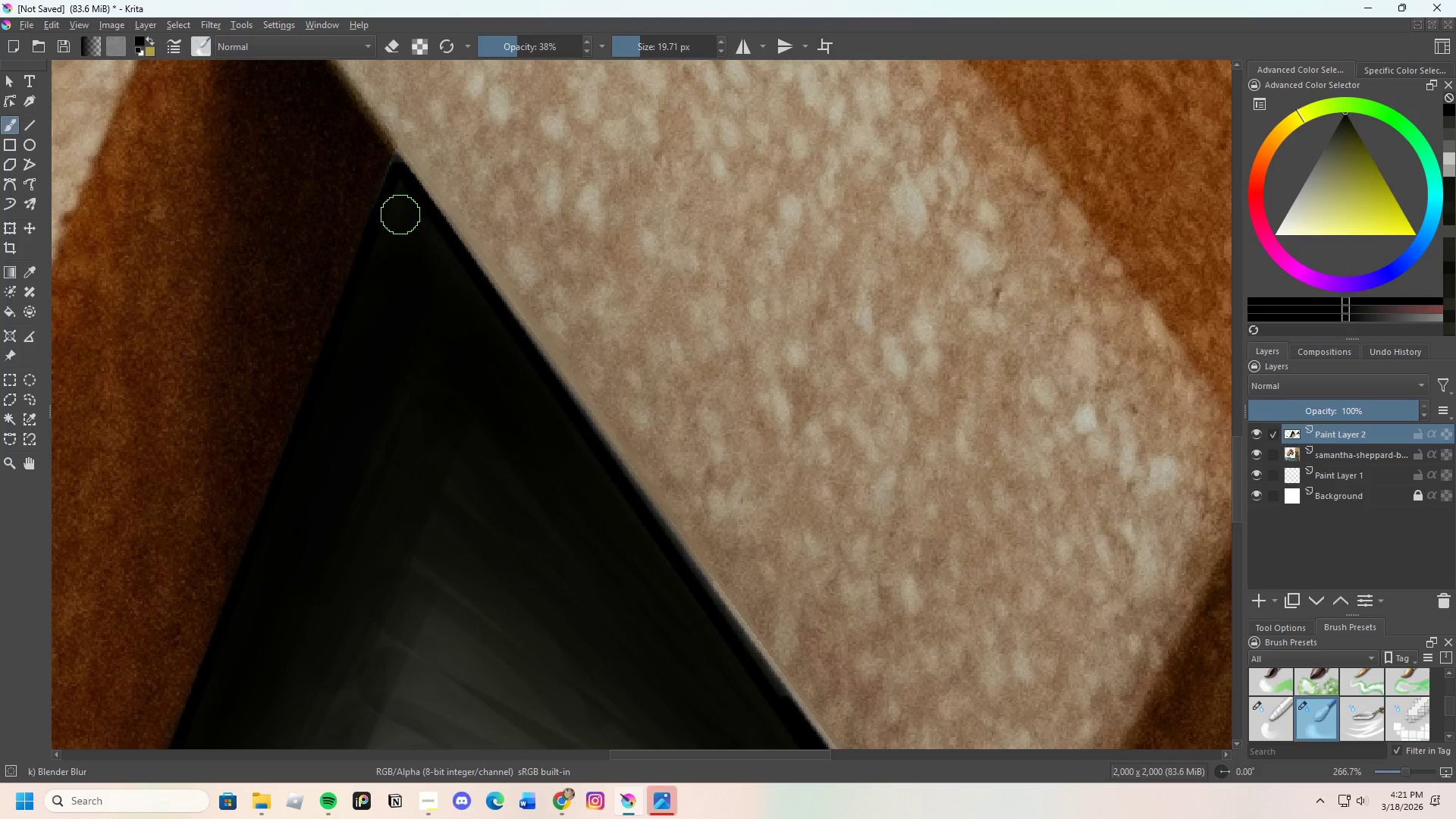 
left_click_drag(start_coordinate=[410, 234], to_coordinate=[456, 336])
 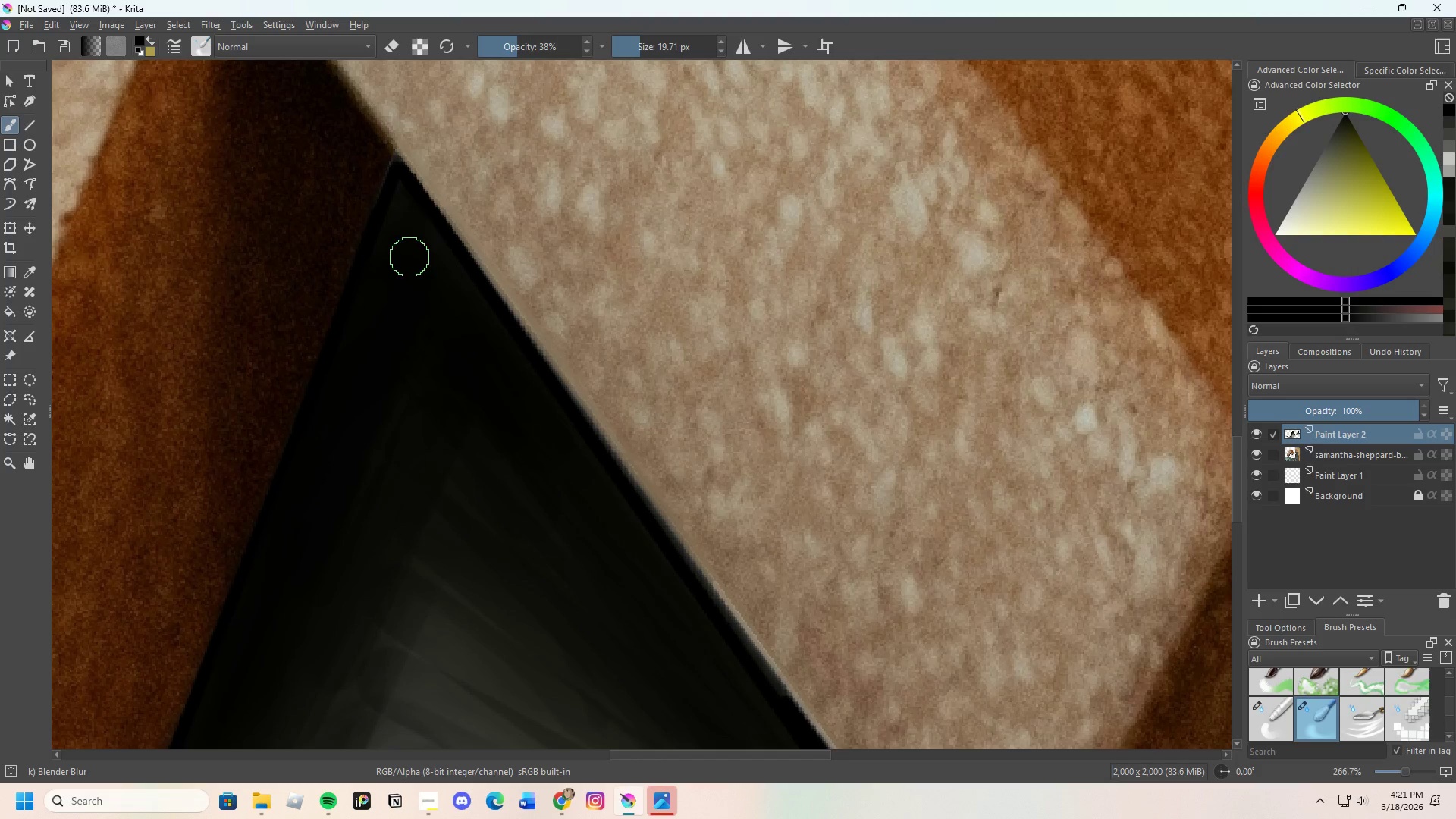 
left_click_drag(start_coordinate=[438, 295], to_coordinate=[440, 285])
 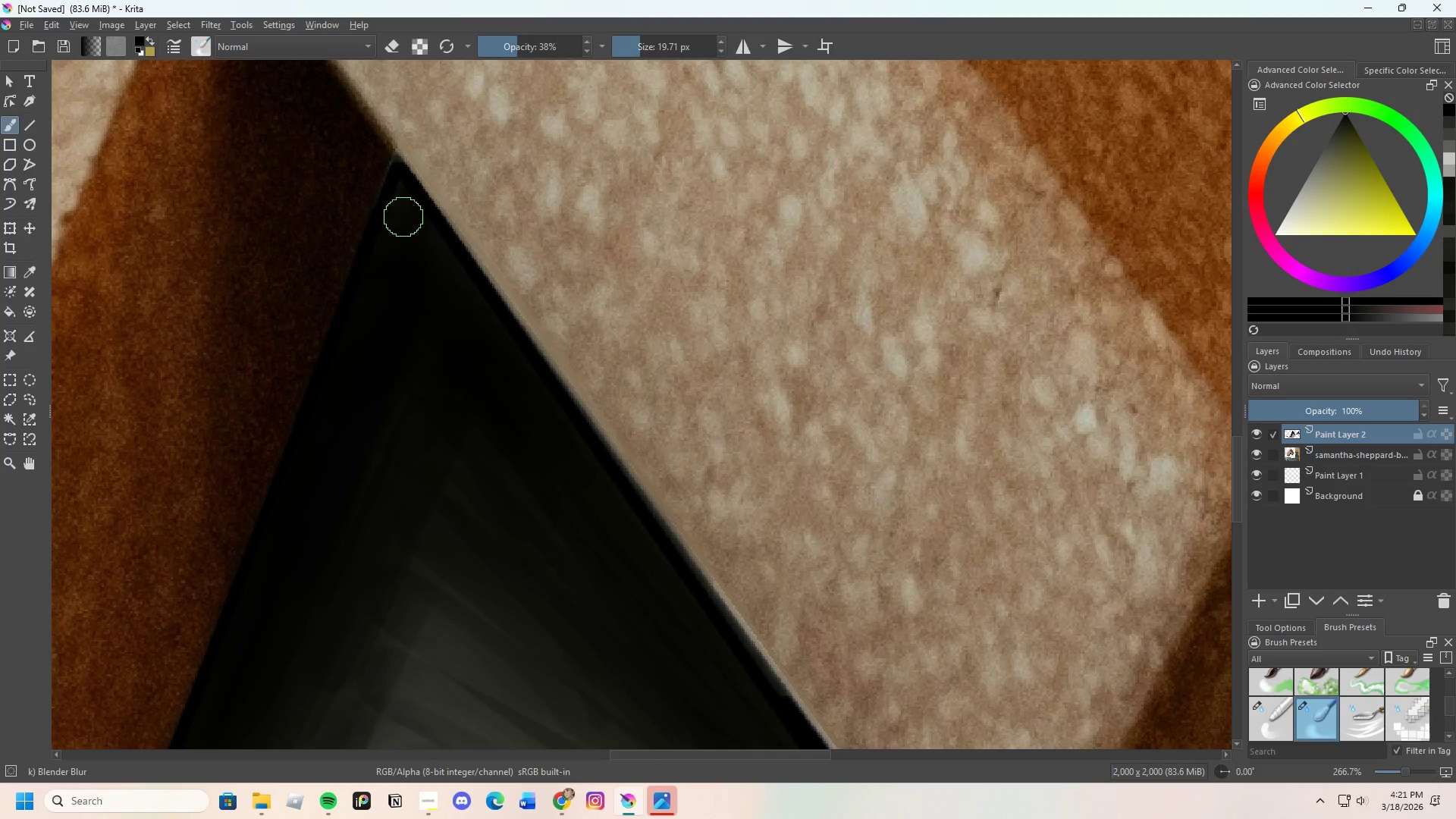 
left_click_drag(start_coordinate=[423, 241], to_coordinate=[461, 298])
 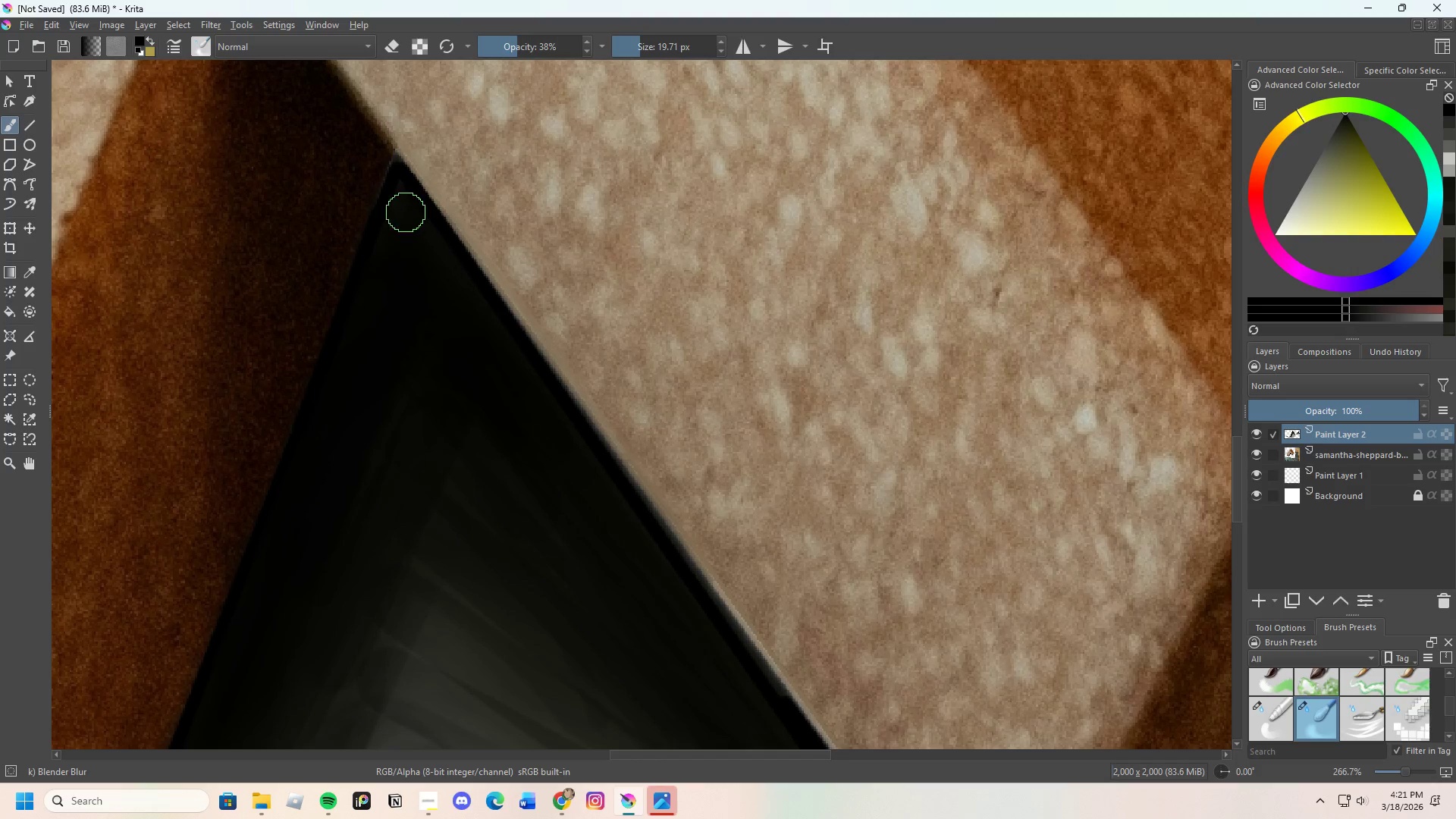 
left_click_drag(start_coordinate=[407, 207], to_coordinate=[522, 385])
 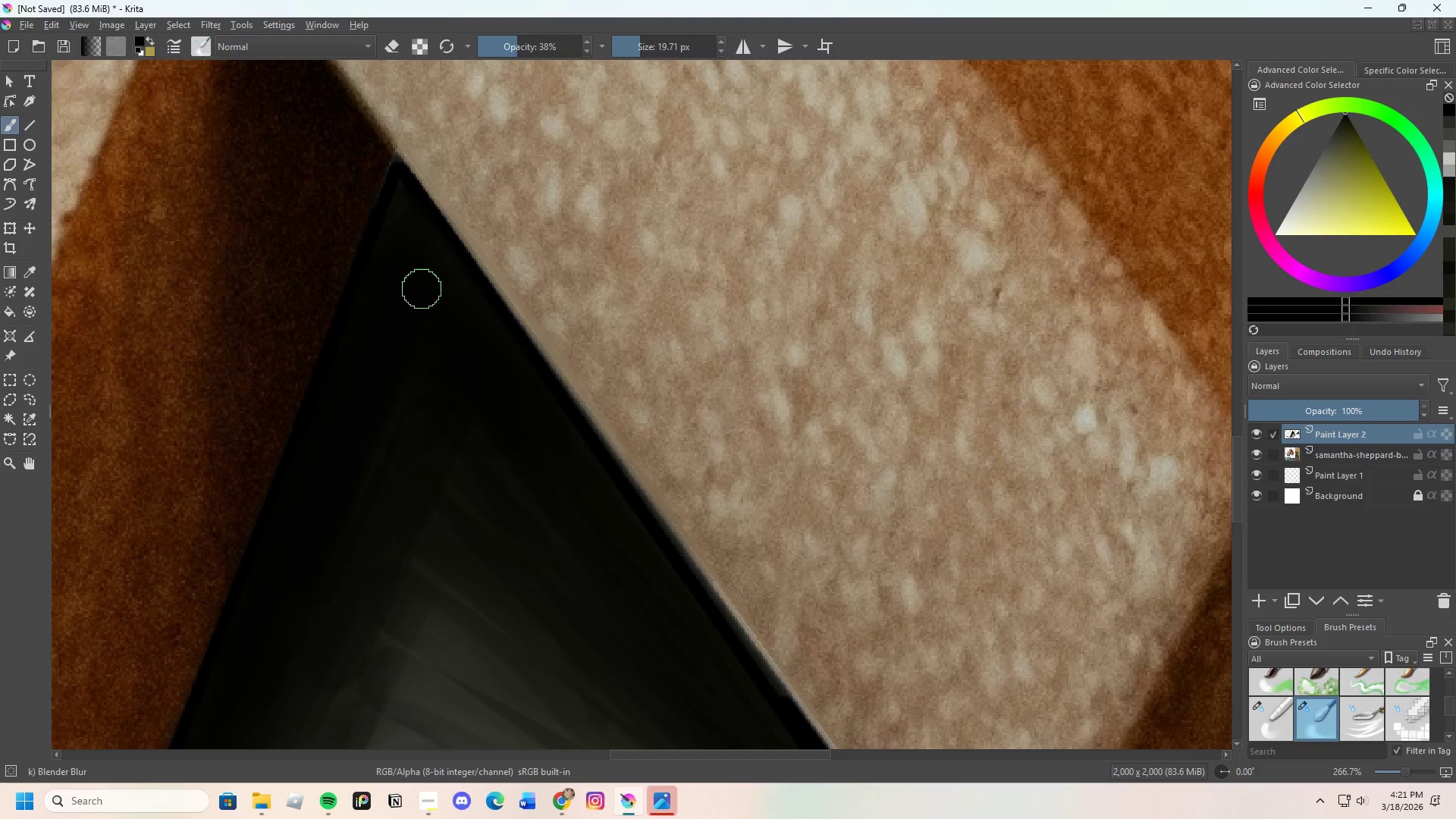 
left_click_drag(start_coordinate=[446, 334], to_coordinate=[447, 354])
 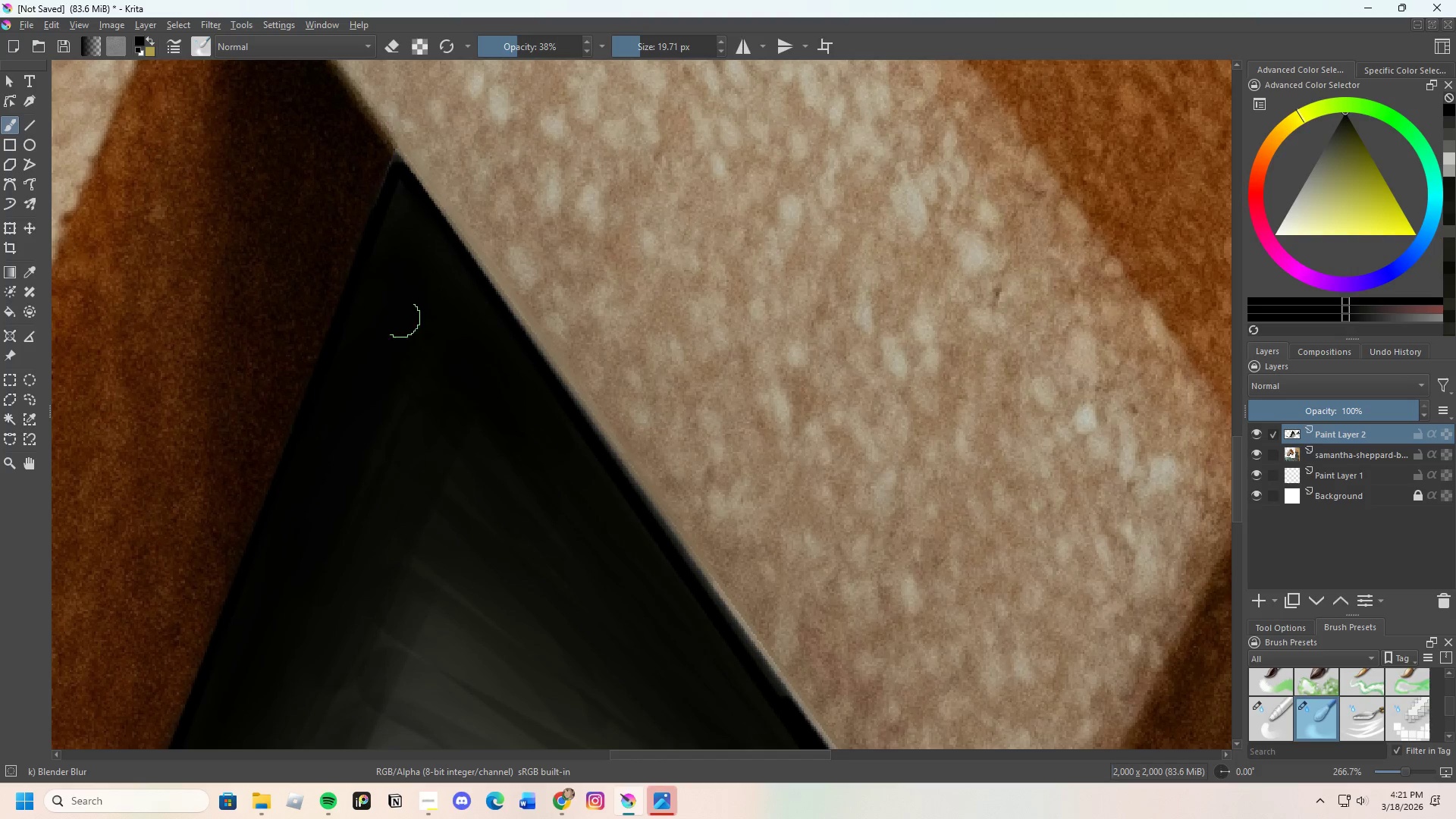 
left_click_drag(start_coordinate=[448, 362], to_coordinate=[535, 459])
 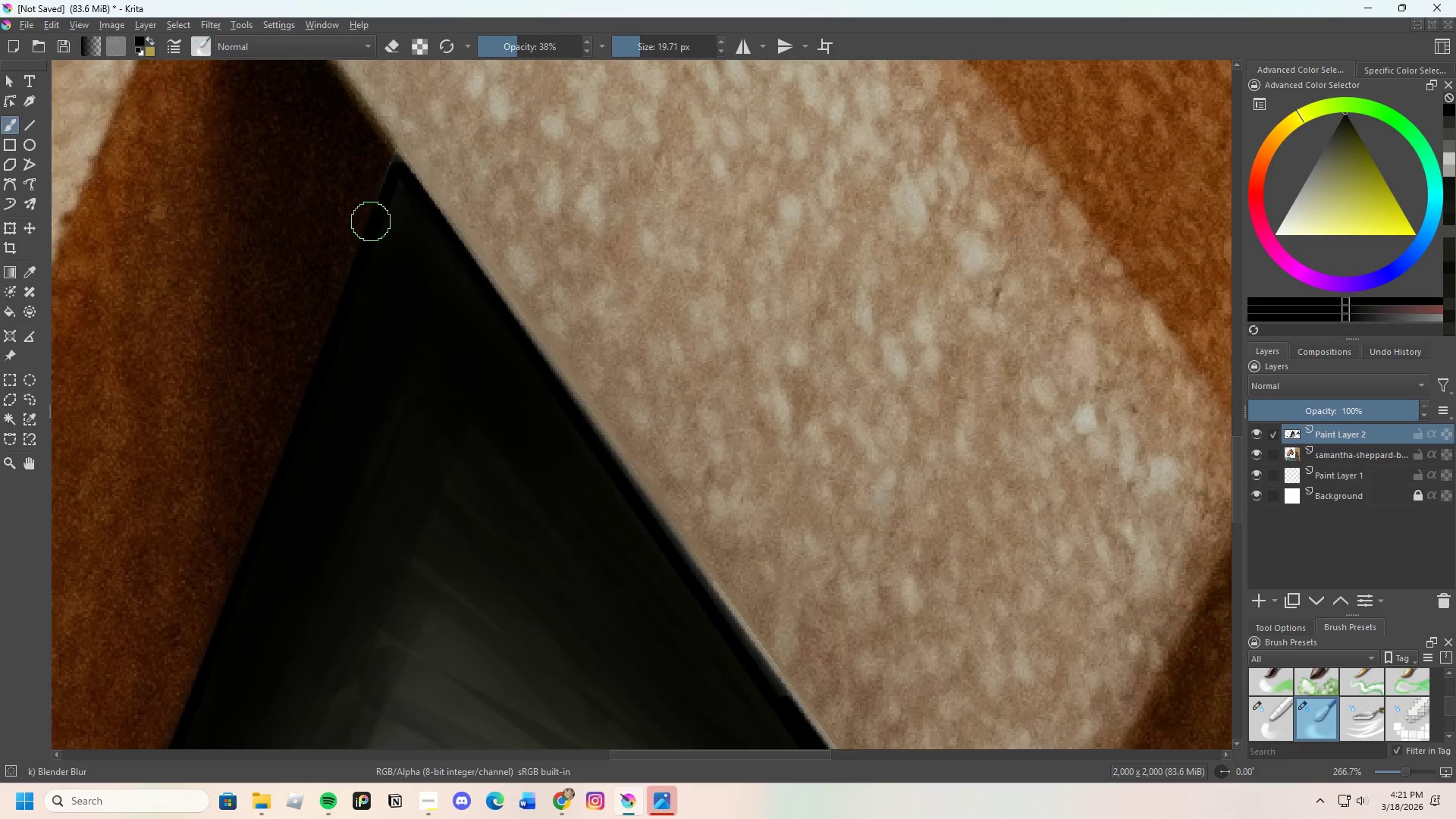 
left_click_drag(start_coordinate=[398, 227], to_coordinate=[529, 359])
 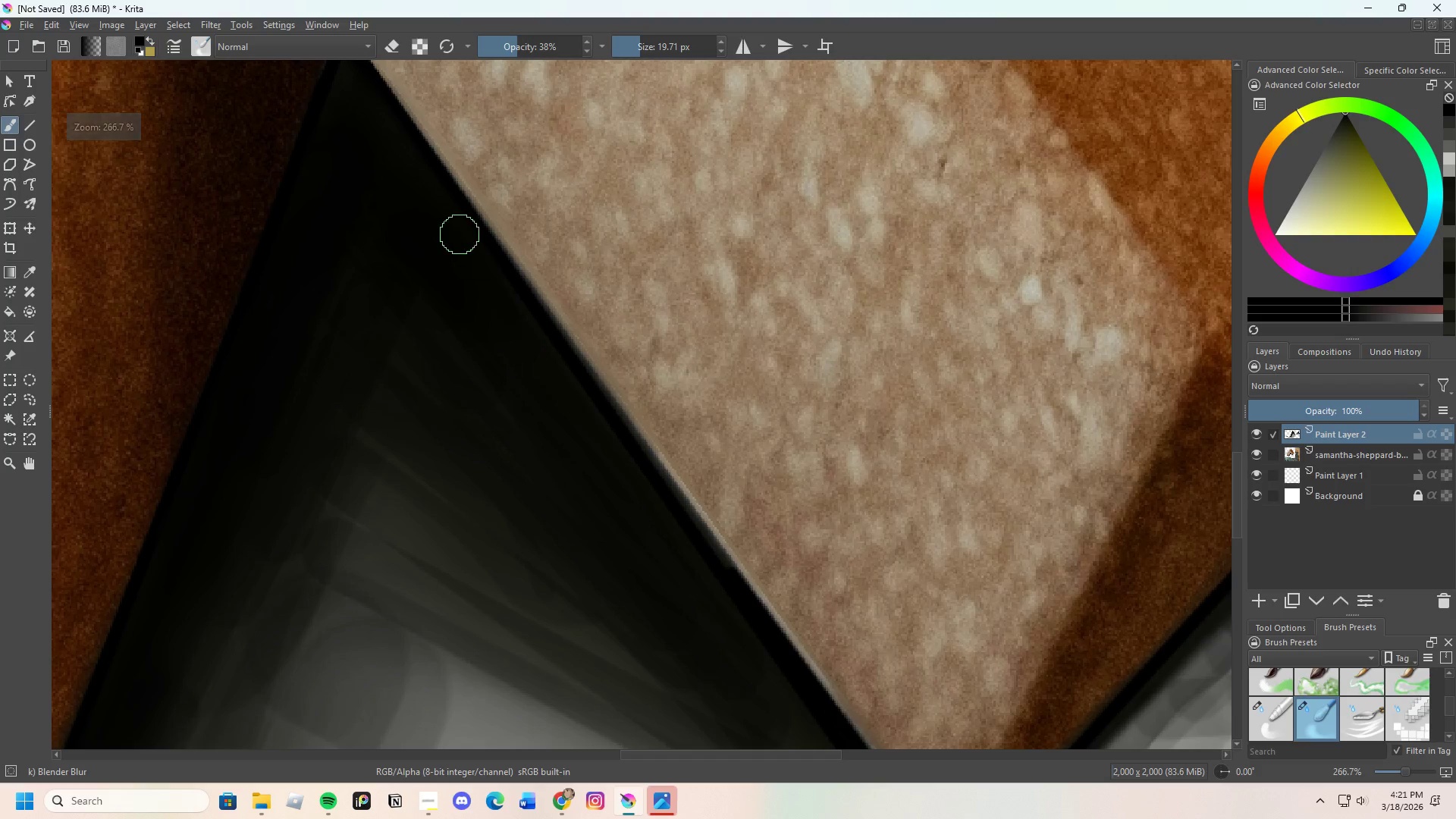 
scroll: coordinate [407, 288], scroll_direction: none, amount: 0.0
 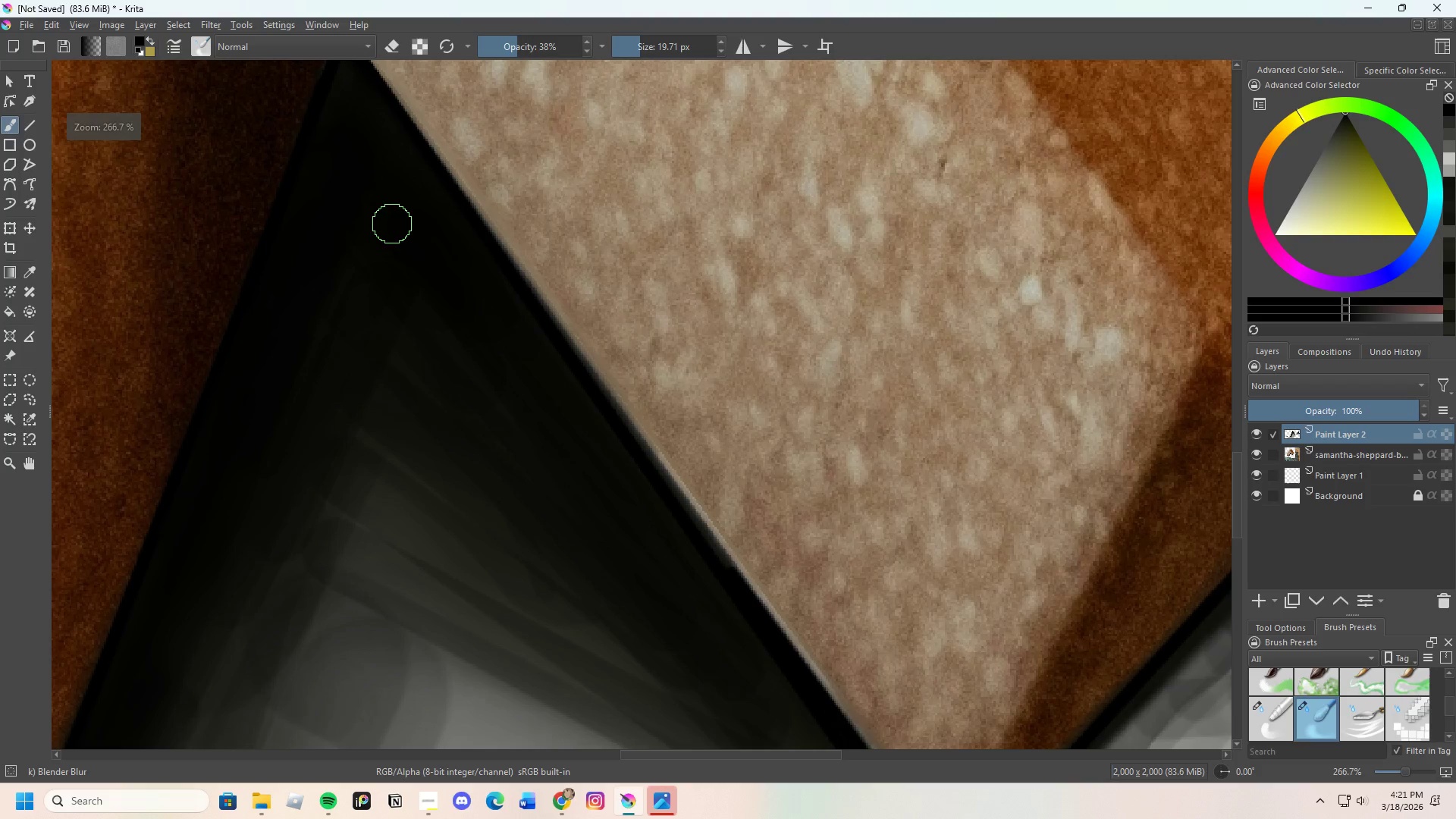 
left_click_drag(start_coordinate=[475, 246], to_coordinate=[529, 323])
 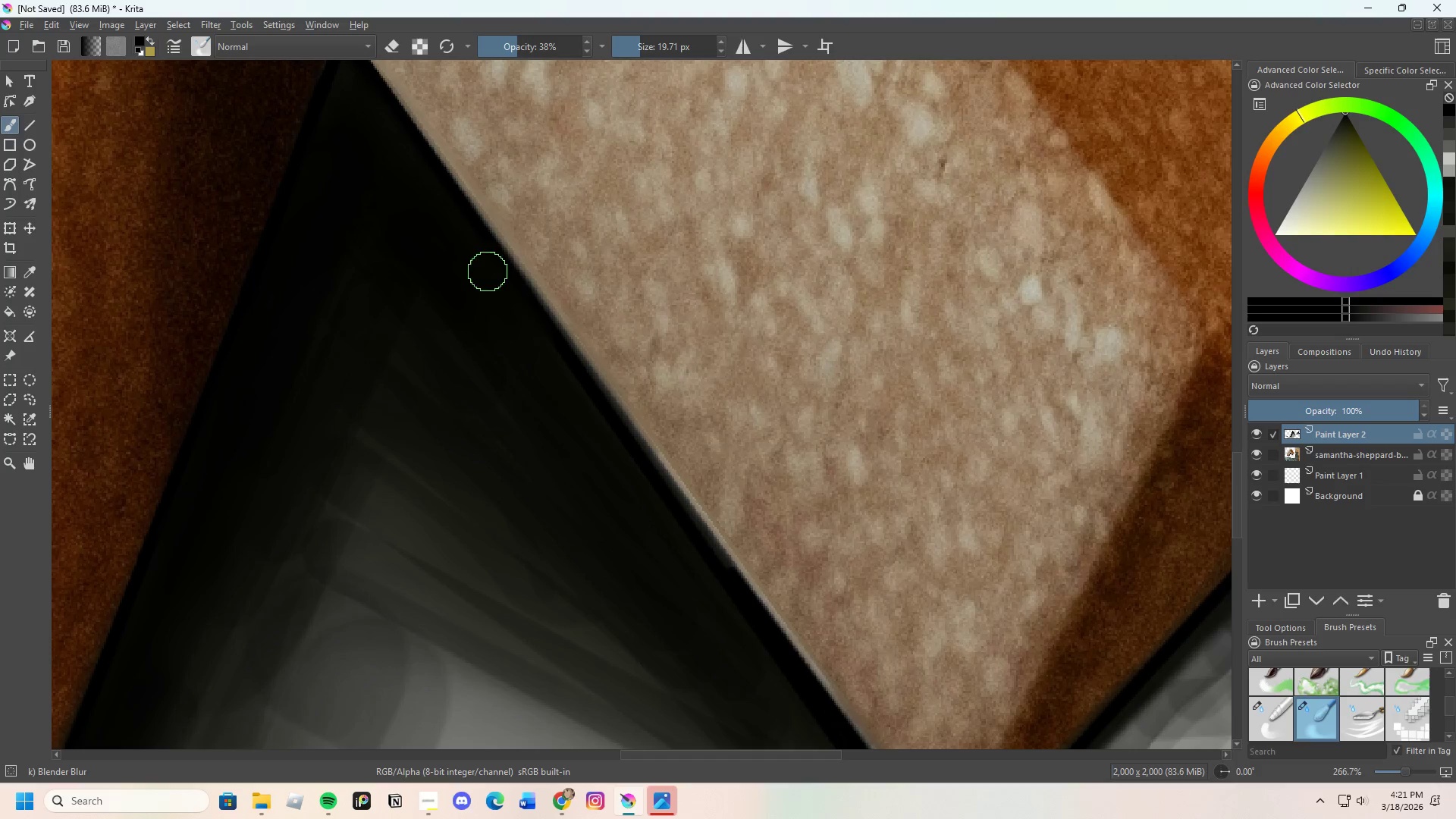 
left_click_drag(start_coordinate=[525, 322], to_coordinate=[620, 463])
 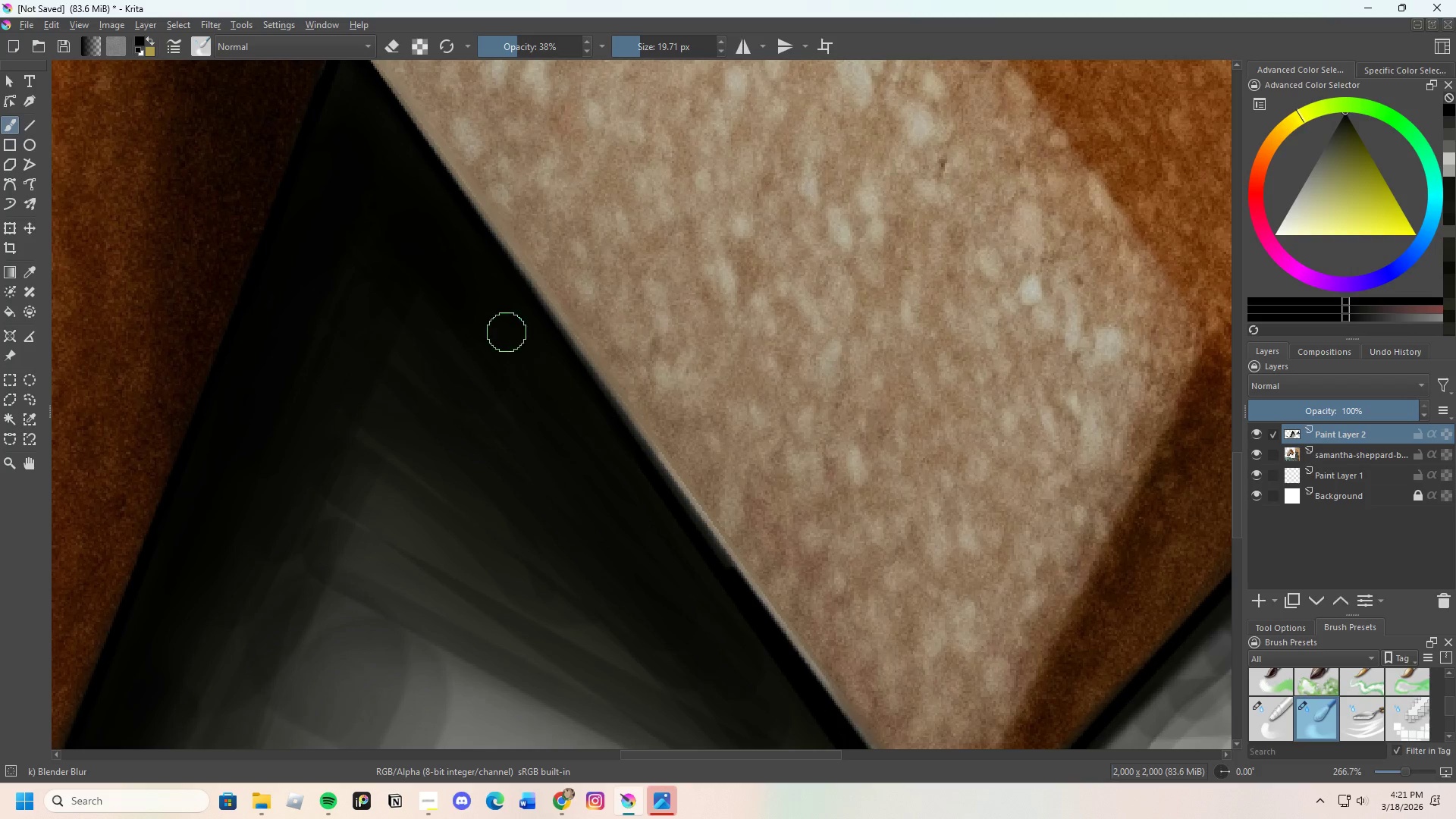 
left_click_drag(start_coordinate=[471, 297], to_coordinate=[560, 396])
 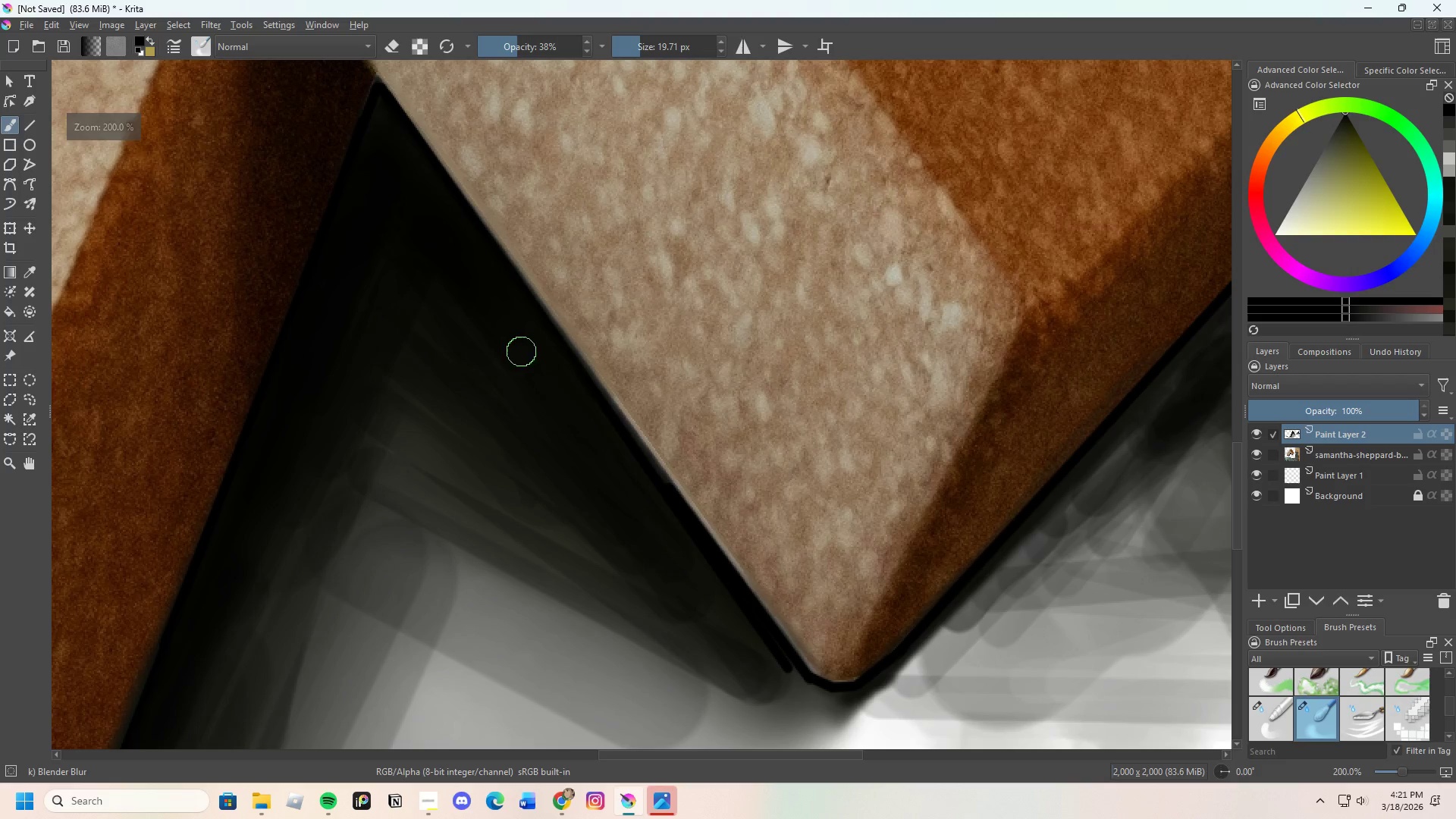 
scroll: coordinate [482, 327], scroll_direction: down, amount: 1.0
 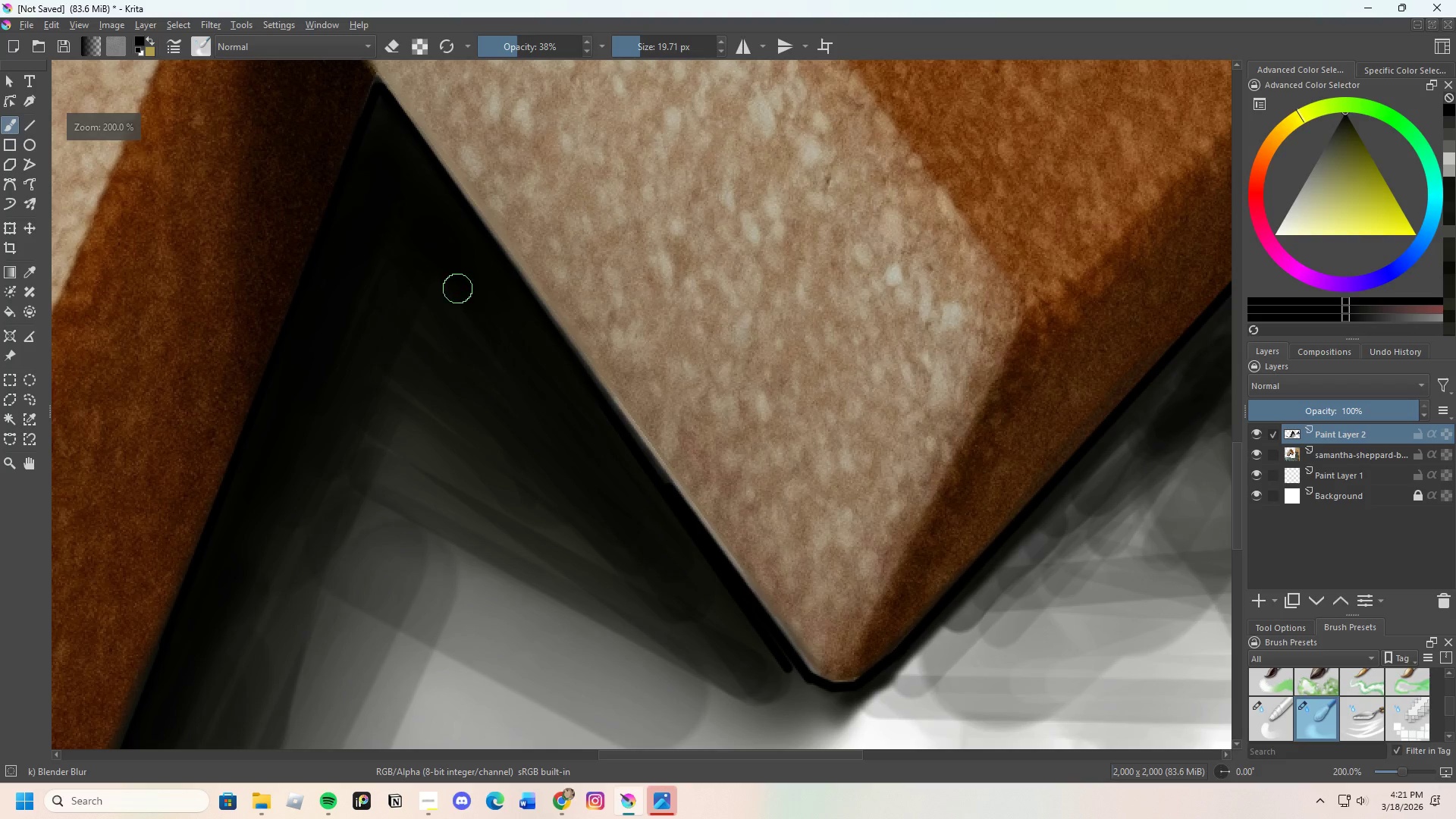 
left_click_drag(start_coordinate=[554, 372], to_coordinate=[652, 504])
 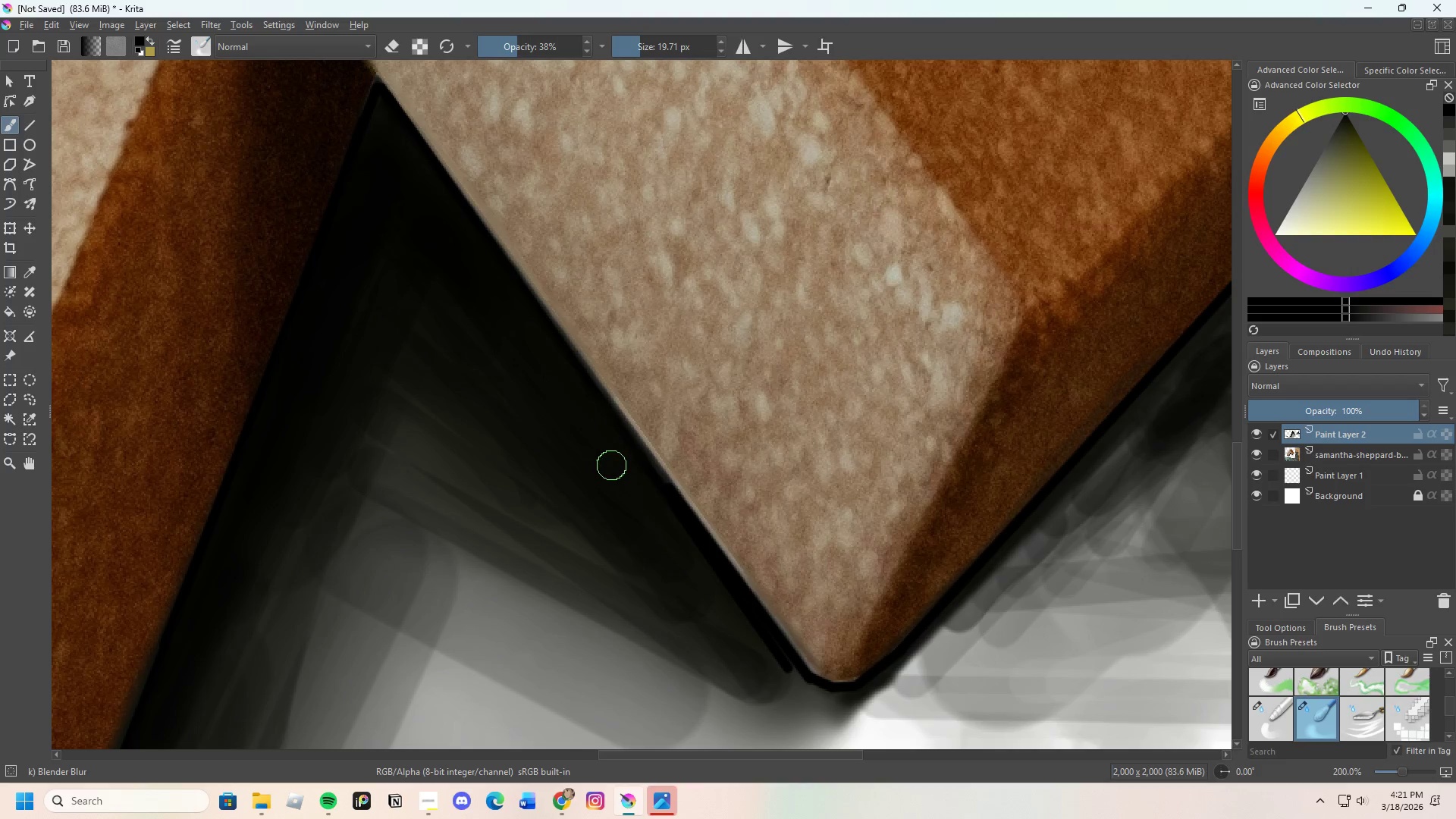 
left_click_drag(start_coordinate=[646, 493], to_coordinate=[662, 510])
 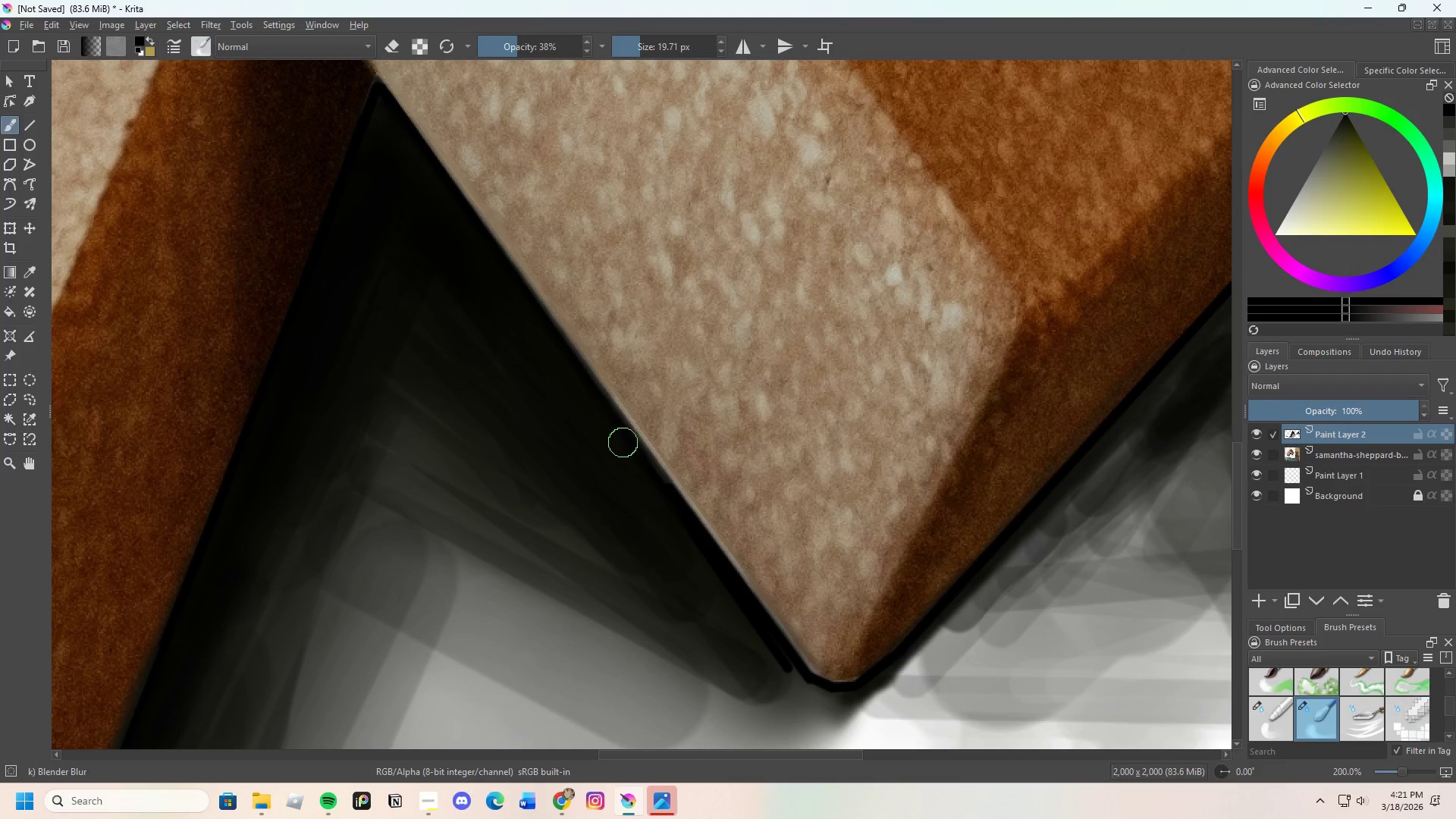 
left_click_drag(start_coordinate=[642, 456], to_coordinate=[682, 521])
 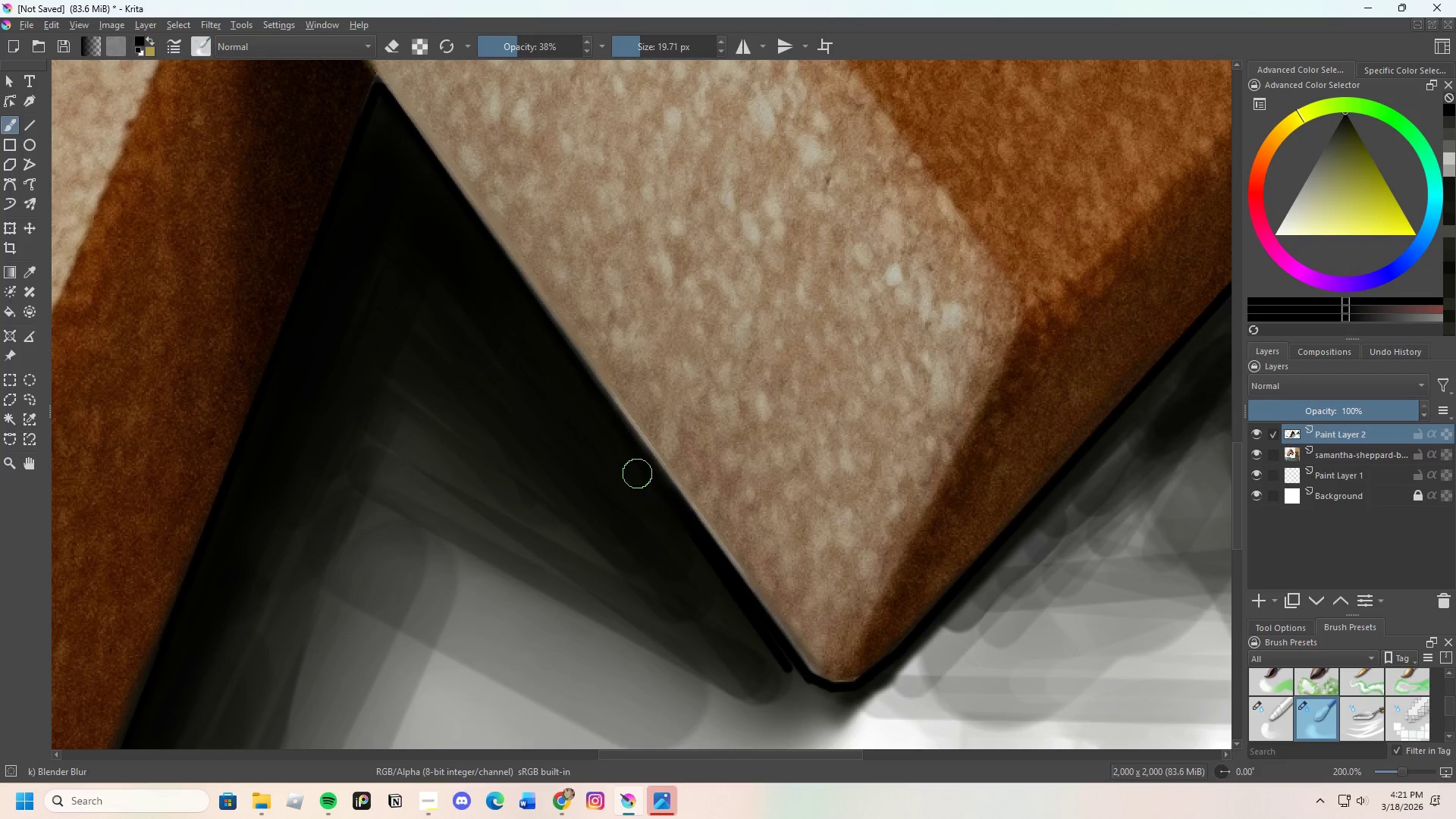 
left_click_drag(start_coordinate=[648, 480], to_coordinate=[728, 570])
 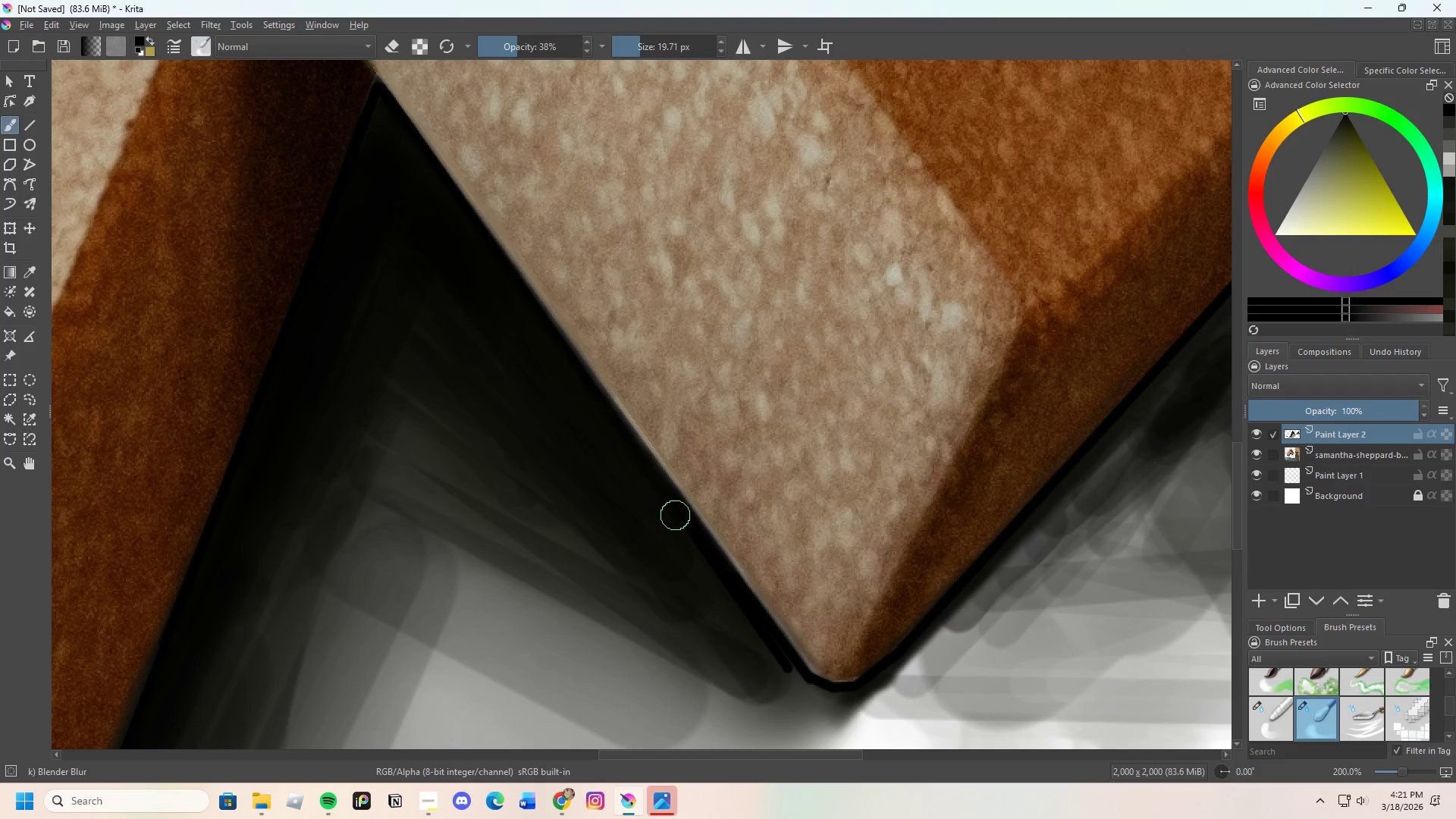 
left_click_drag(start_coordinate=[685, 527], to_coordinate=[744, 620])
 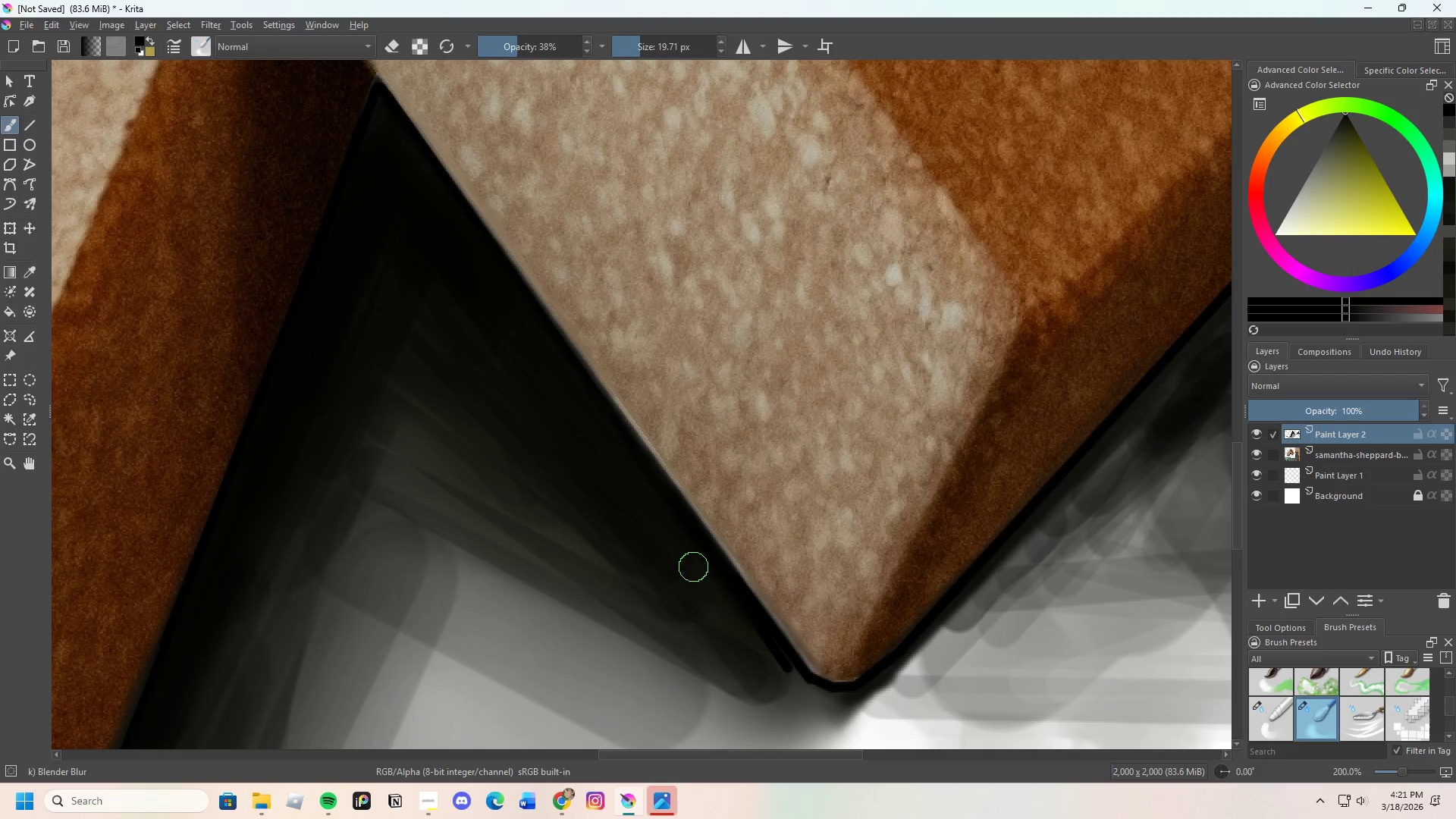 
left_click_drag(start_coordinate=[716, 589], to_coordinate=[779, 670])
 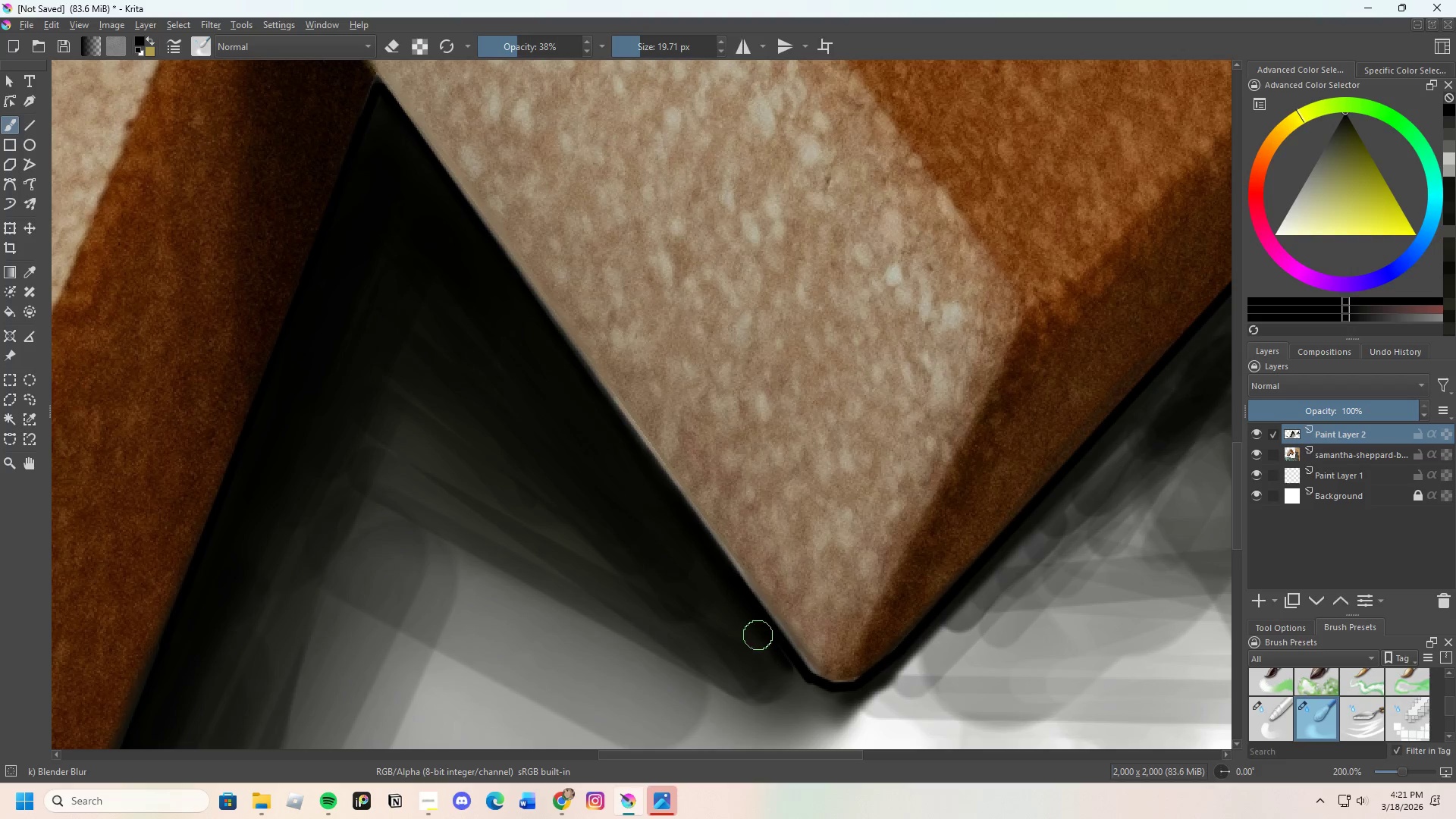 
left_click_drag(start_coordinate=[768, 644], to_coordinate=[795, 671])
 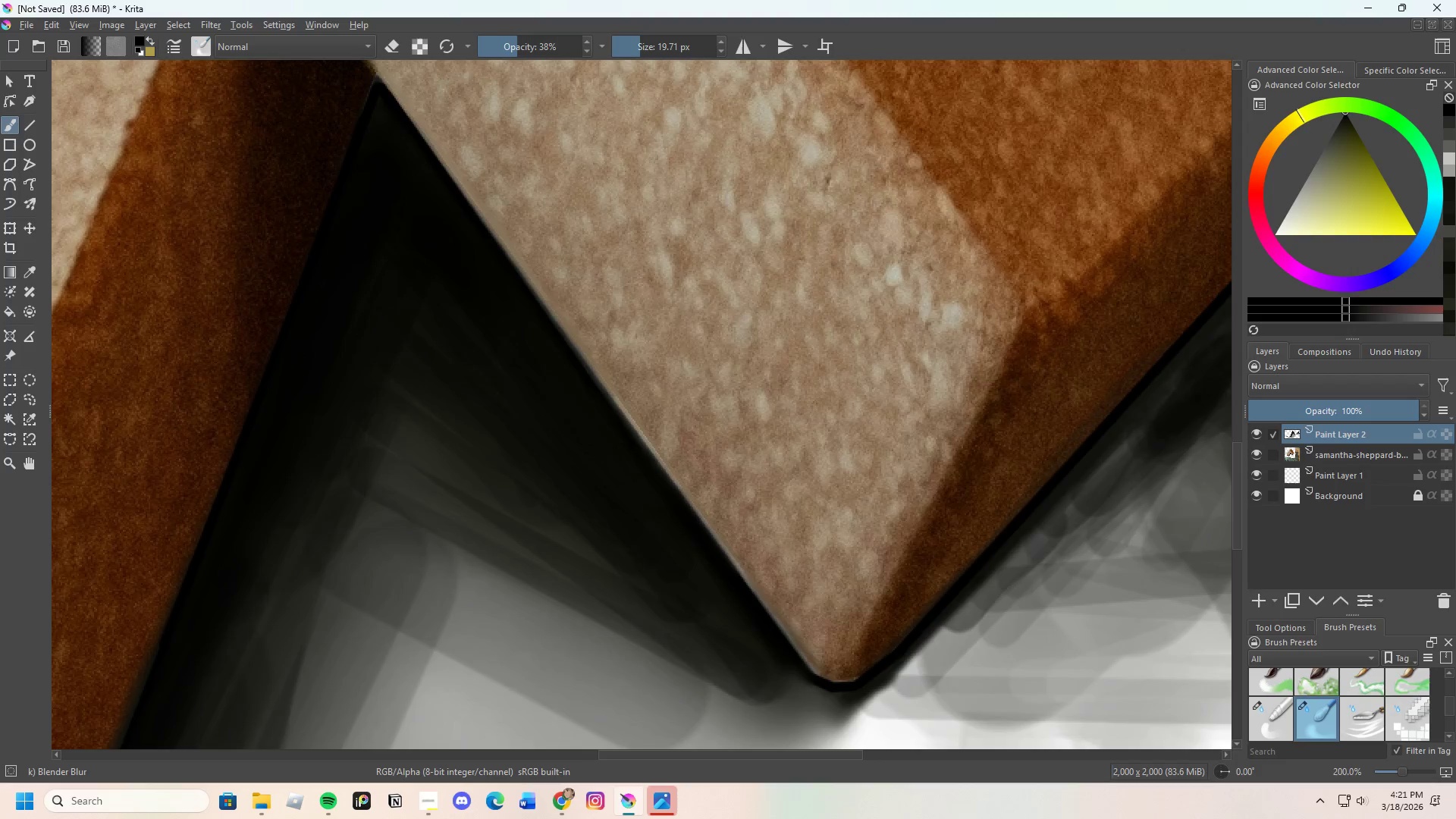 
scroll: coordinate [469, 314], scroll_direction: down, amount: 3.0
 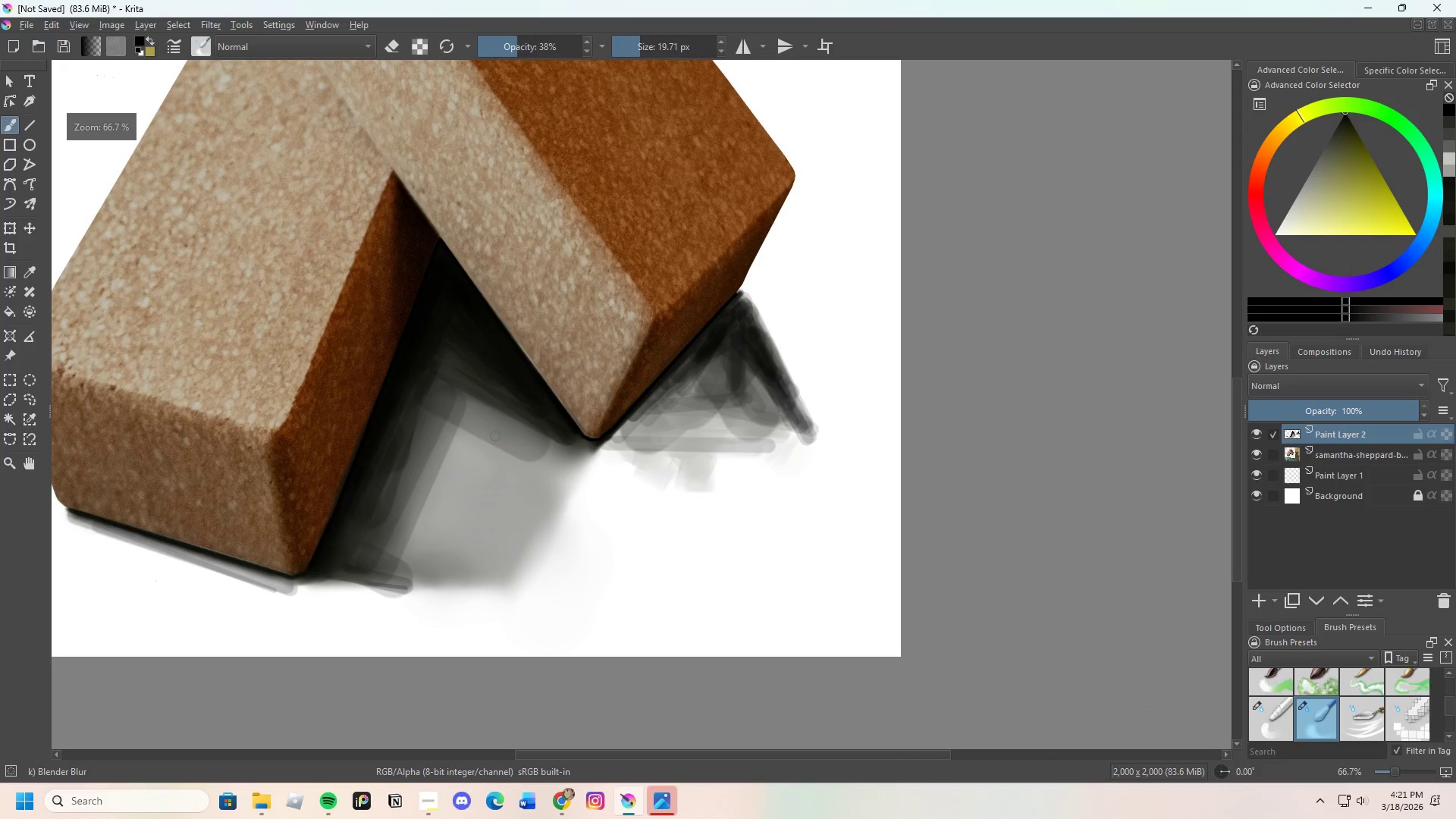 
scroll: coordinate [491, 431], scroll_direction: up, amount: 2.0
 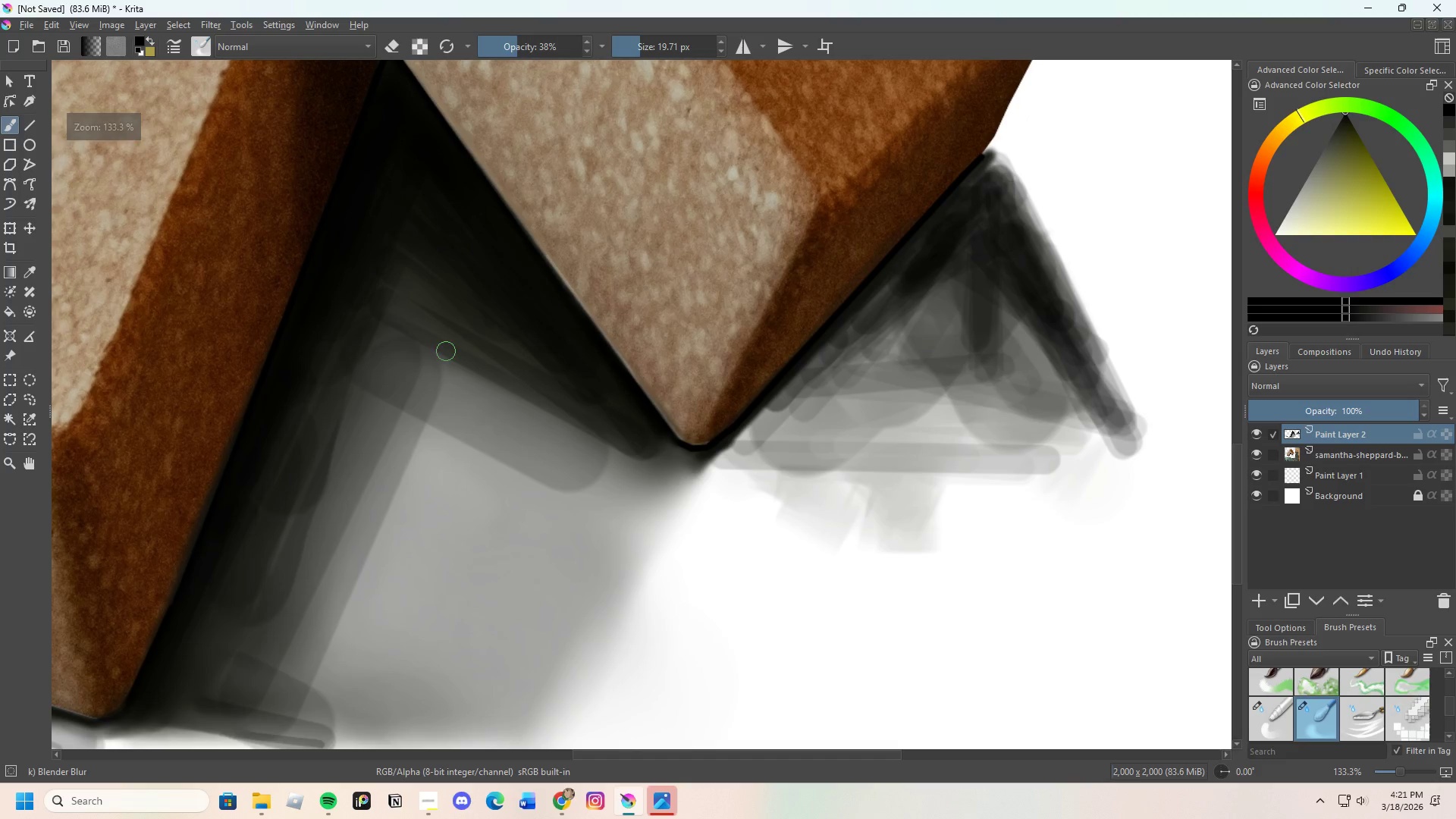 
left_click_drag(start_coordinate=[336, 347], to_coordinate=[394, 209])
 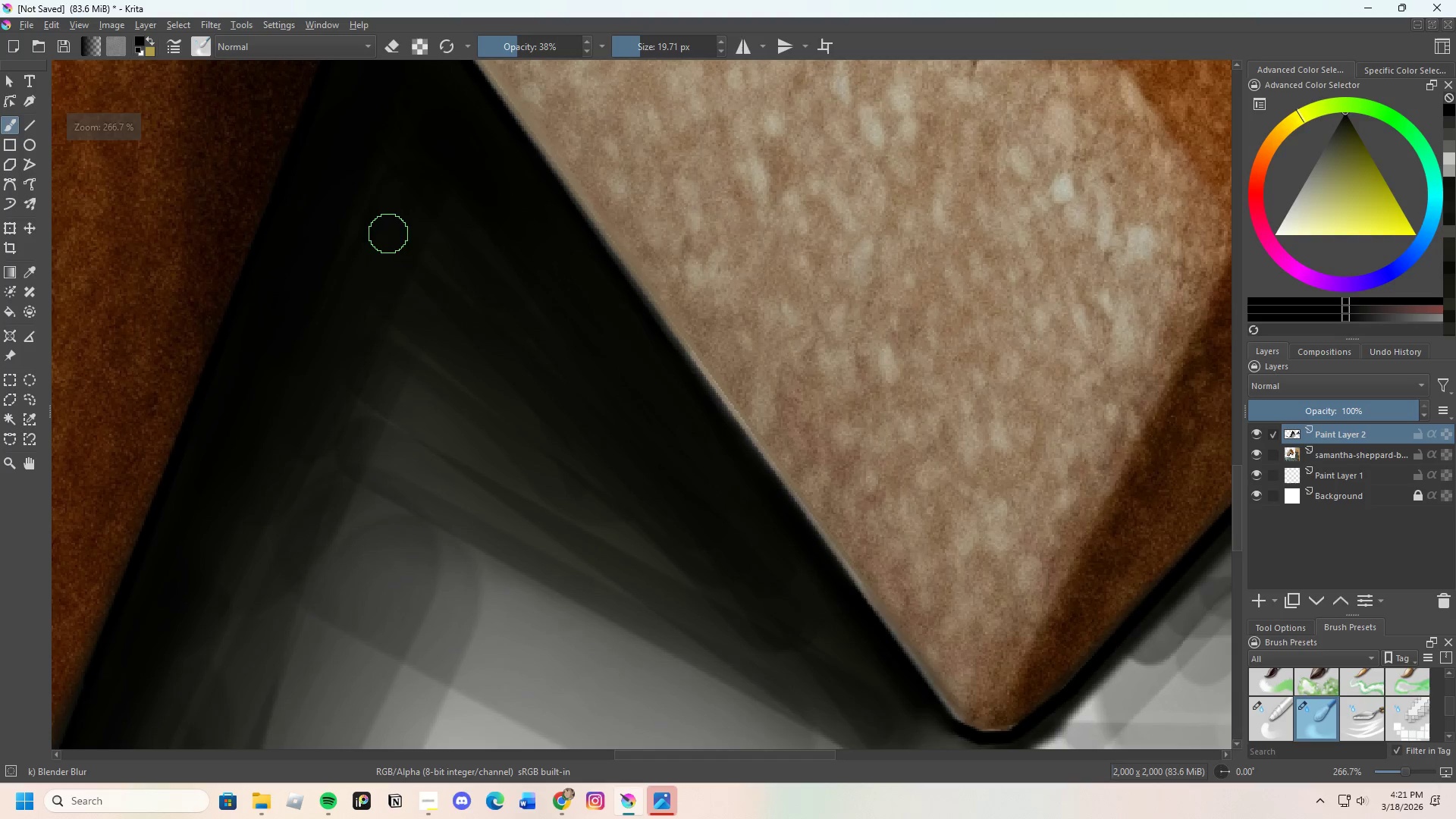 
scroll: coordinate [417, 199], scroll_direction: up, amount: 2.0
 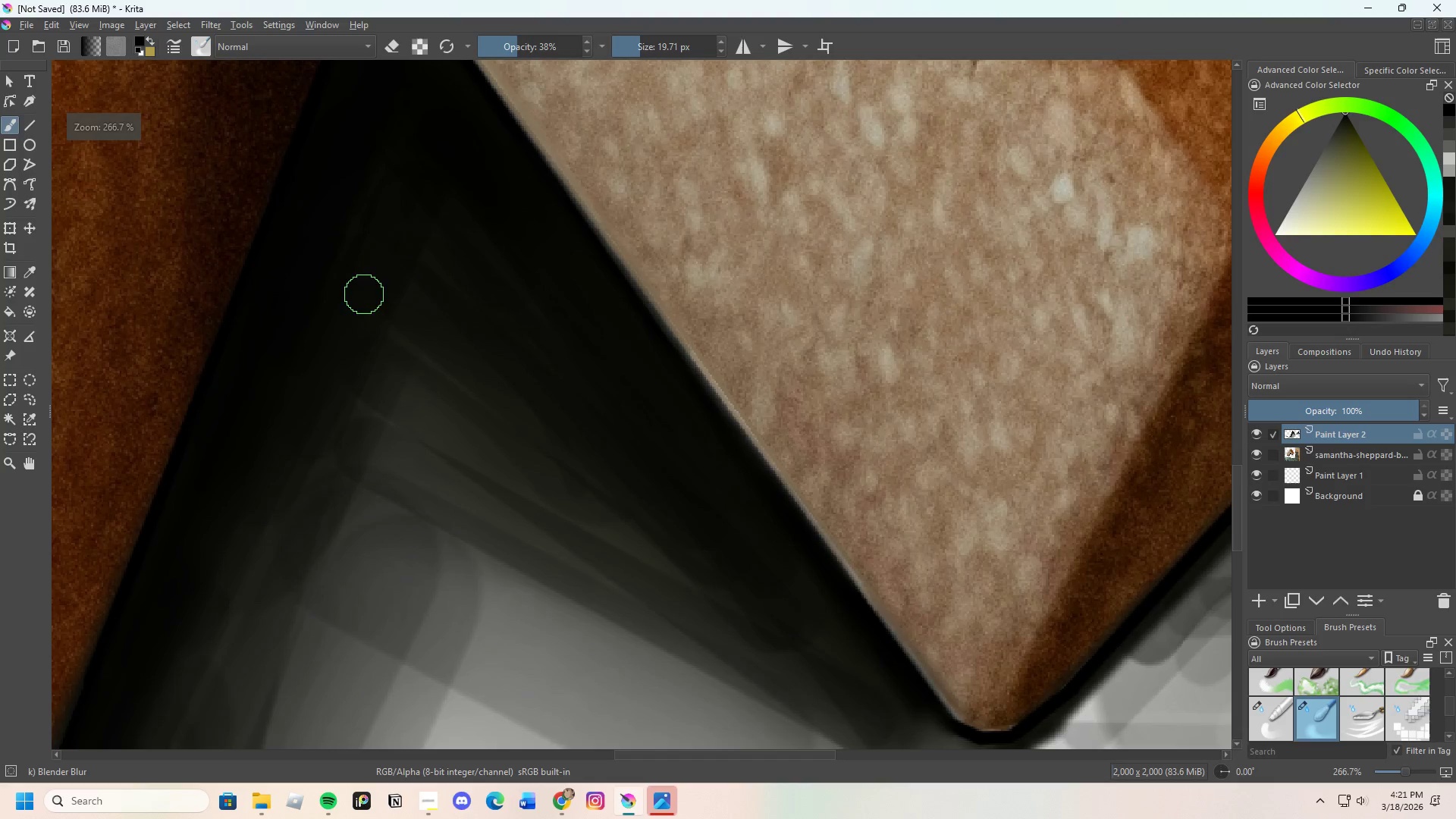 
left_click_drag(start_coordinate=[371, 300], to_coordinate=[385, 177])
 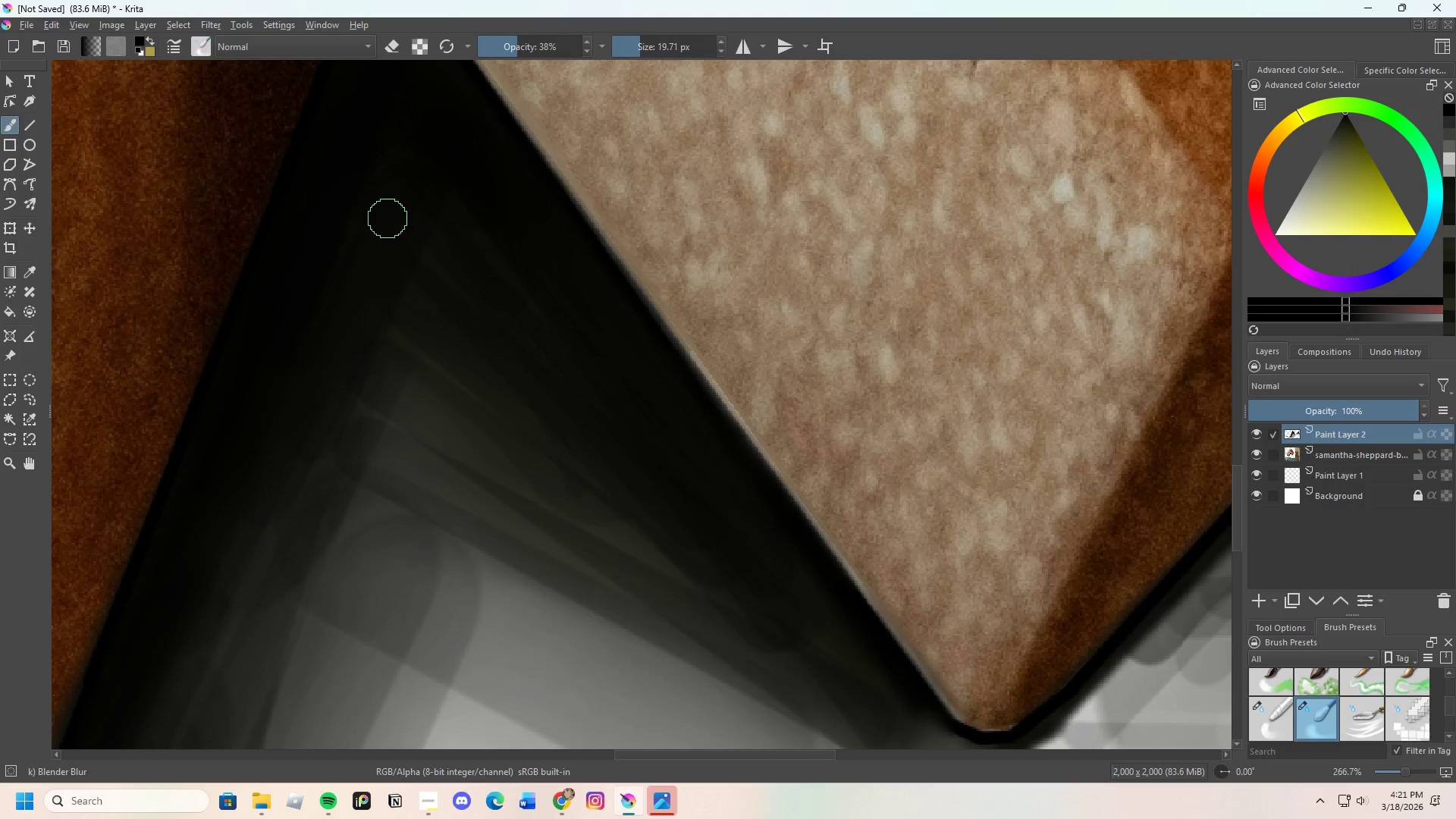 
left_click_drag(start_coordinate=[394, 198], to_coordinate=[469, 246])
 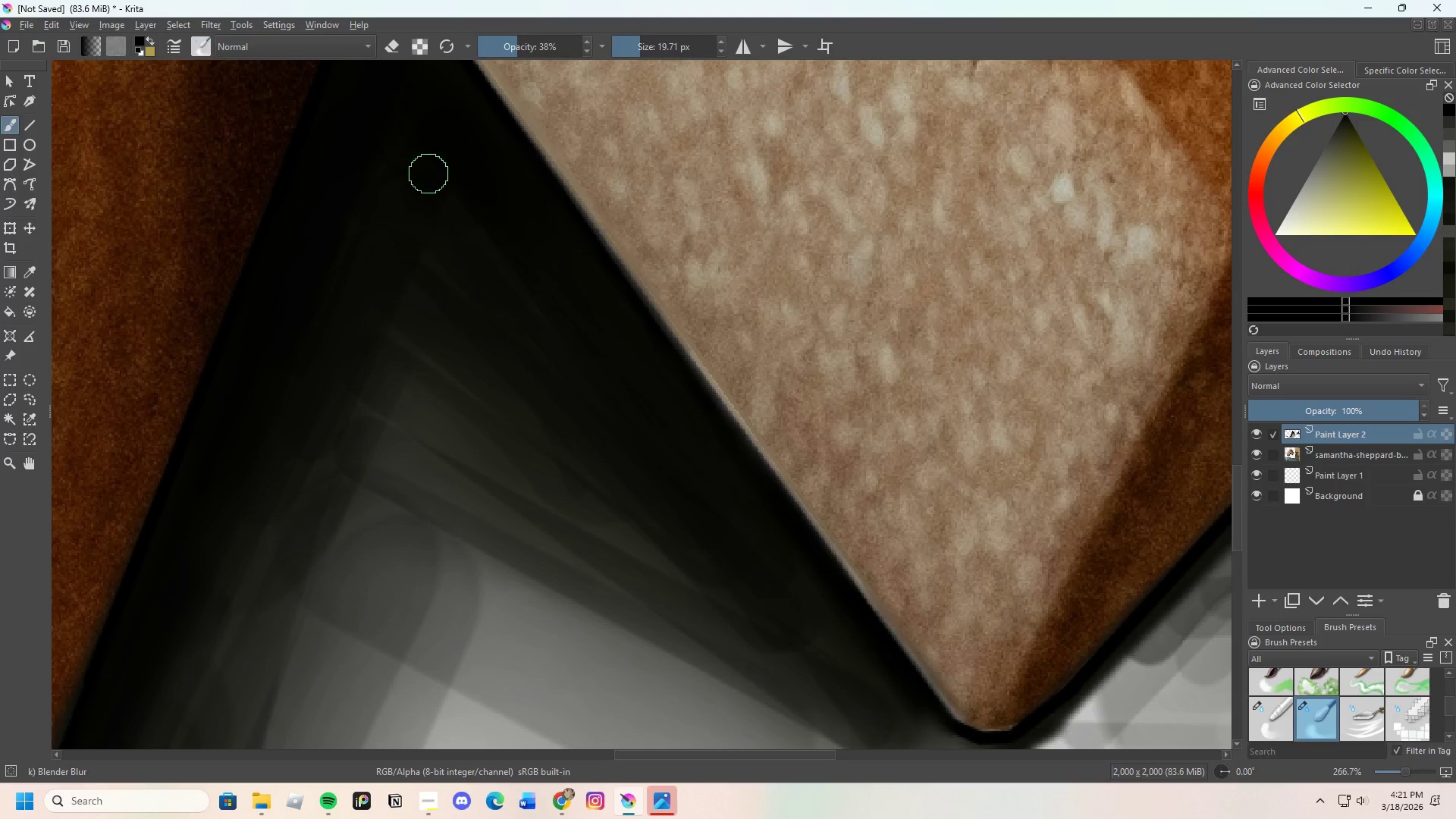 
left_click_drag(start_coordinate=[439, 199], to_coordinate=[502, 300])
 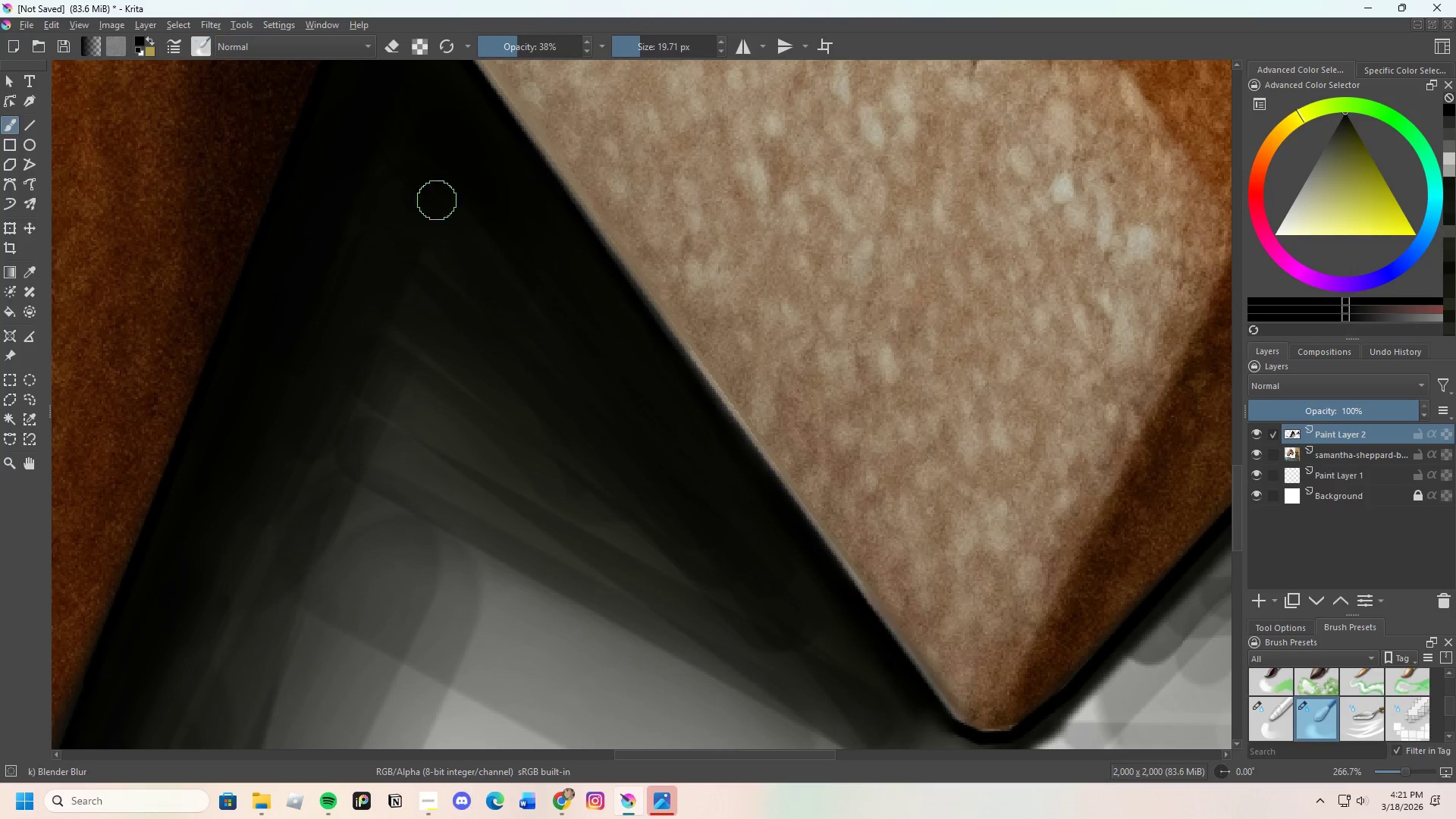 
left_click_drag(start_coordinate=[459, 231], to_coordinate=[544, 359])
 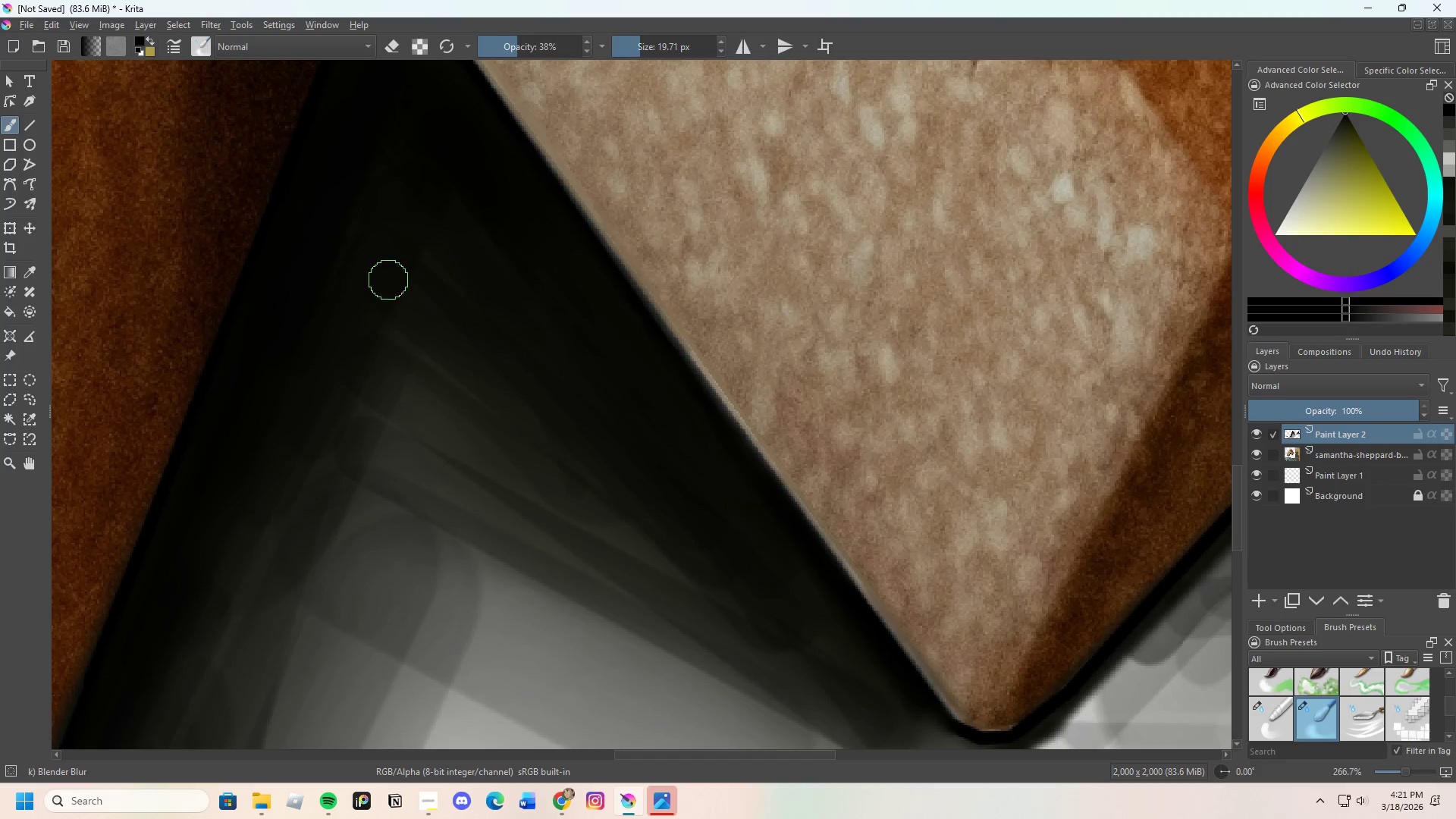 
left_click_drag(start_coordinate=[409, 300], to_coordinate=[489, 373])
 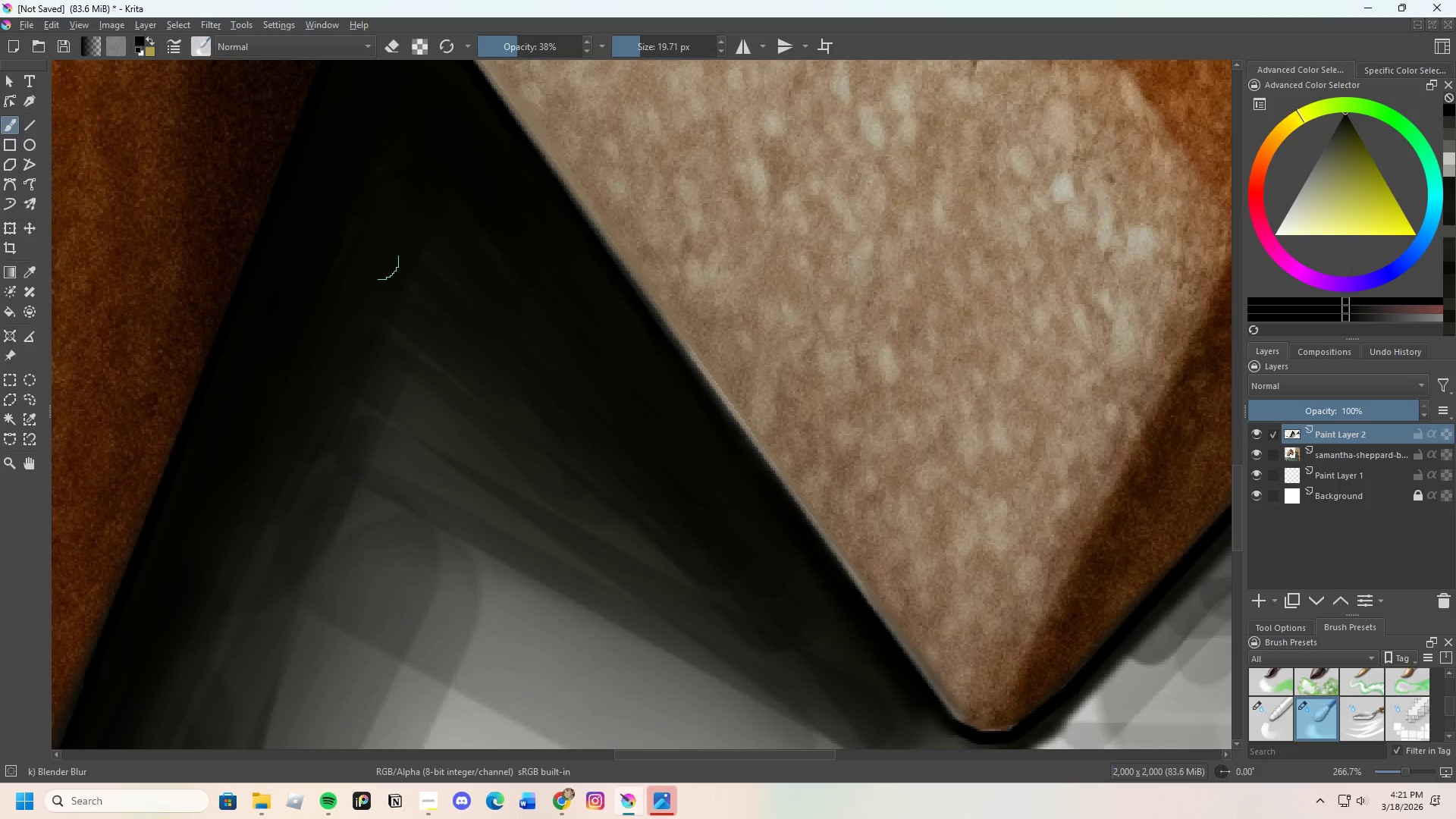 
left_click_drag(start_coordinate=[406, 282], to_coordinate=[462, 297])
 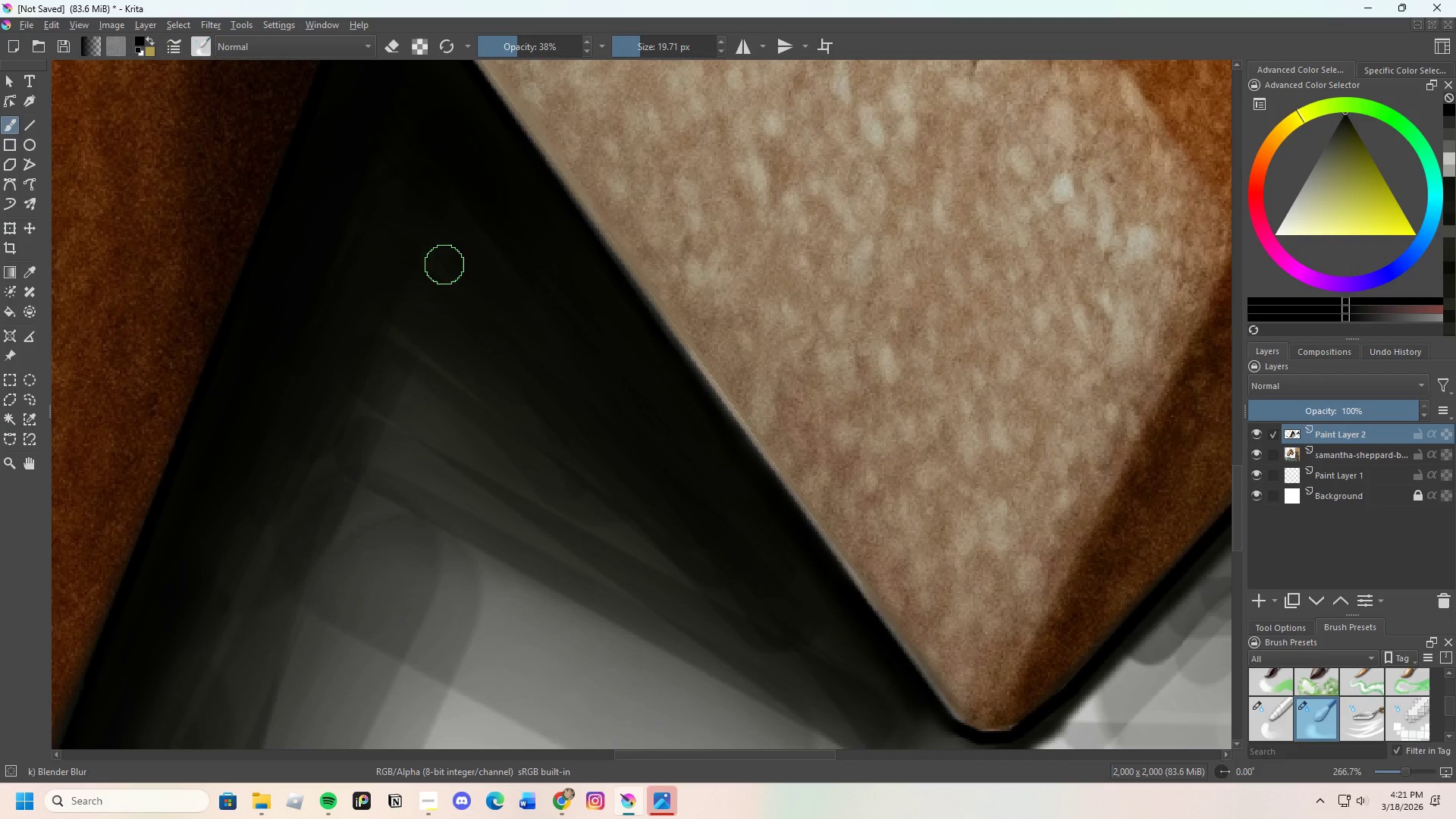 
left_click_drag(start_coordinate=[481, 297], to_coordinate=[438, 273])
 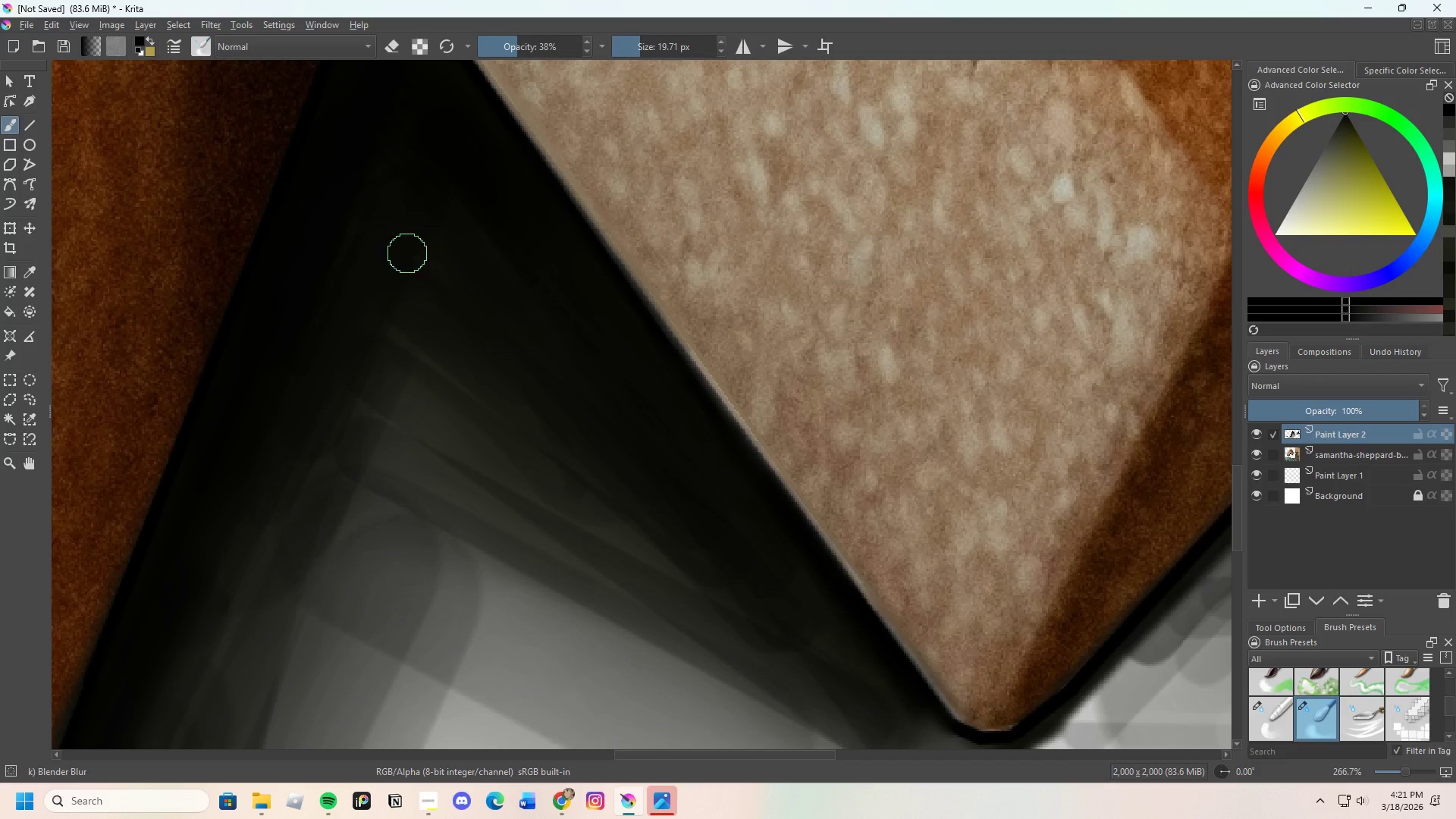 
left_click_drag(start_coordinate=[424, 272], to_coordinate=[441, 273])
 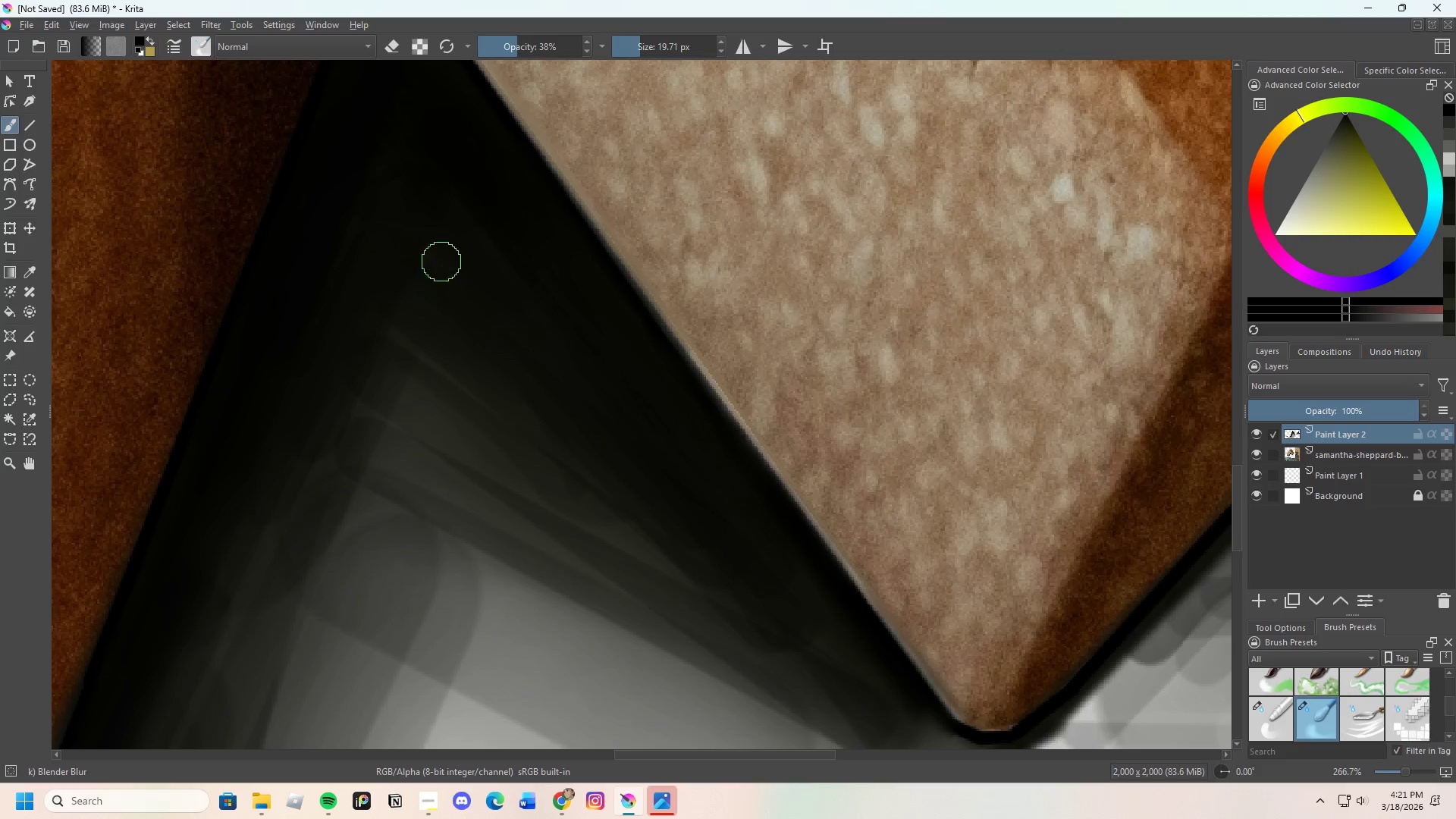 
left_click_drag(start_coordinate=[434, 265], to_coordinate=[372, 318])
 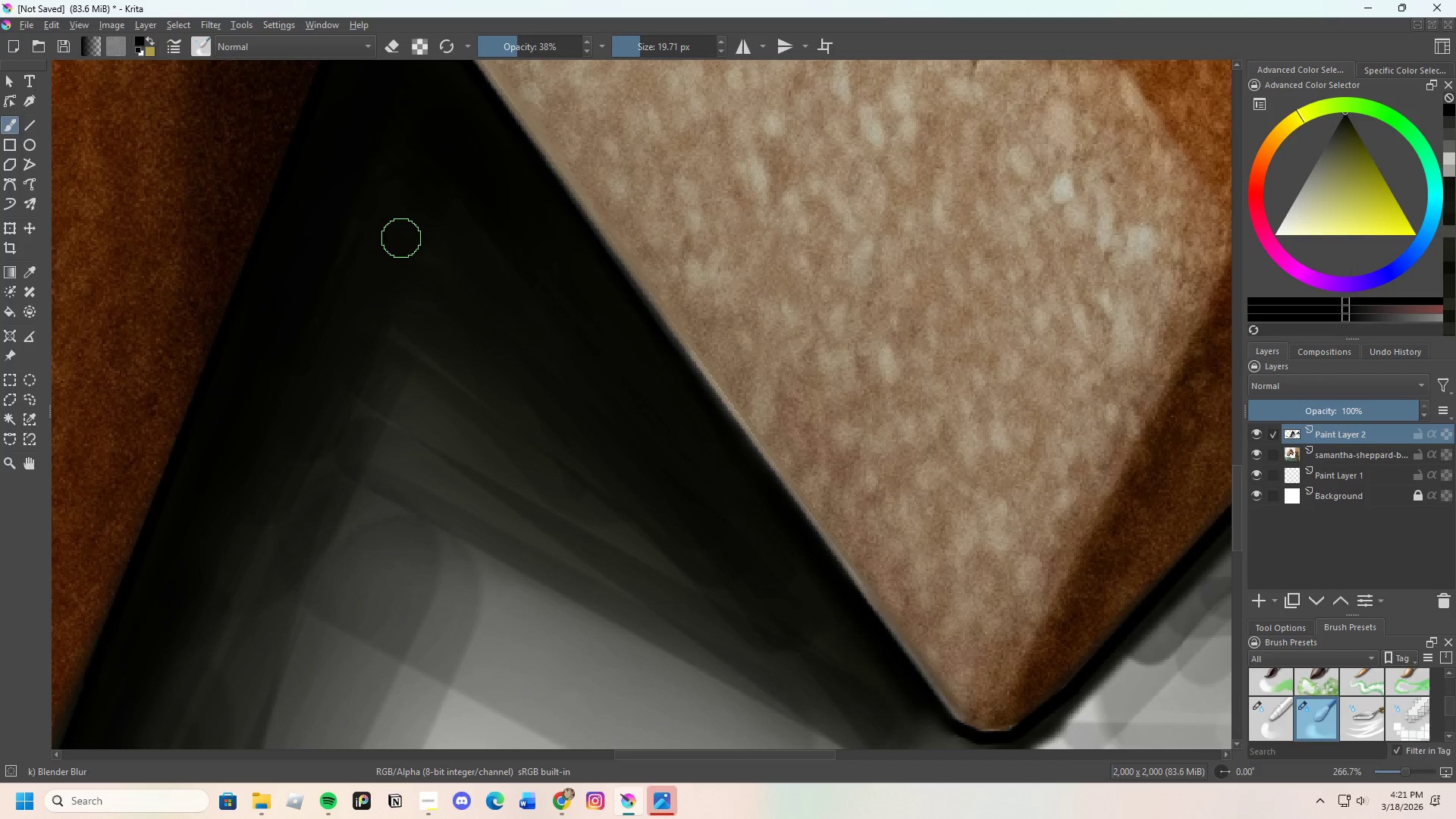 
left_click_drag(start_coordinate=[401, 240], to_coordinate=[384, 309])
 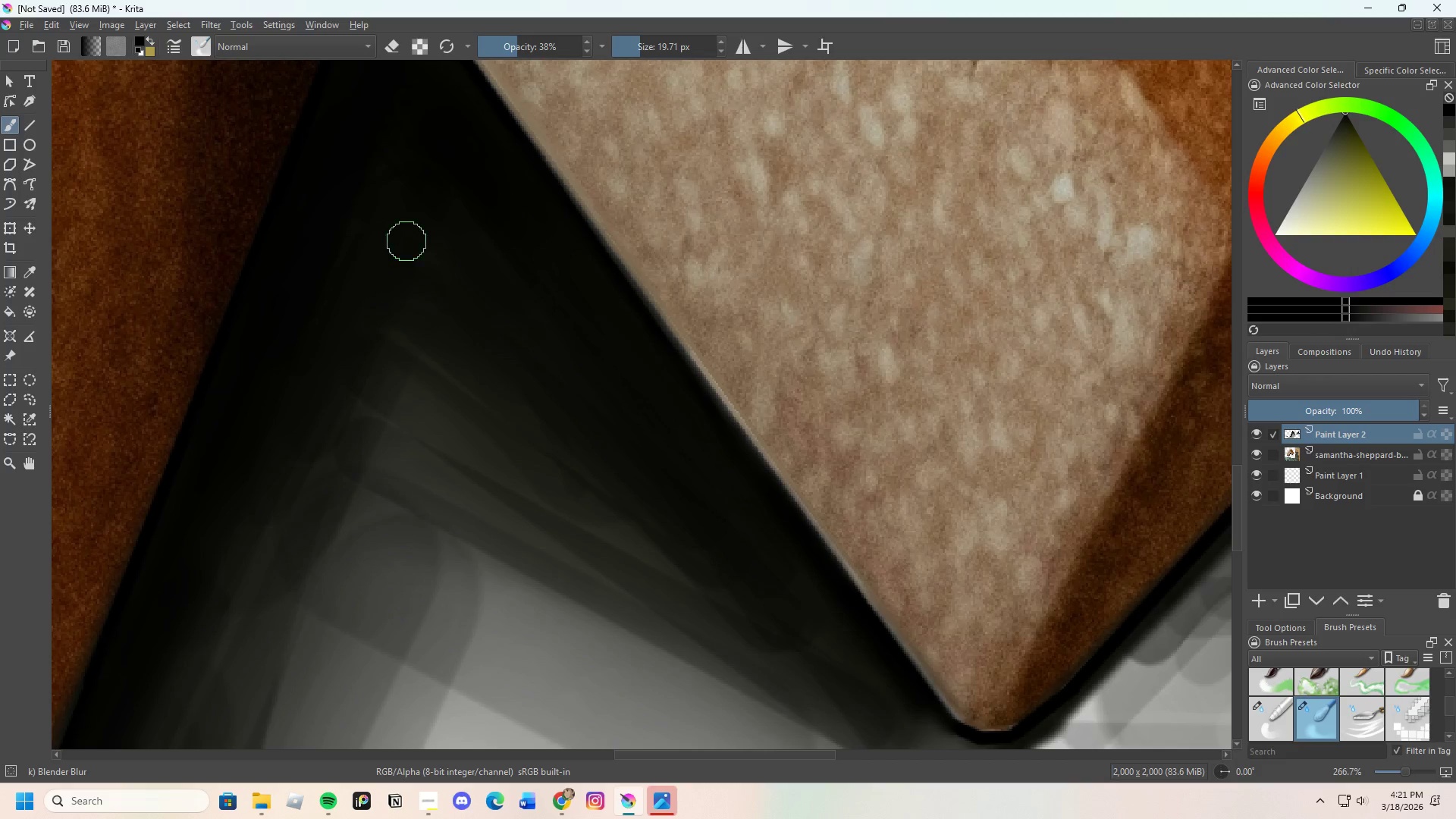 
left_click_drag(start_coordinate=[402, 259], to_coordinate=[325, 359])
 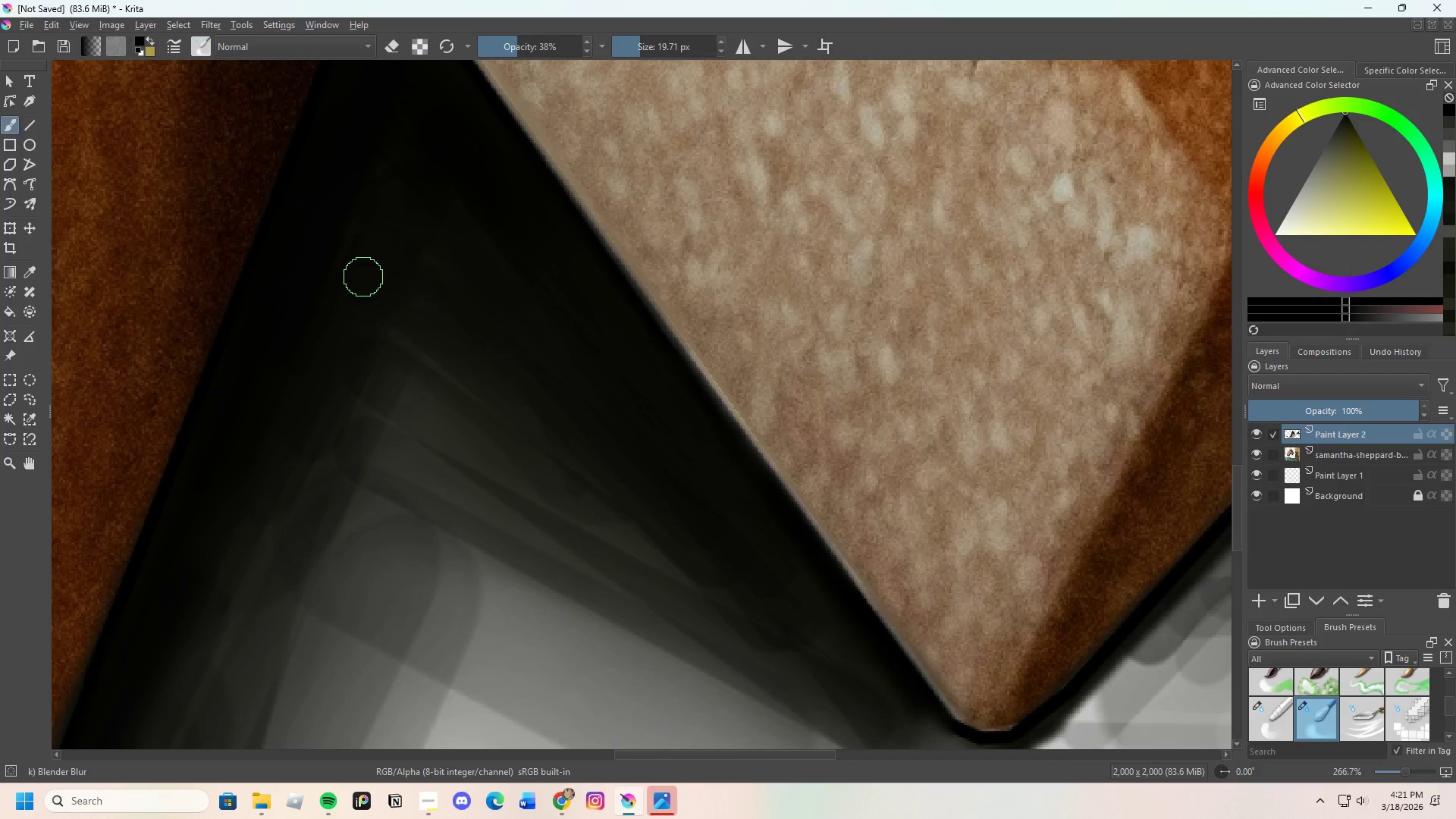 
left_click_drag(start_coordinate=[344, 315], to_coordinate=[400, 202])
 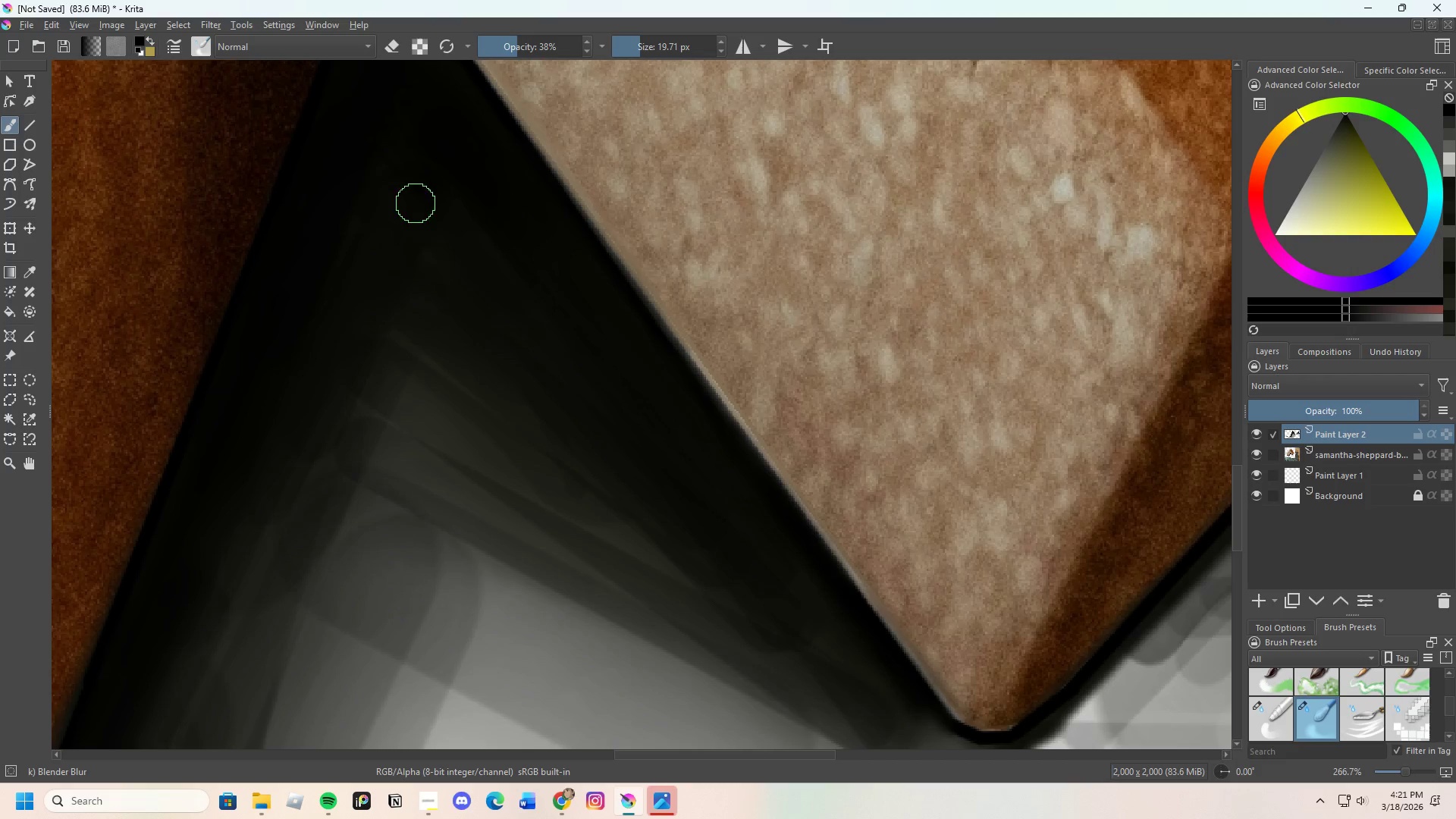 
left_click_drag(start_coordinate=[433, 248], to_coordinate=[445, 229])
 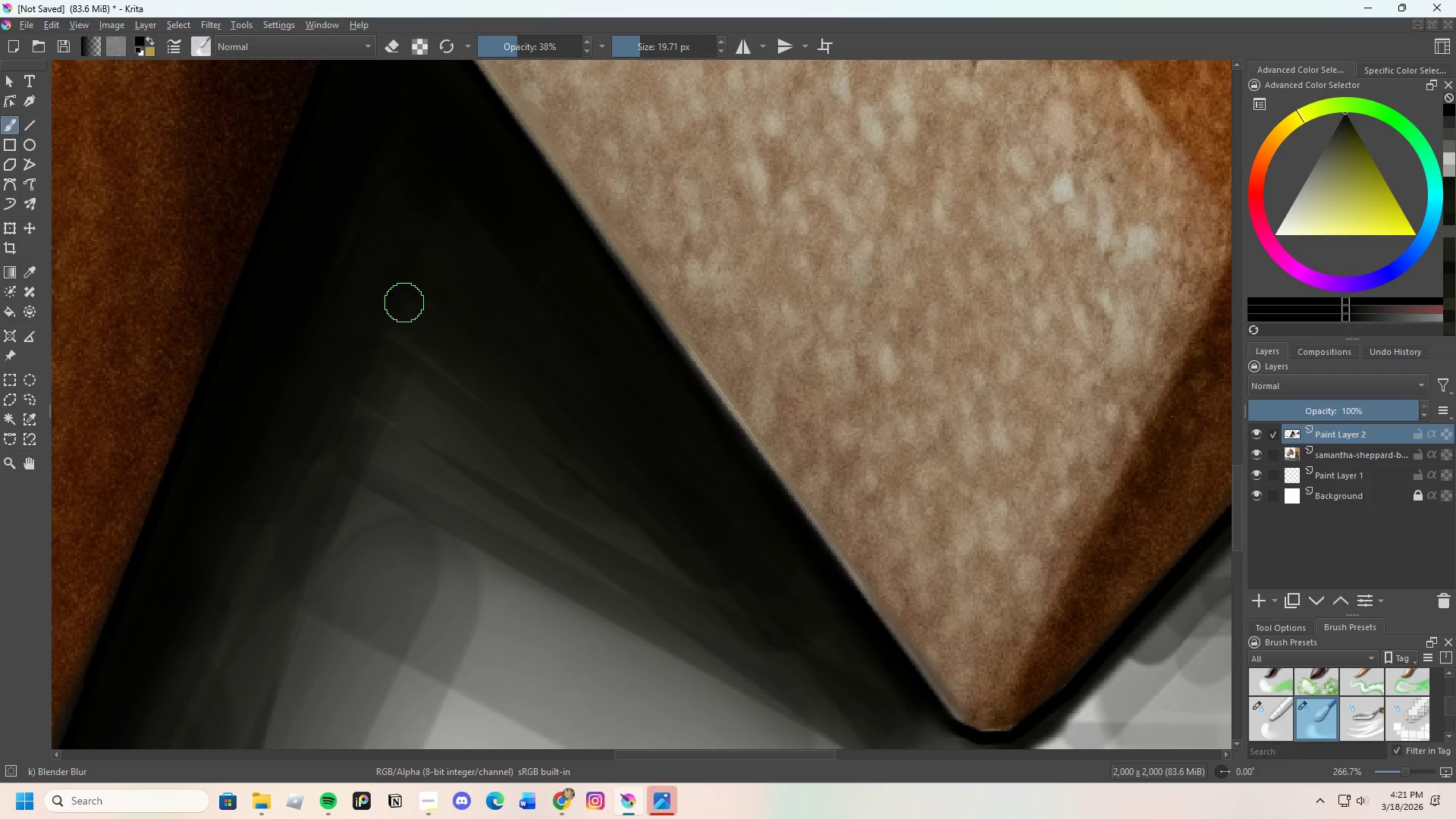 
left_click_drag(start_coordinate=[425, 249], to_coordinate=[427, 221])
 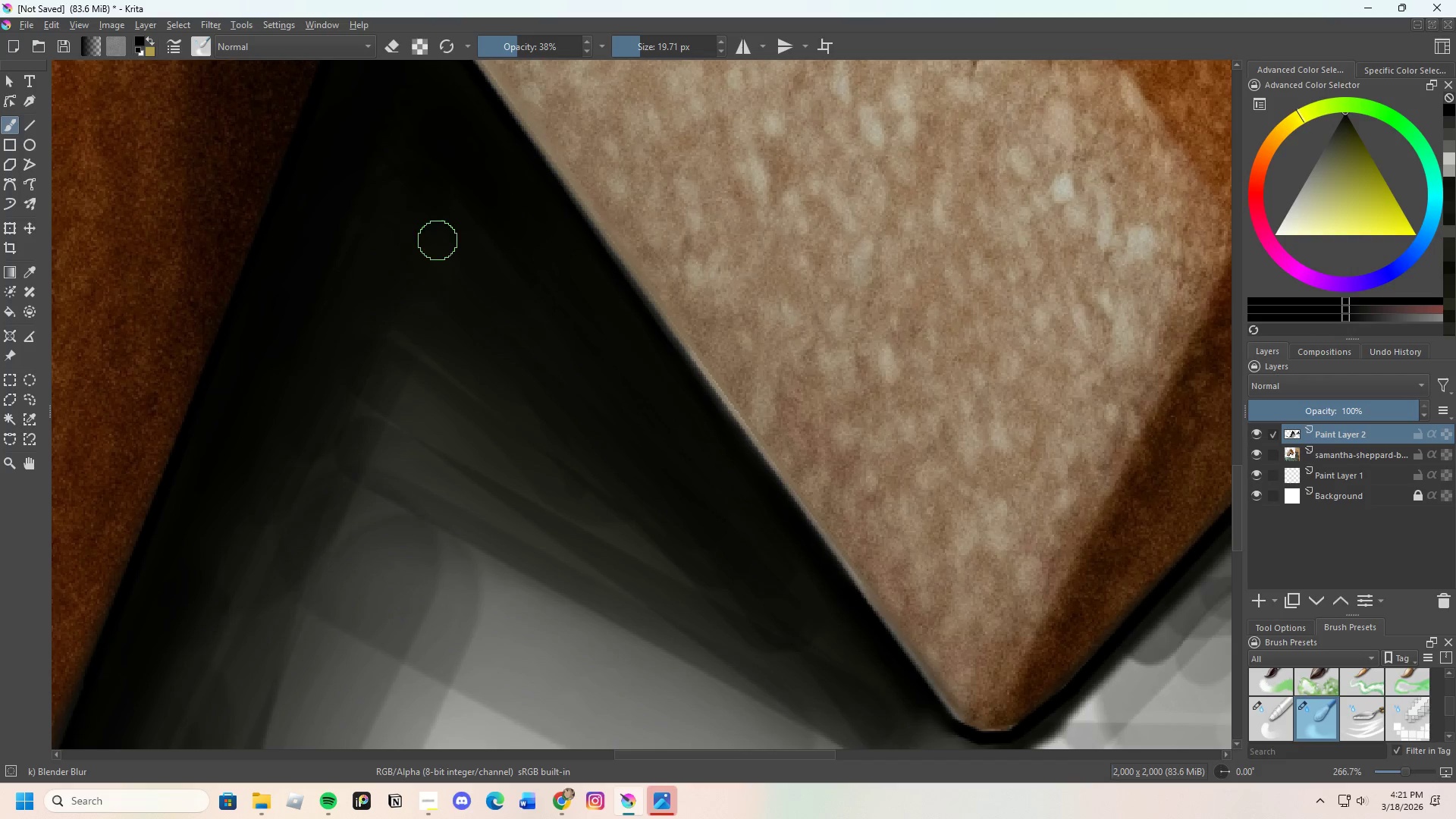 
left_click_drag(start_coordinate=[438, 240], to_coordinate=[463, 256])
 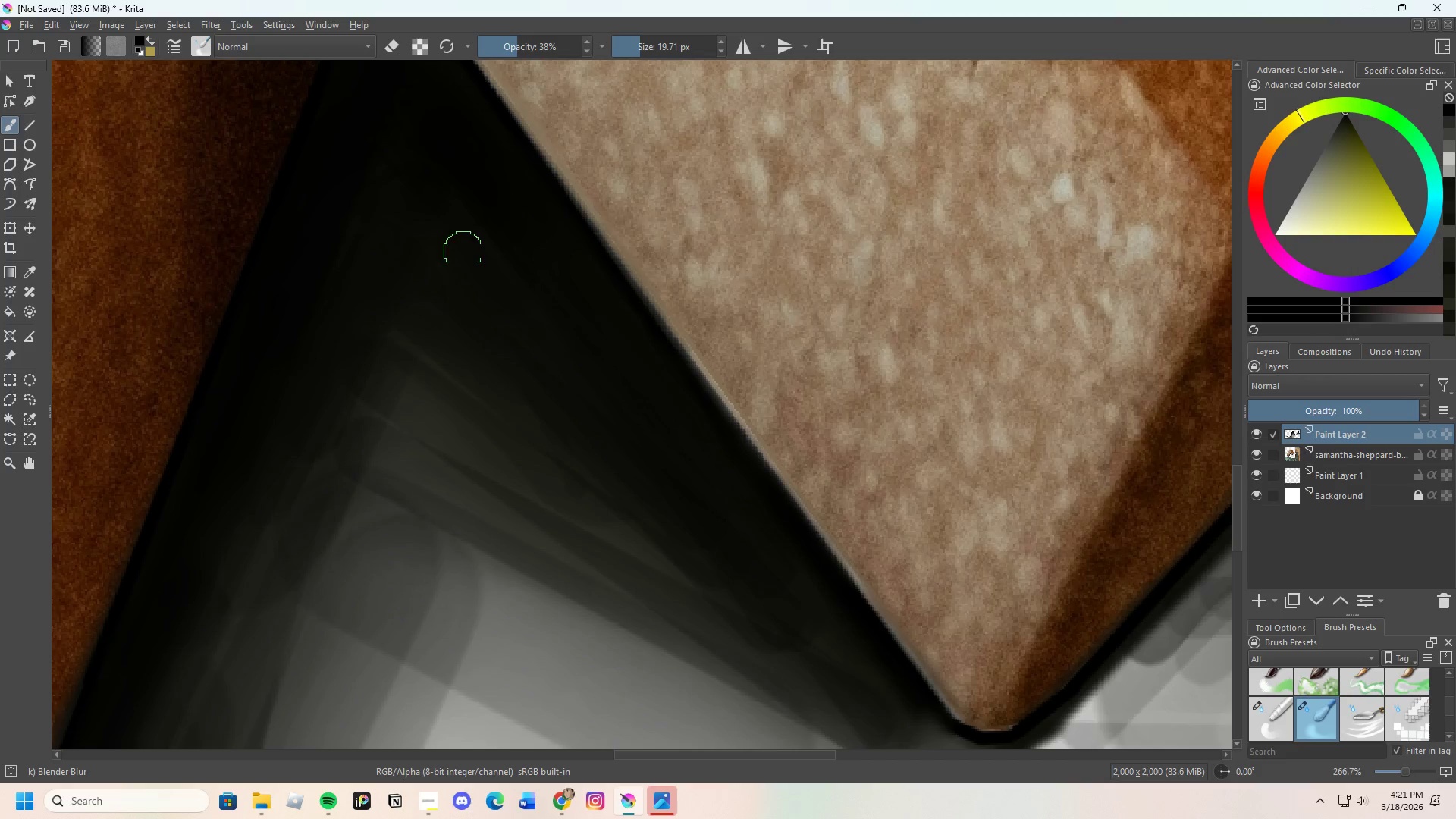 
left_click_drag(start_coordinate=[468, 259], to_coordinate=[464, 253])
 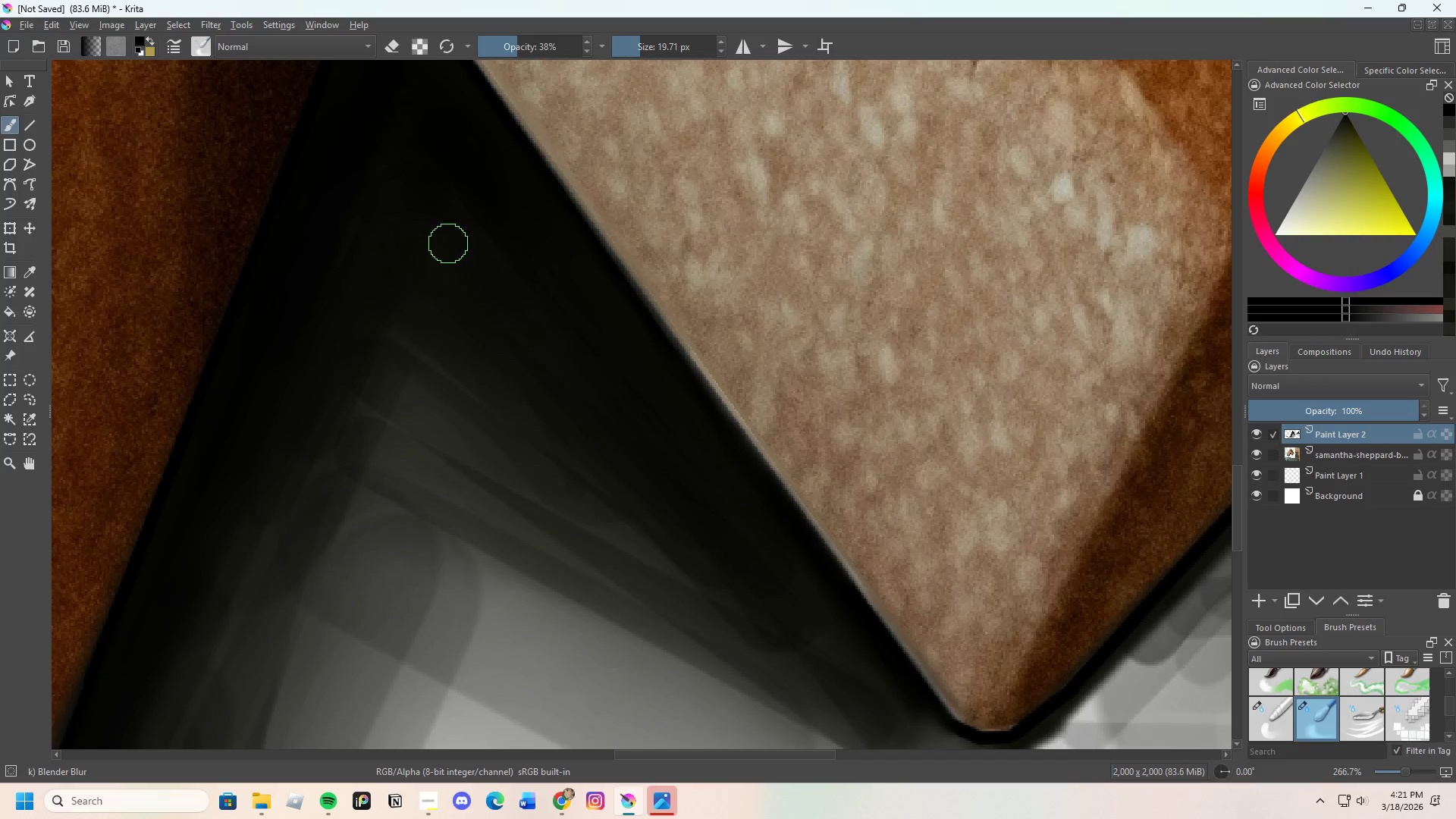 
left_click_drag(start_coordinate=[419, 283], to_coordinate=[390, 366])
 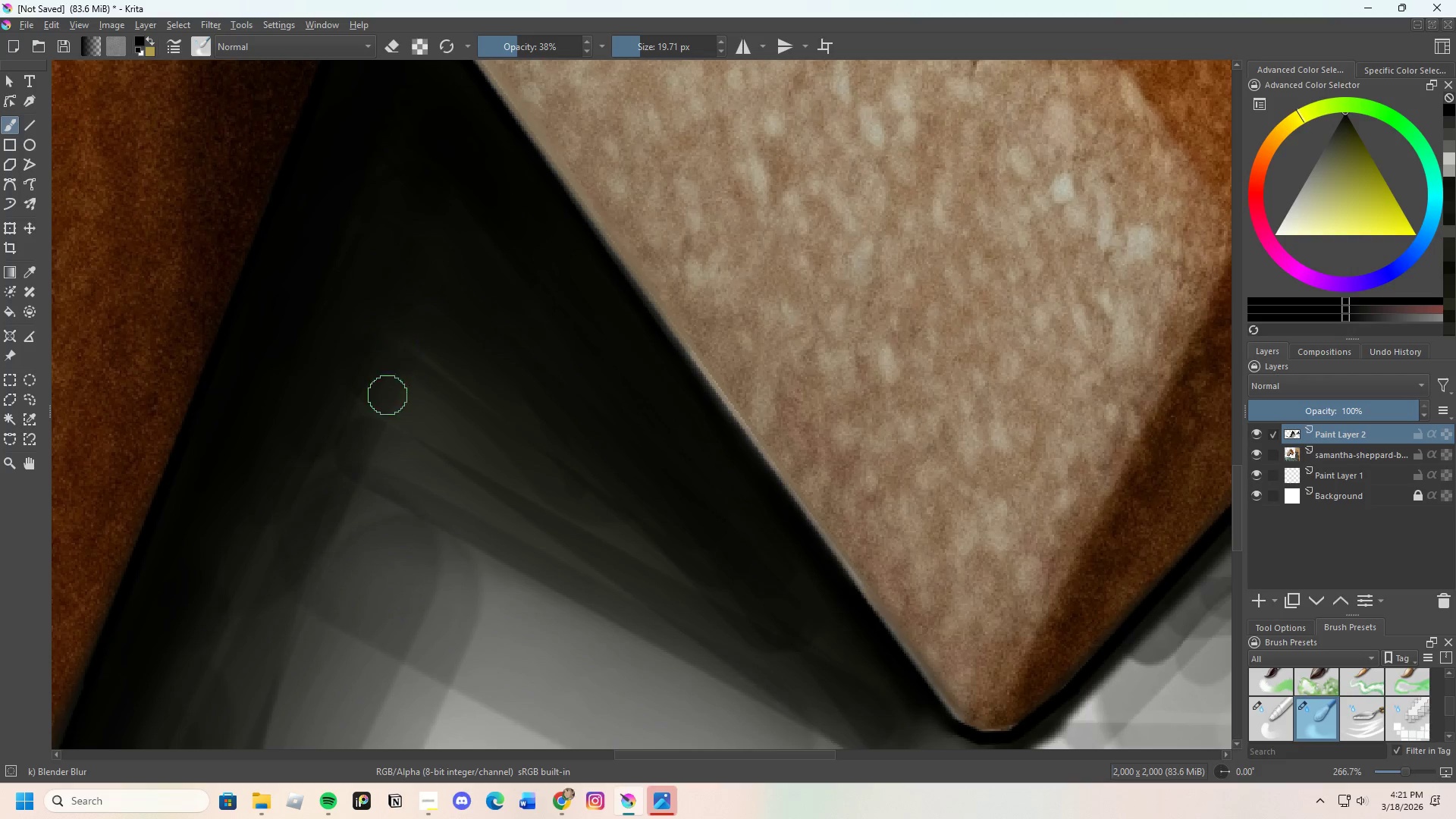 
left_click_drag(start_coordinate=[388, 395], to_coordinate=[441, 359])
 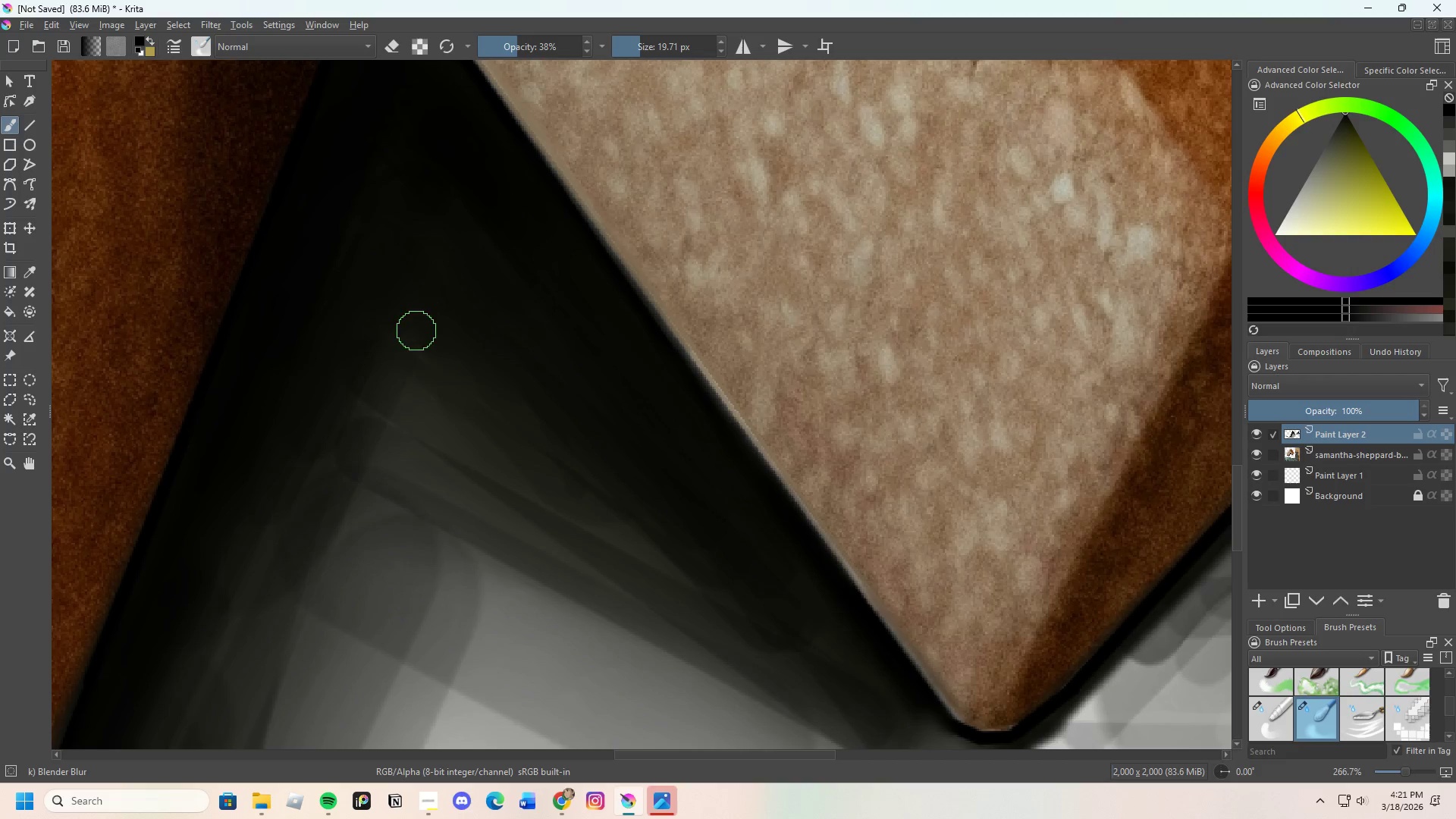 
left_click_drag(start_coordinate=[428, 362], to_coordinate=[448, 371])
 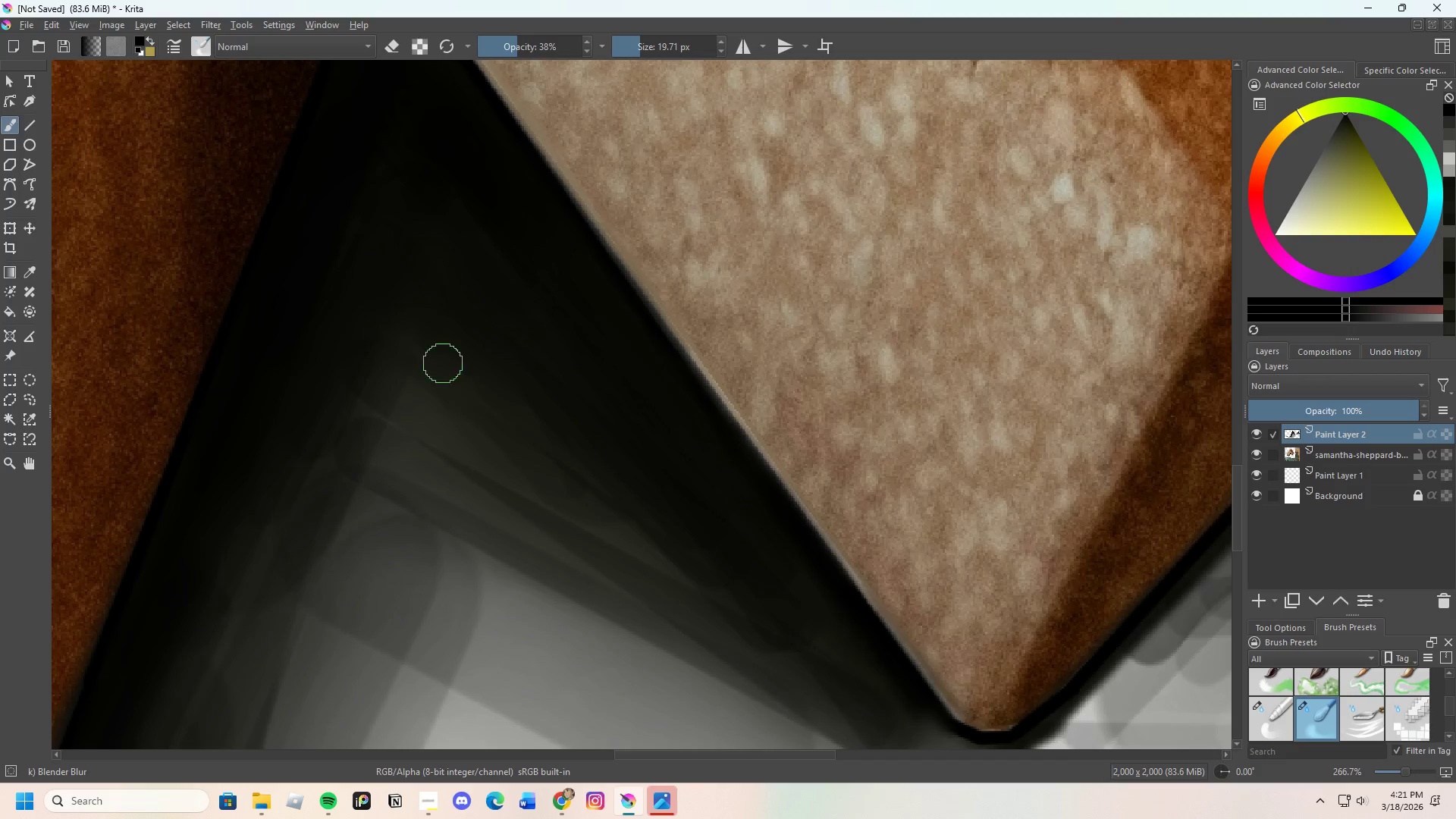 
left_click_drag(start_coordinate=[471, 394], to_coordinate=[524, 424])
 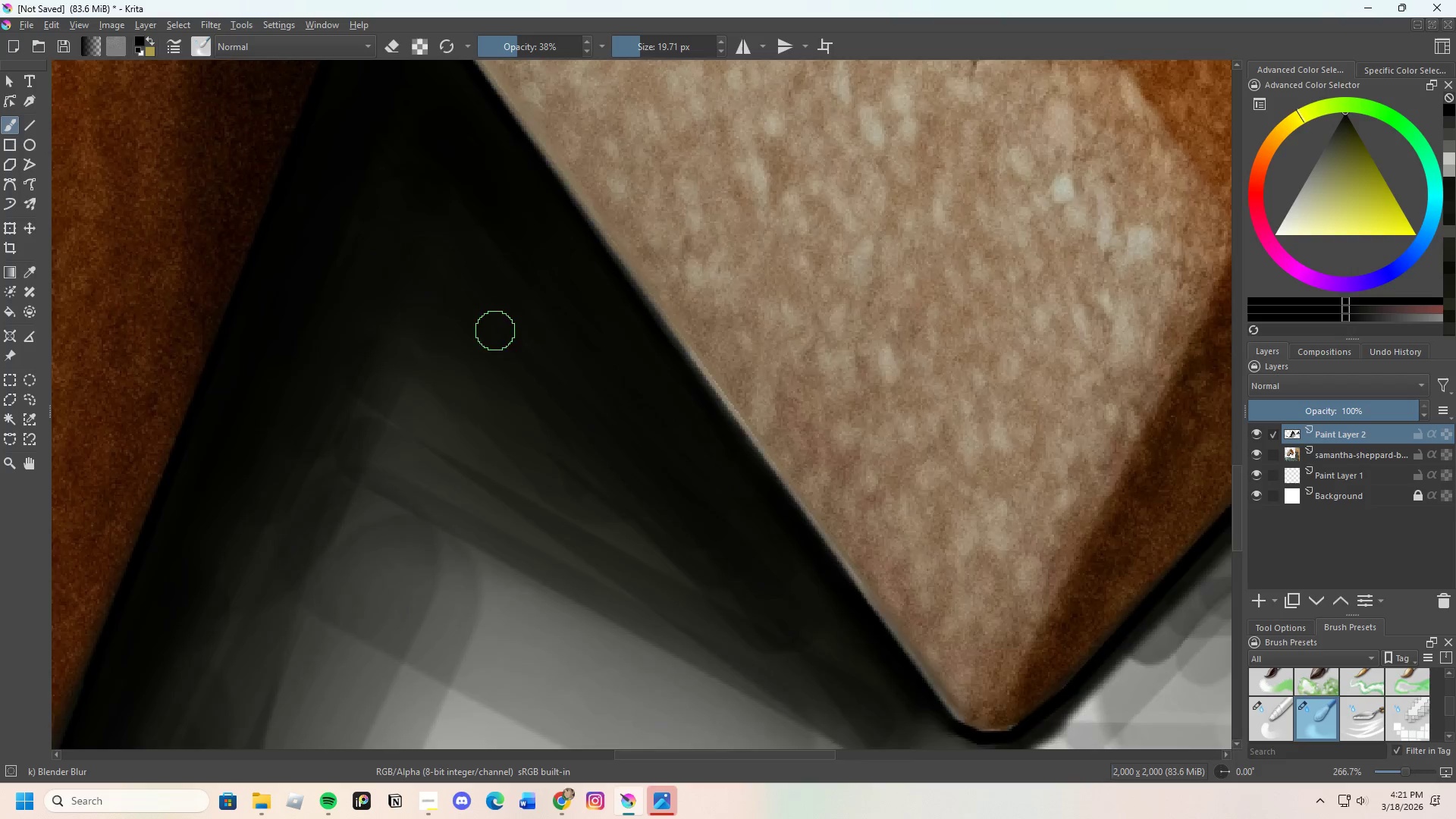 
scroll: coordinate [493, 350], scroll_direction: down, amount: 1.0
 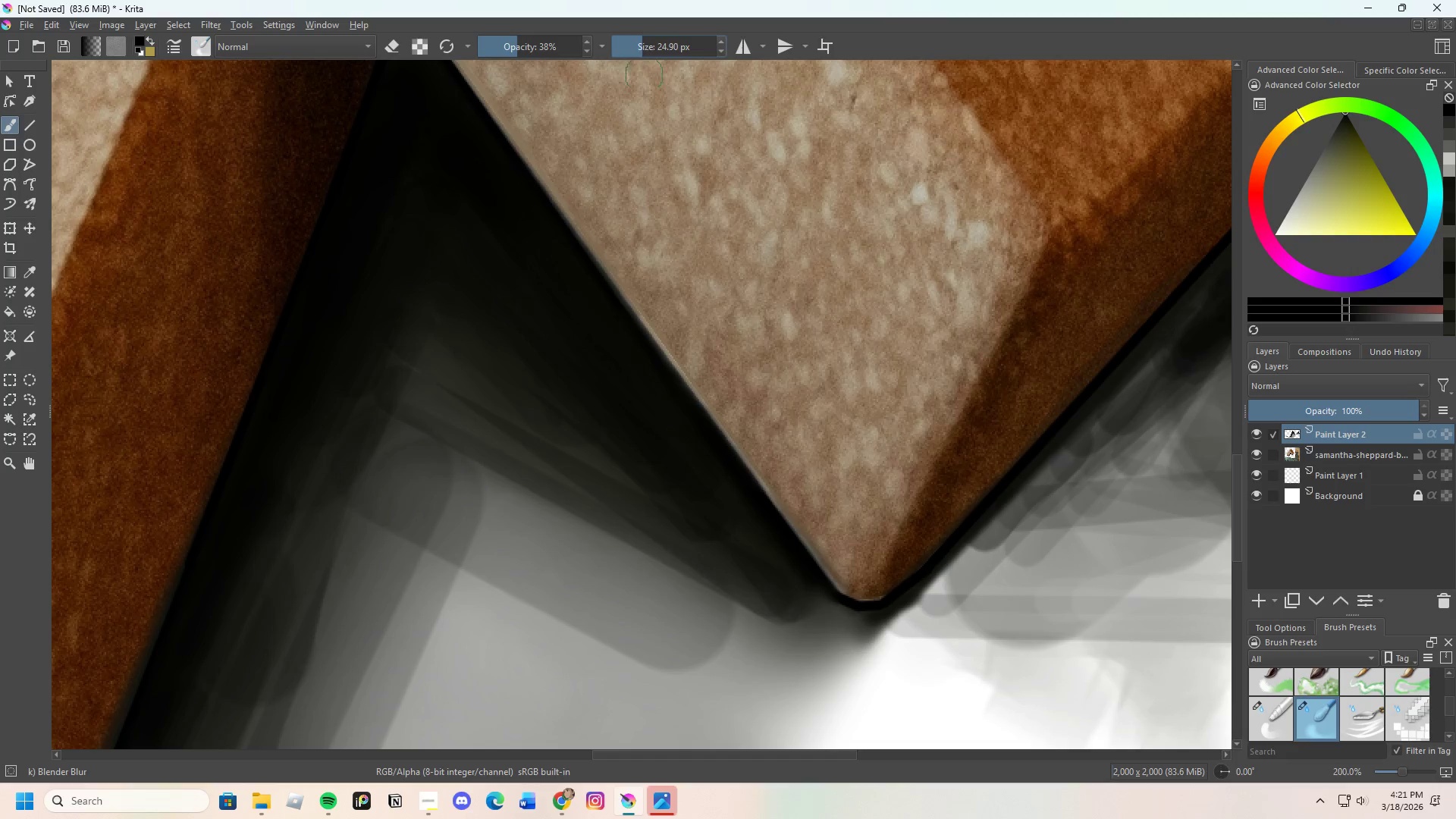 
left_click_drag(start_coordinate=[519, 361], to_coordinate=[596, 449])
 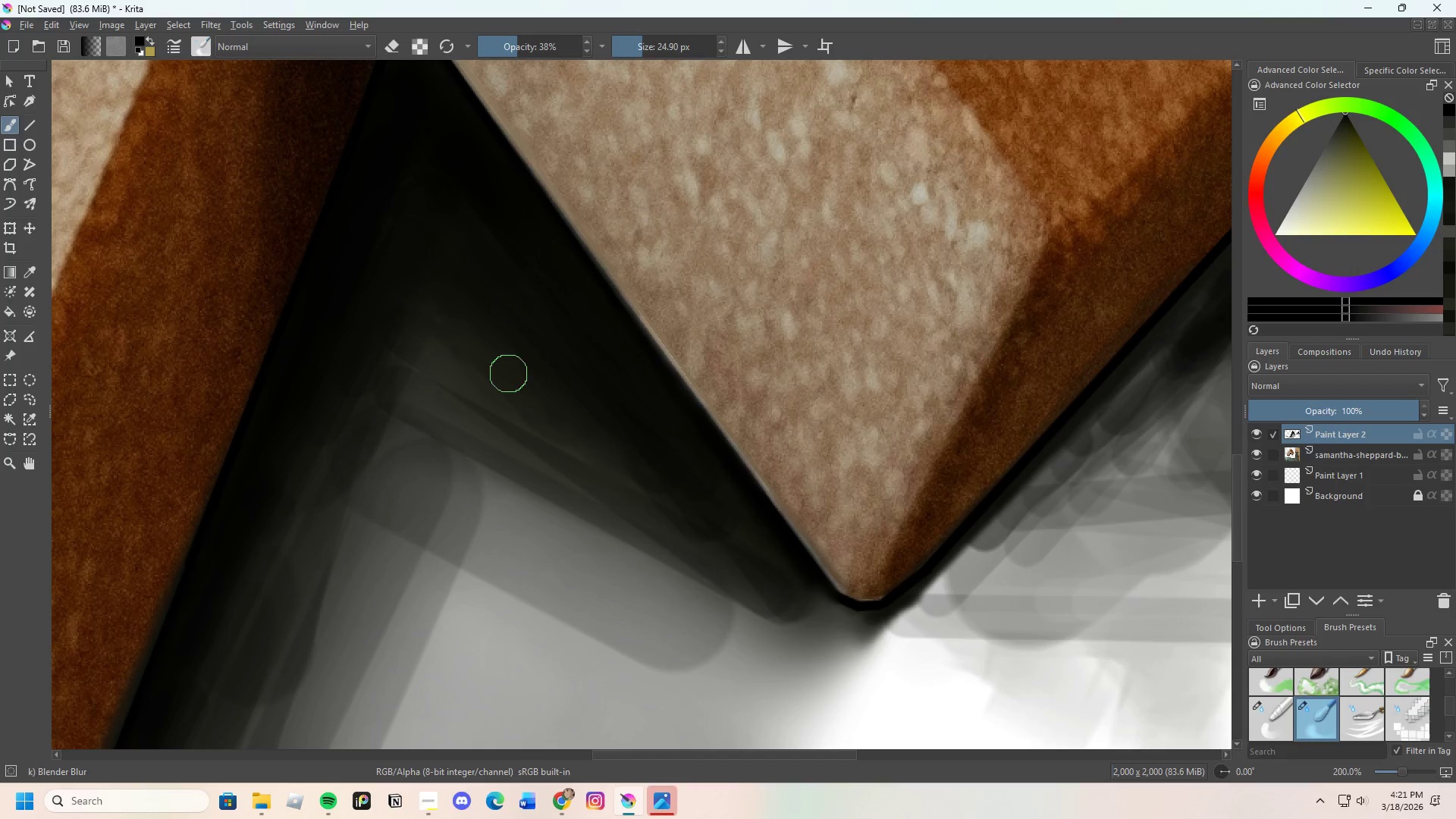 
left_click_drag(start_coordinate=[552, 406], to_coordinate=[669, 521])
 